 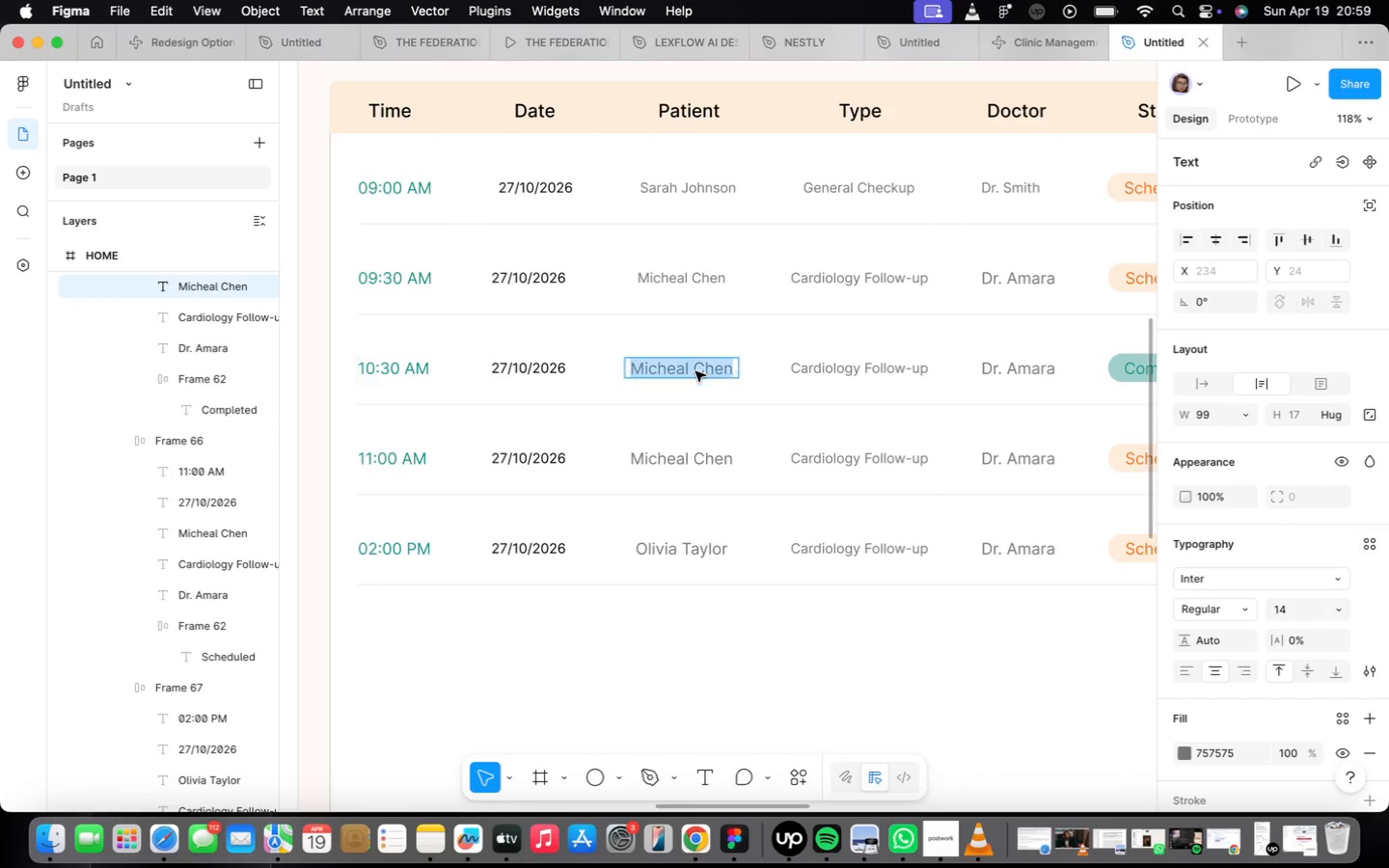 
triple_click([695, 371])
 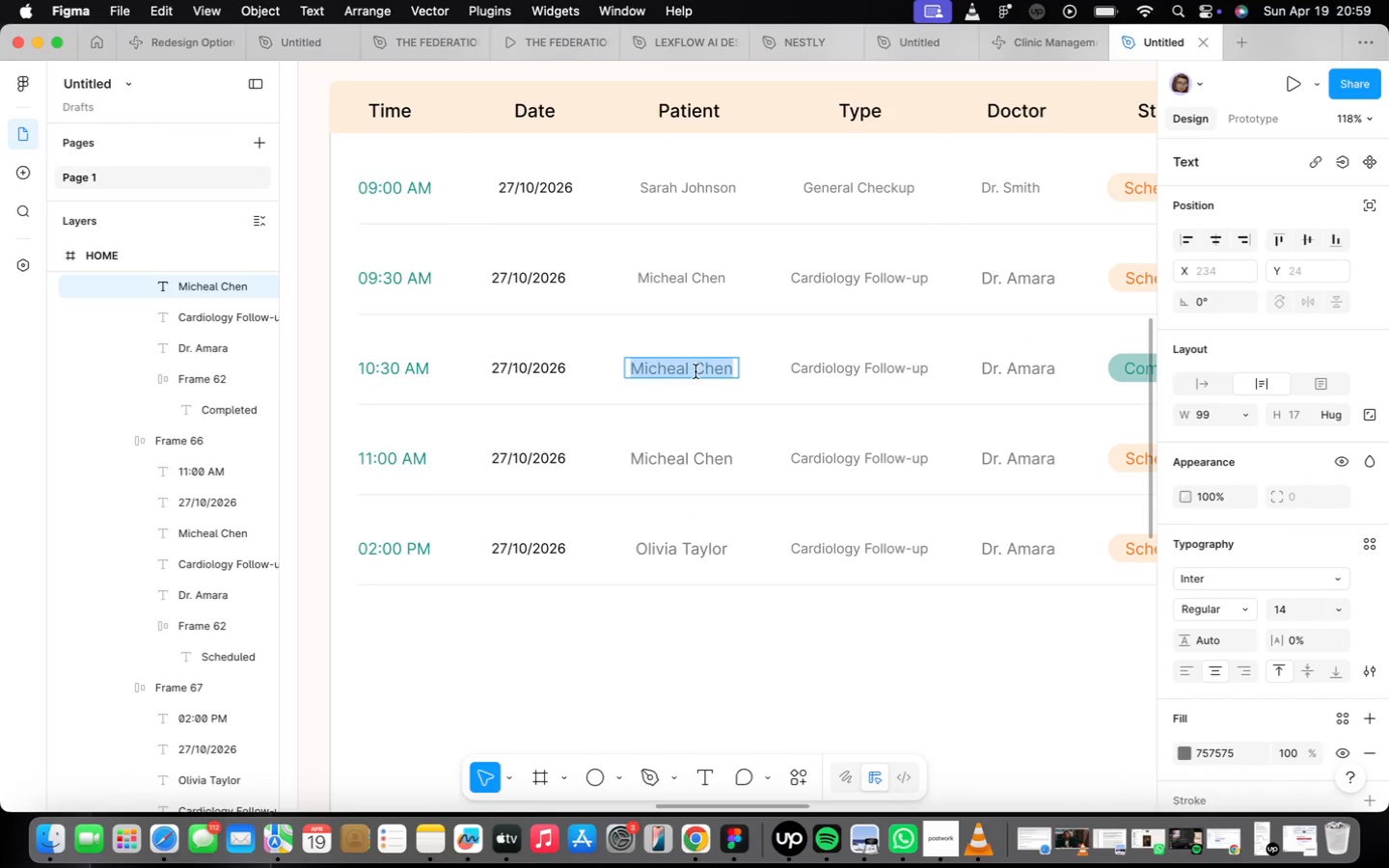 
triple_click([695, 371])
 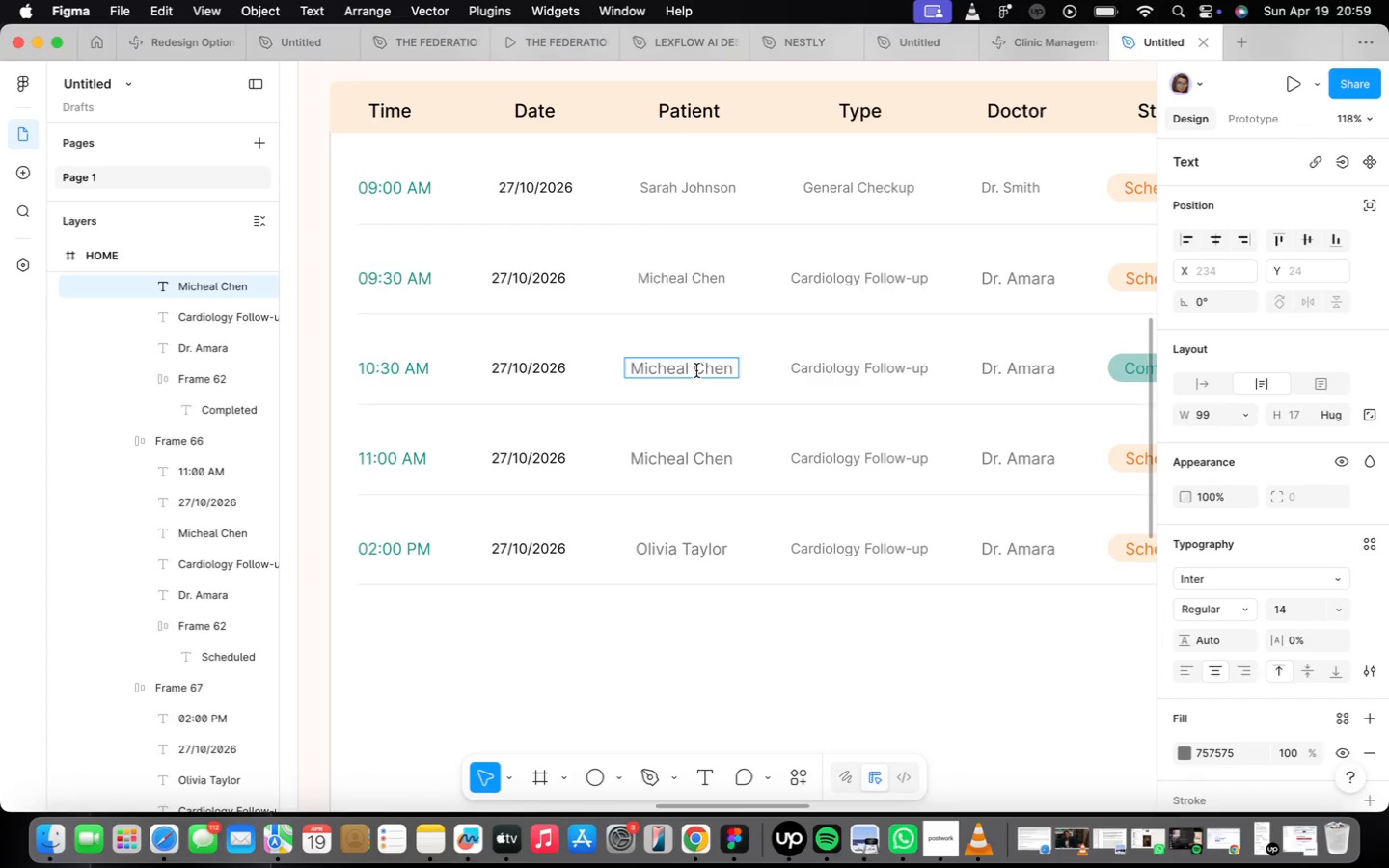 
double_click([842, 358])
 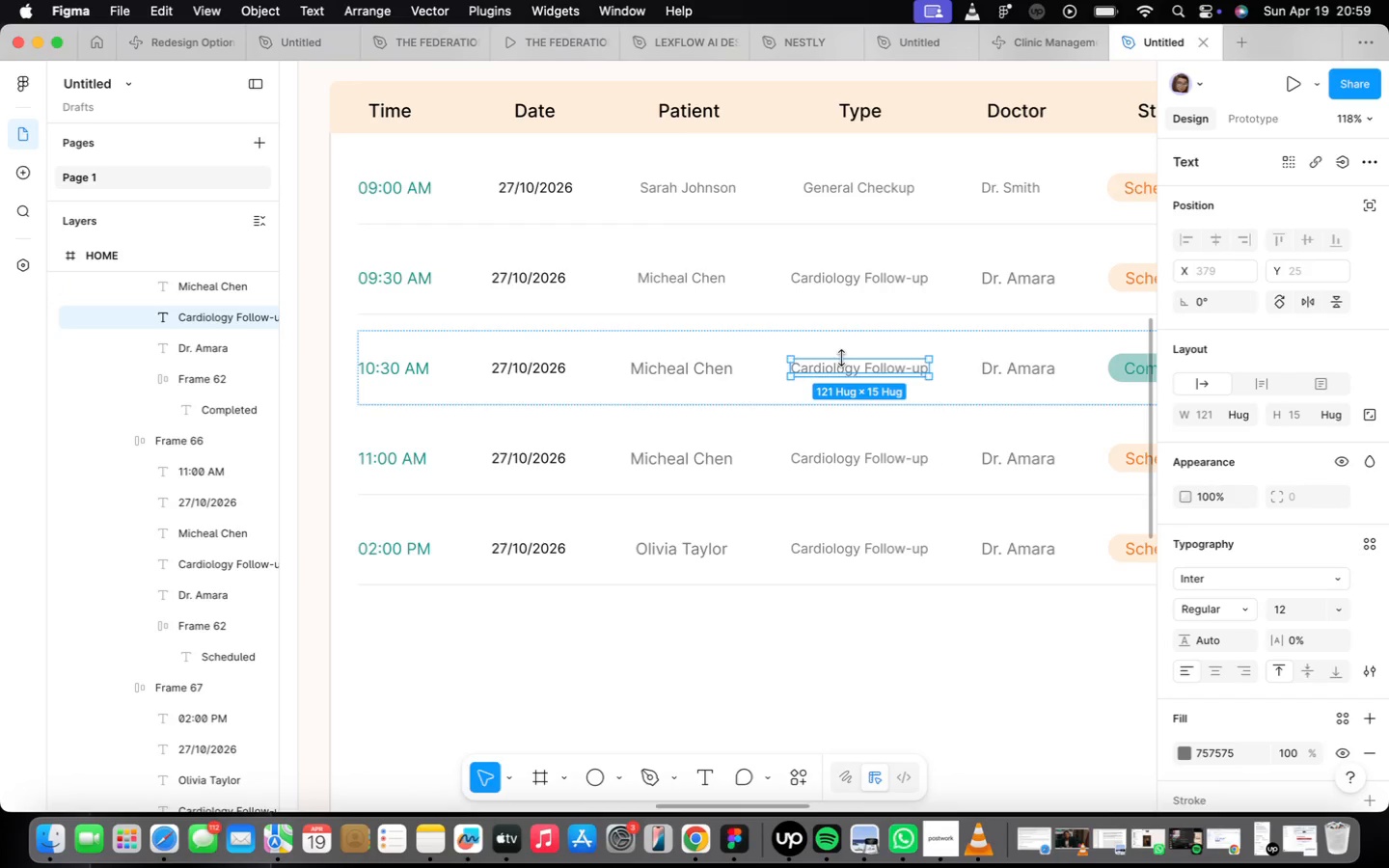 
triple_click([842, 358])
 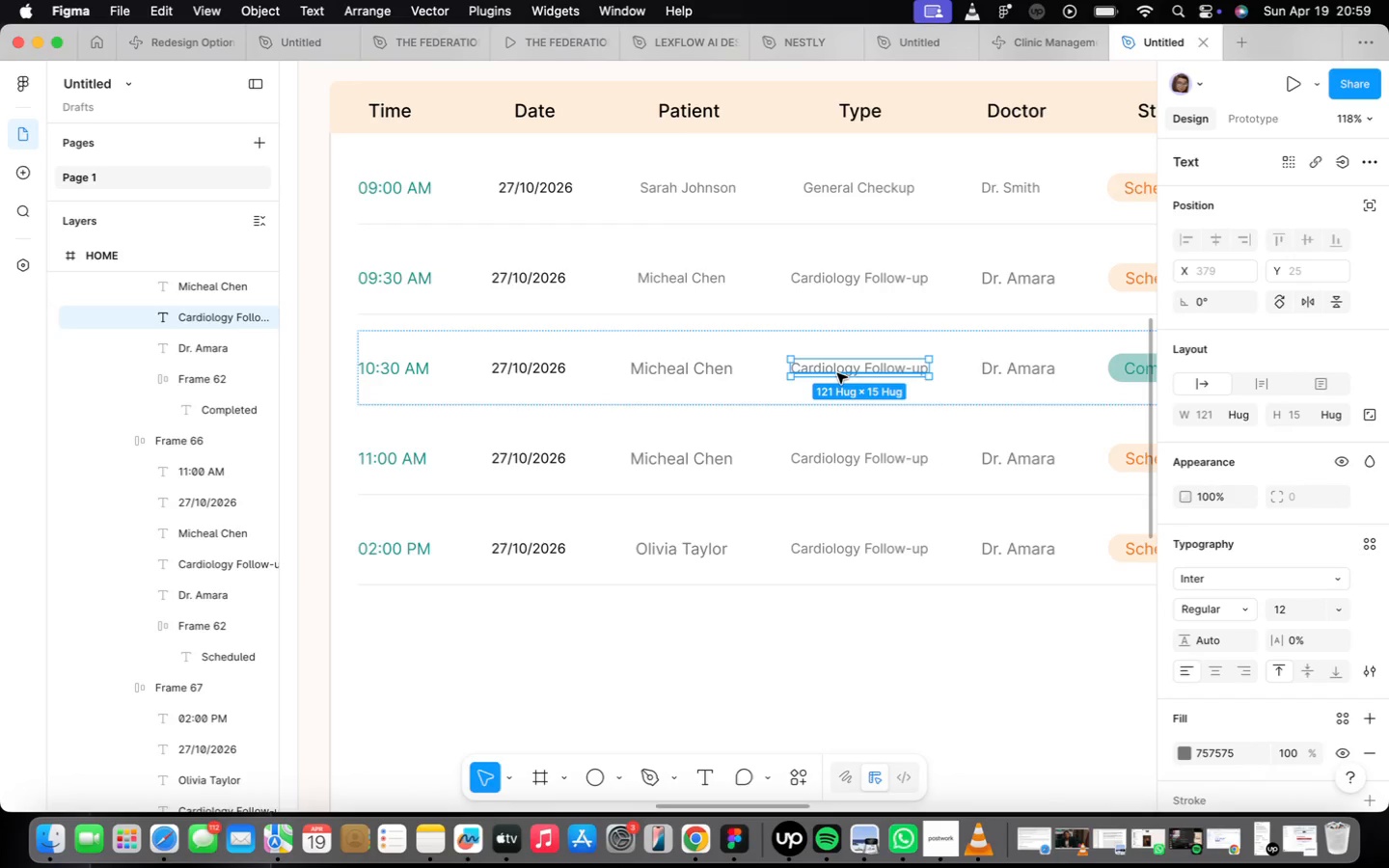 
double_click([837, 371])
 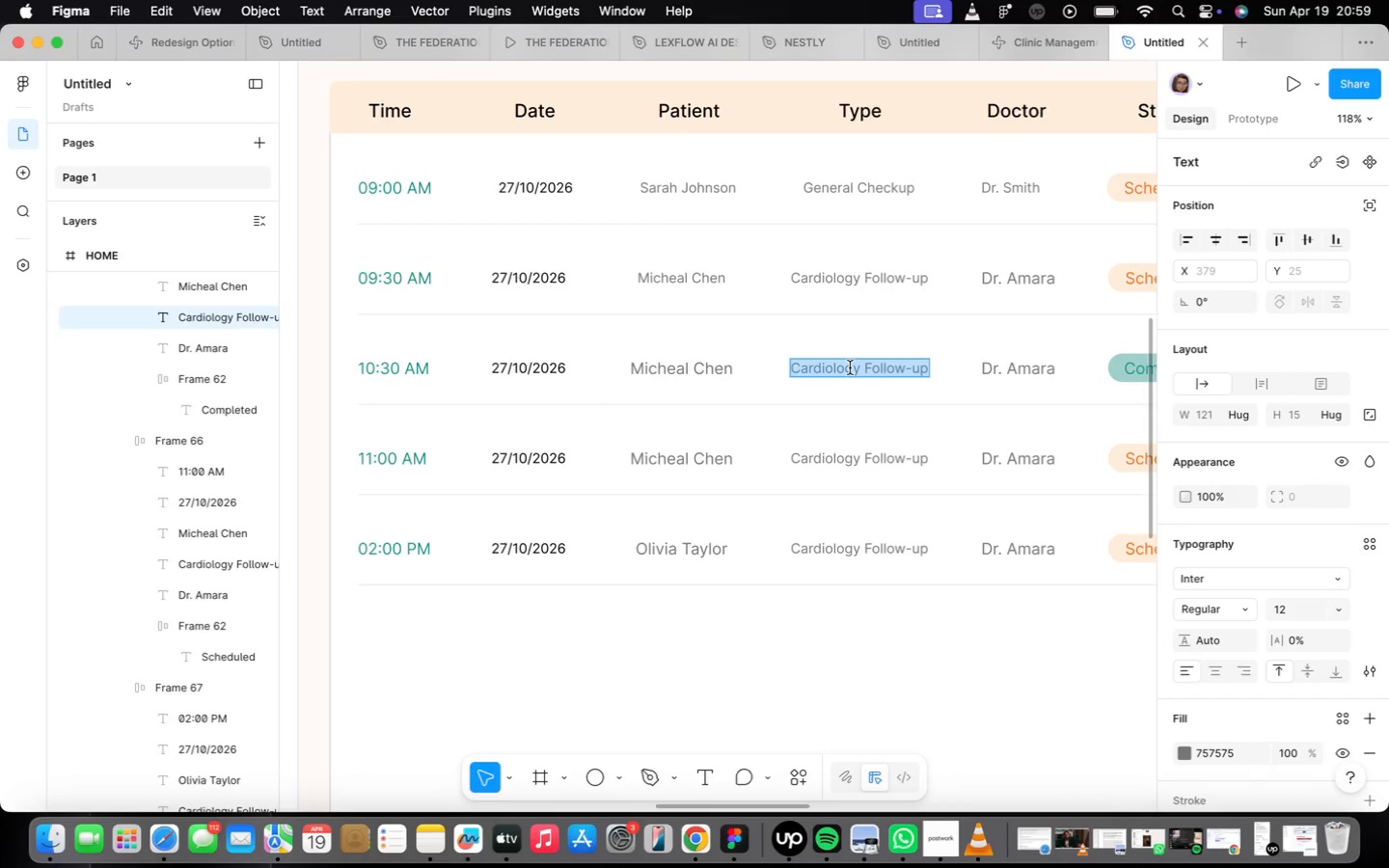 
key(CapsLock)
 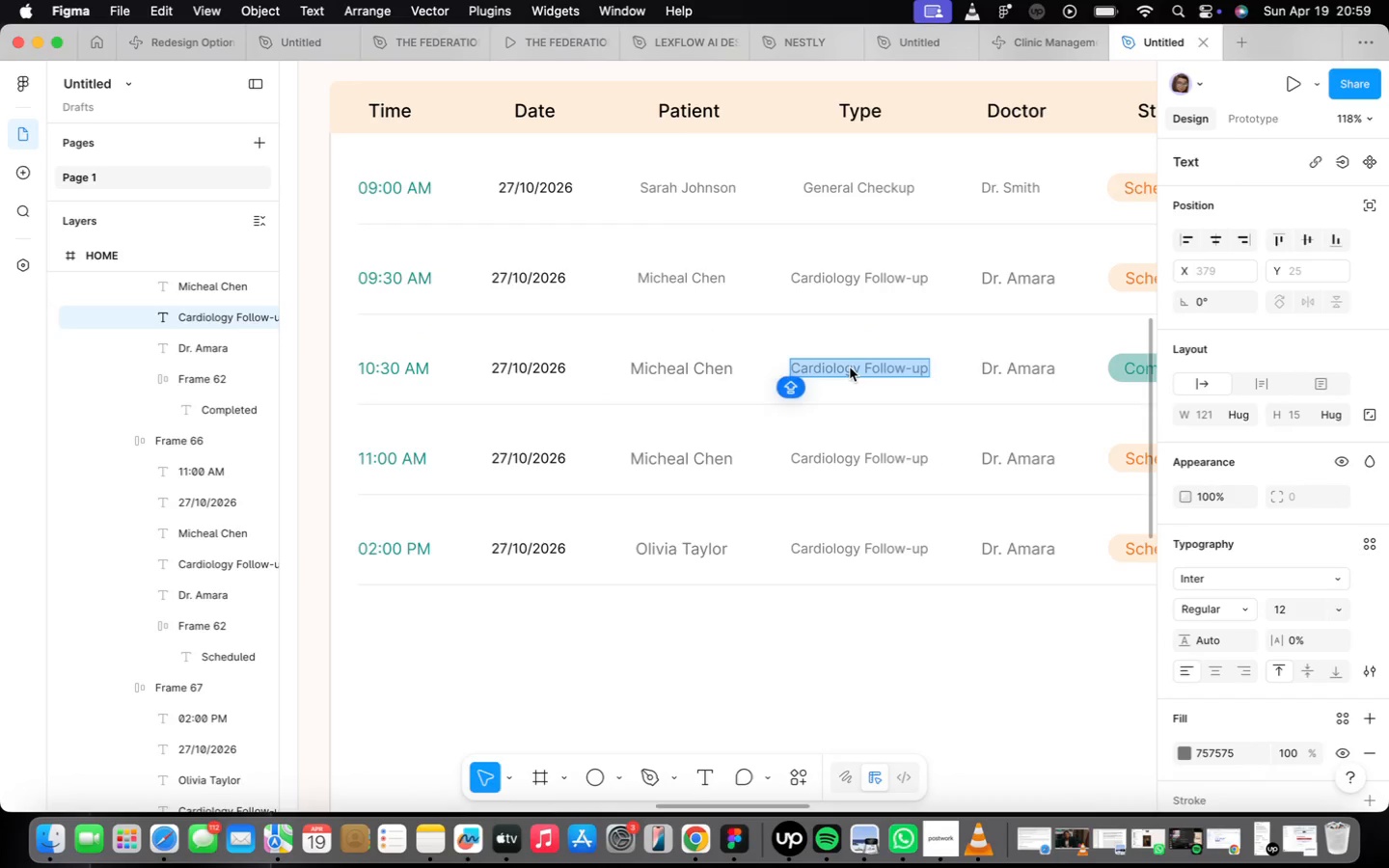 
key(C)
 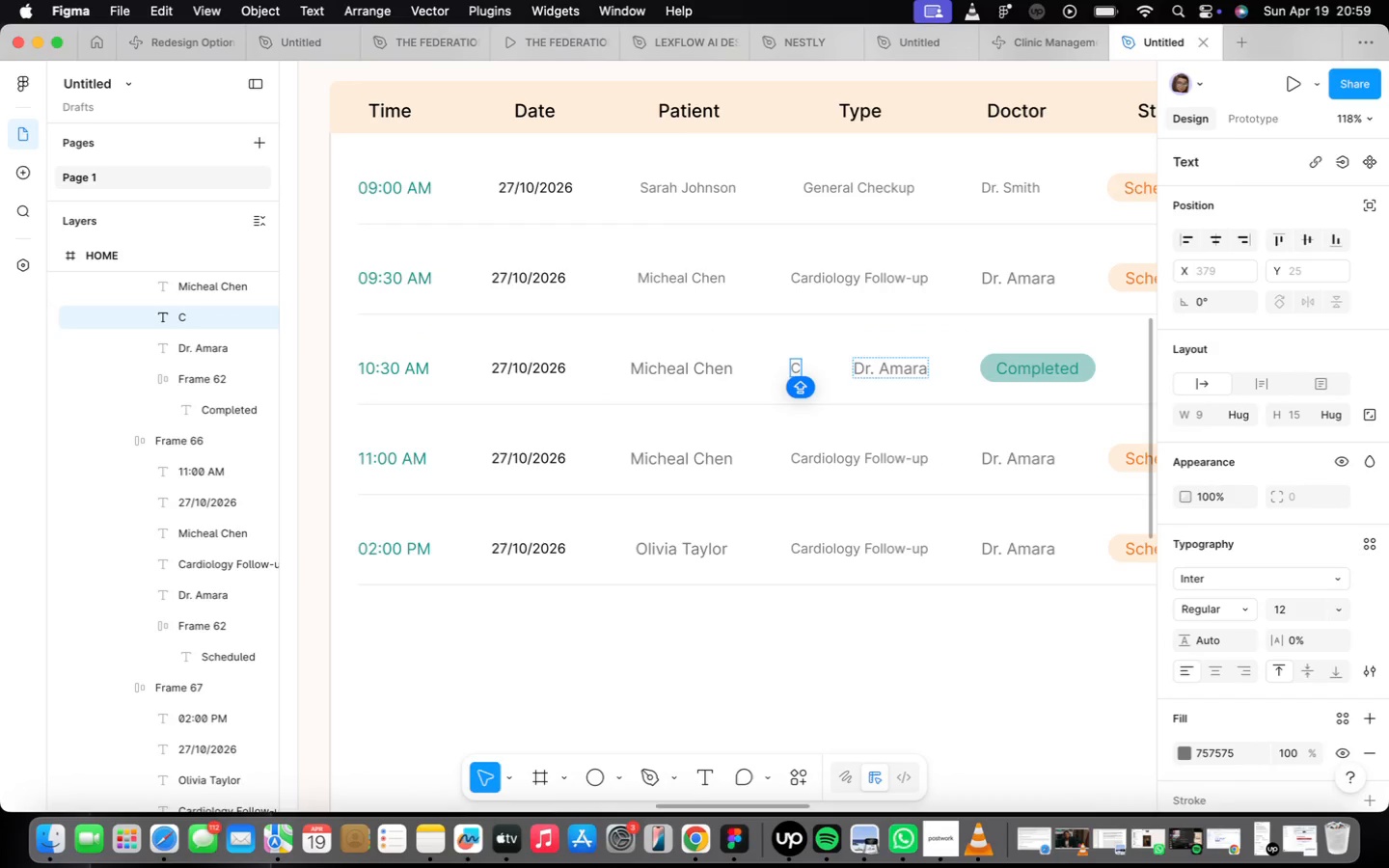 
key(Meta+CommandLeft)
 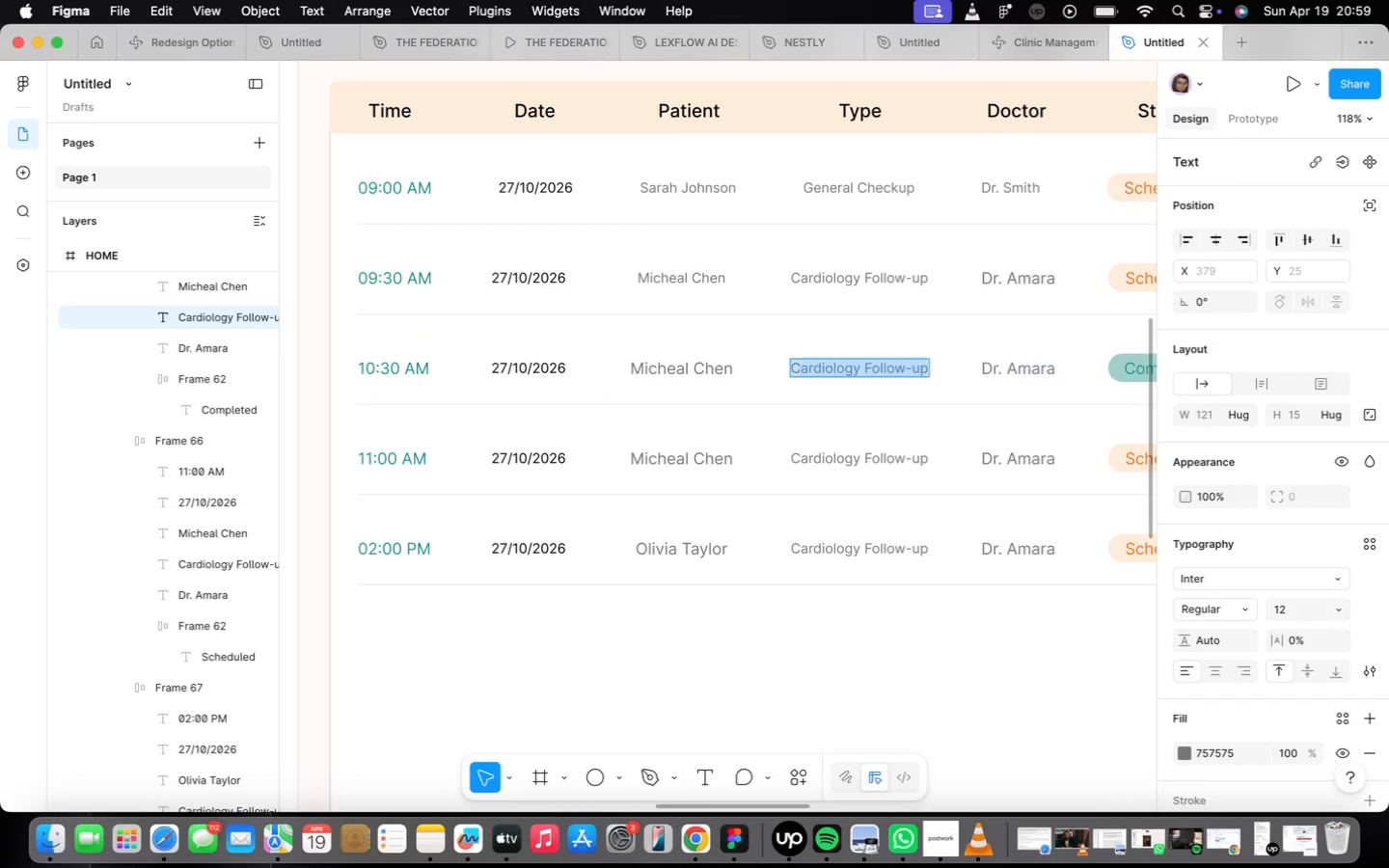 
key(Meta+Z)
 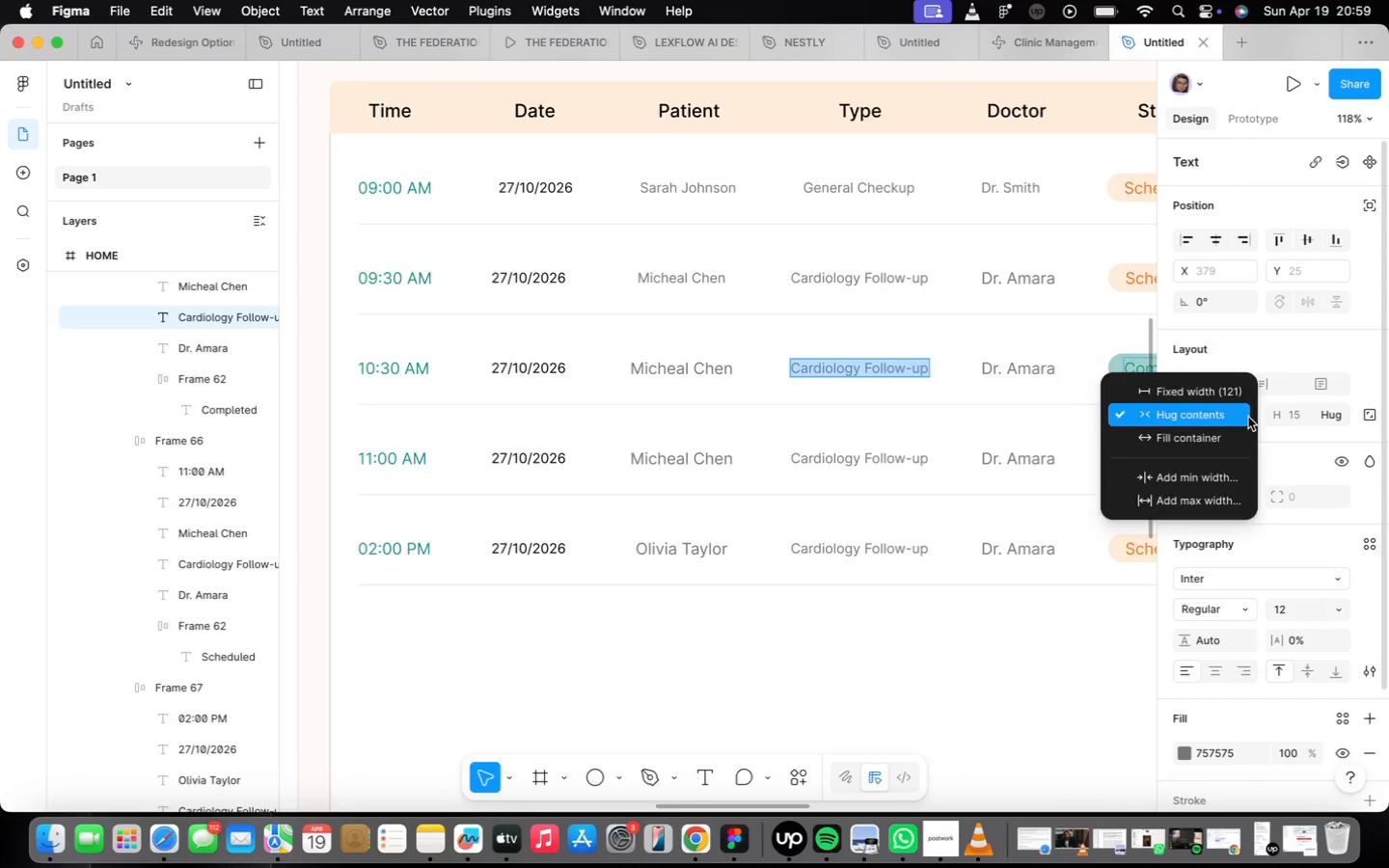 
left_click([1233, 399])
 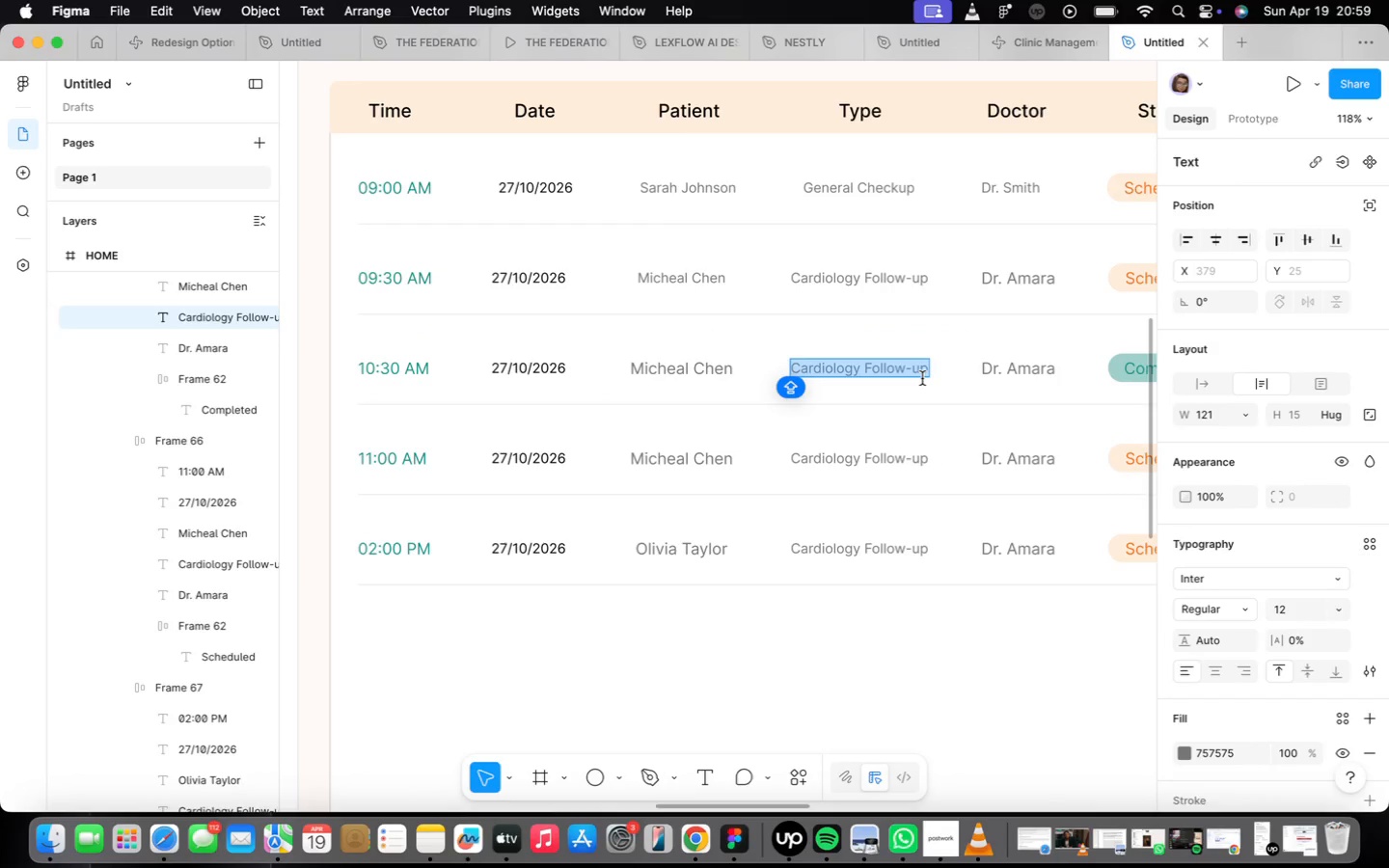 
type(Consultation)
 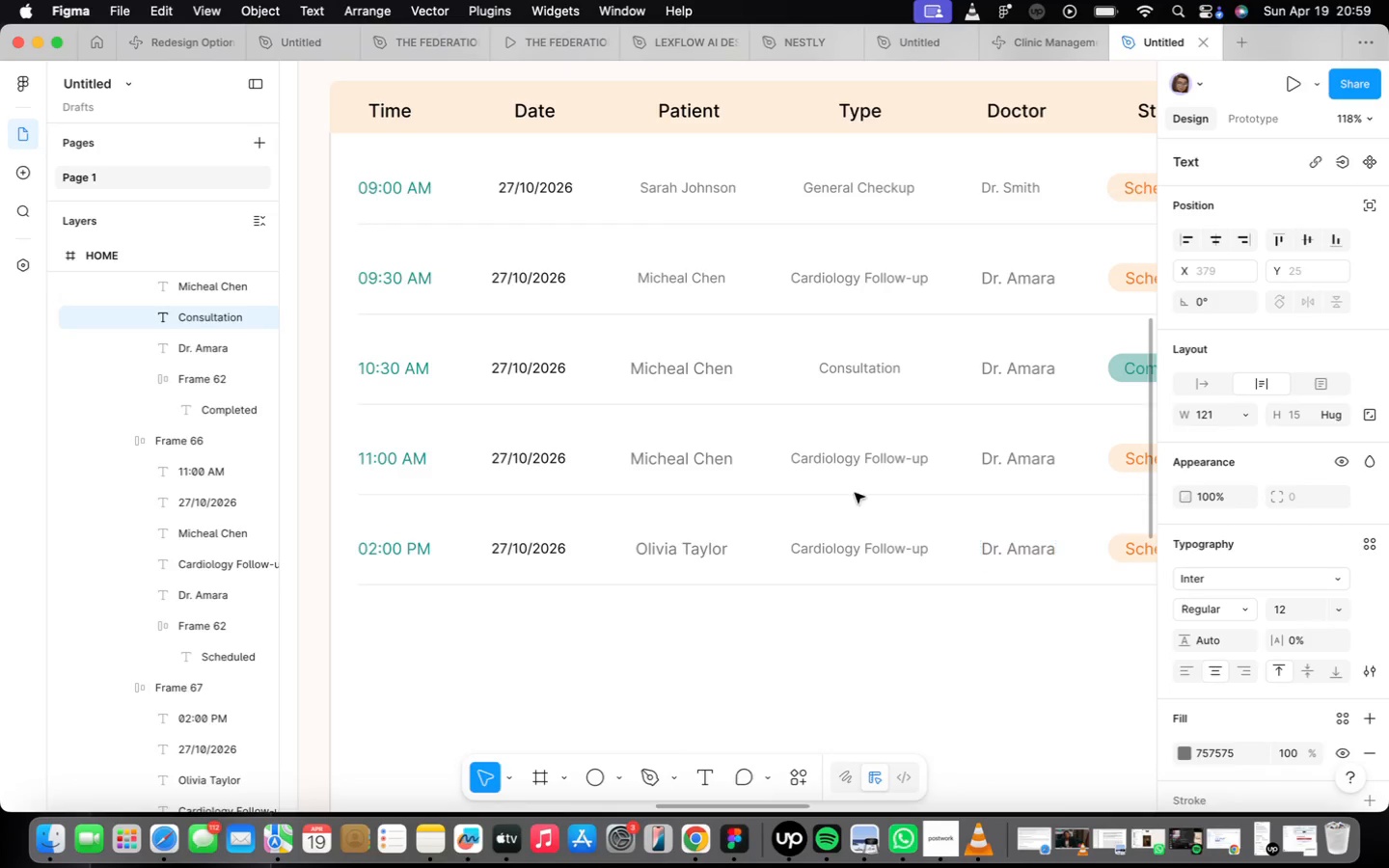 
double_click([683, 369])
 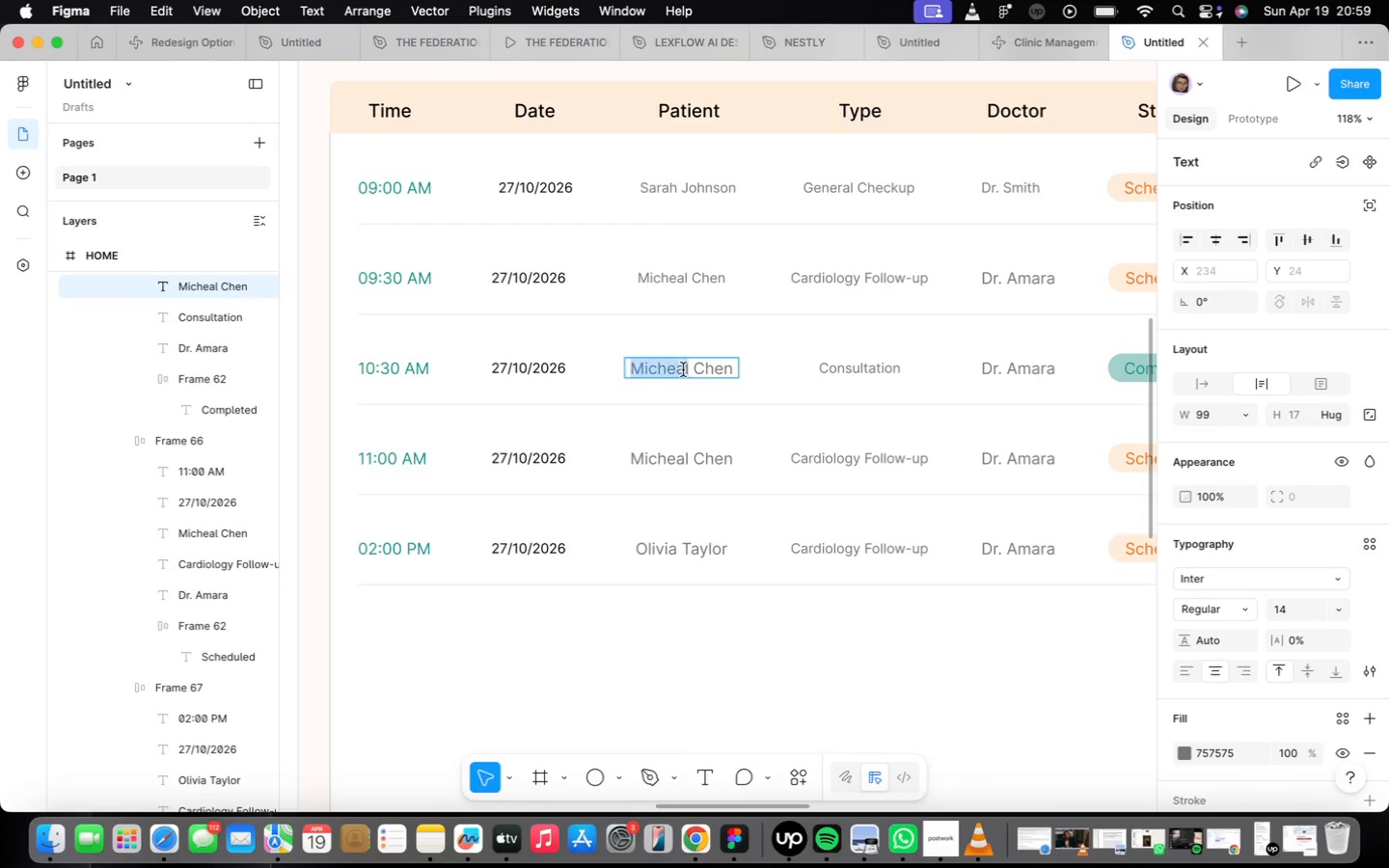 
triple_click([683, 369])
 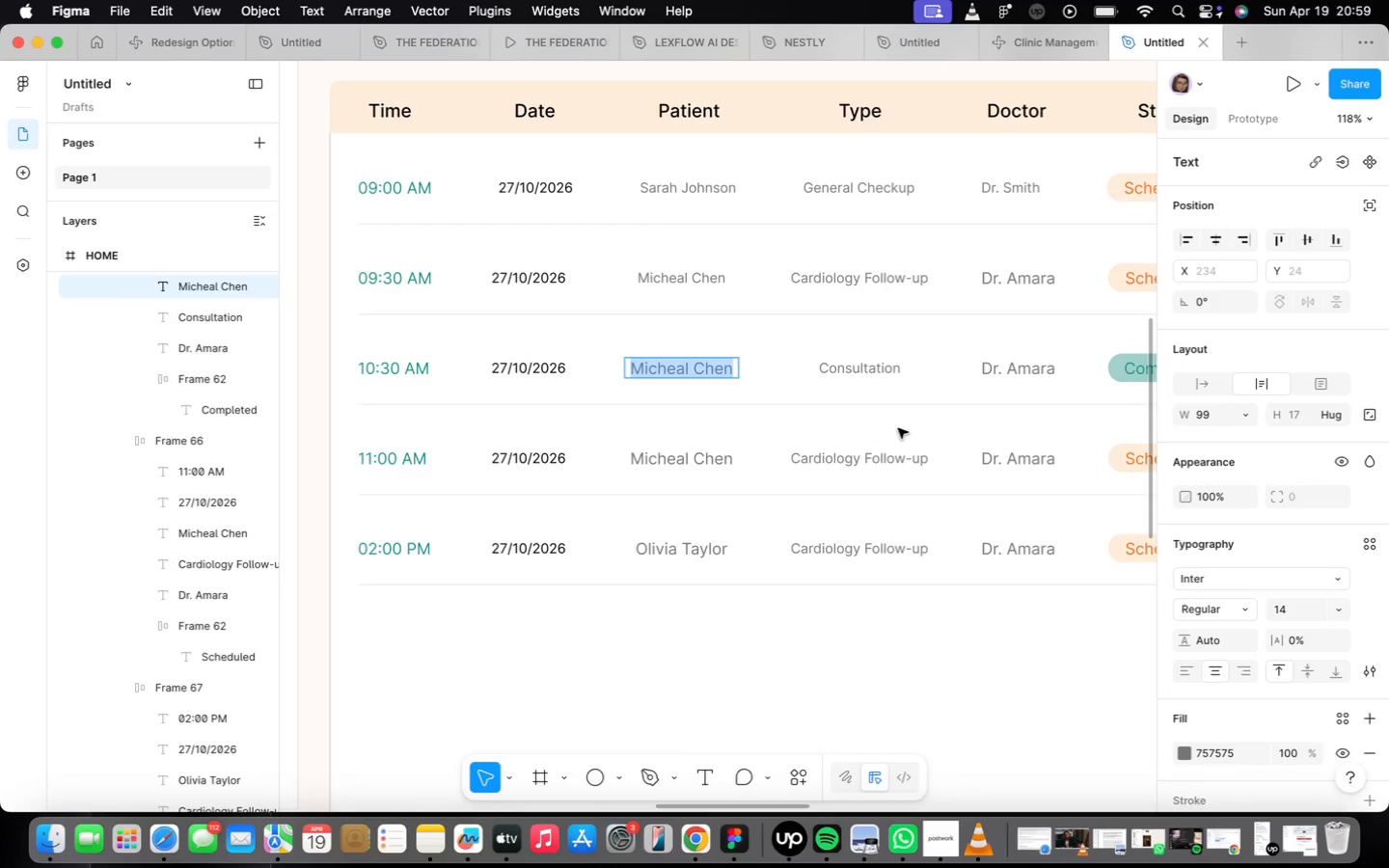 
type(Emma Wilson)
 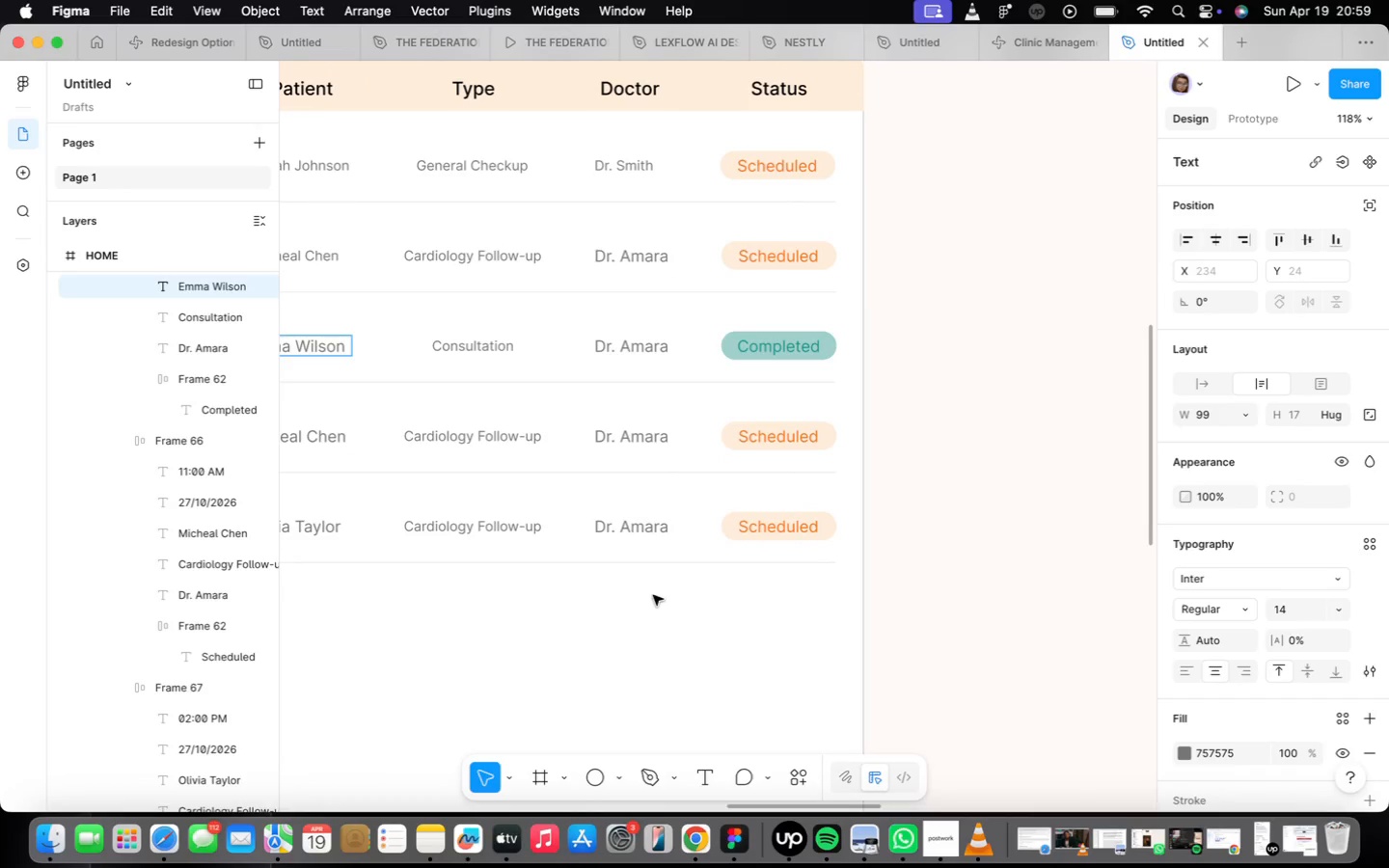 
double_click([627, 355])
 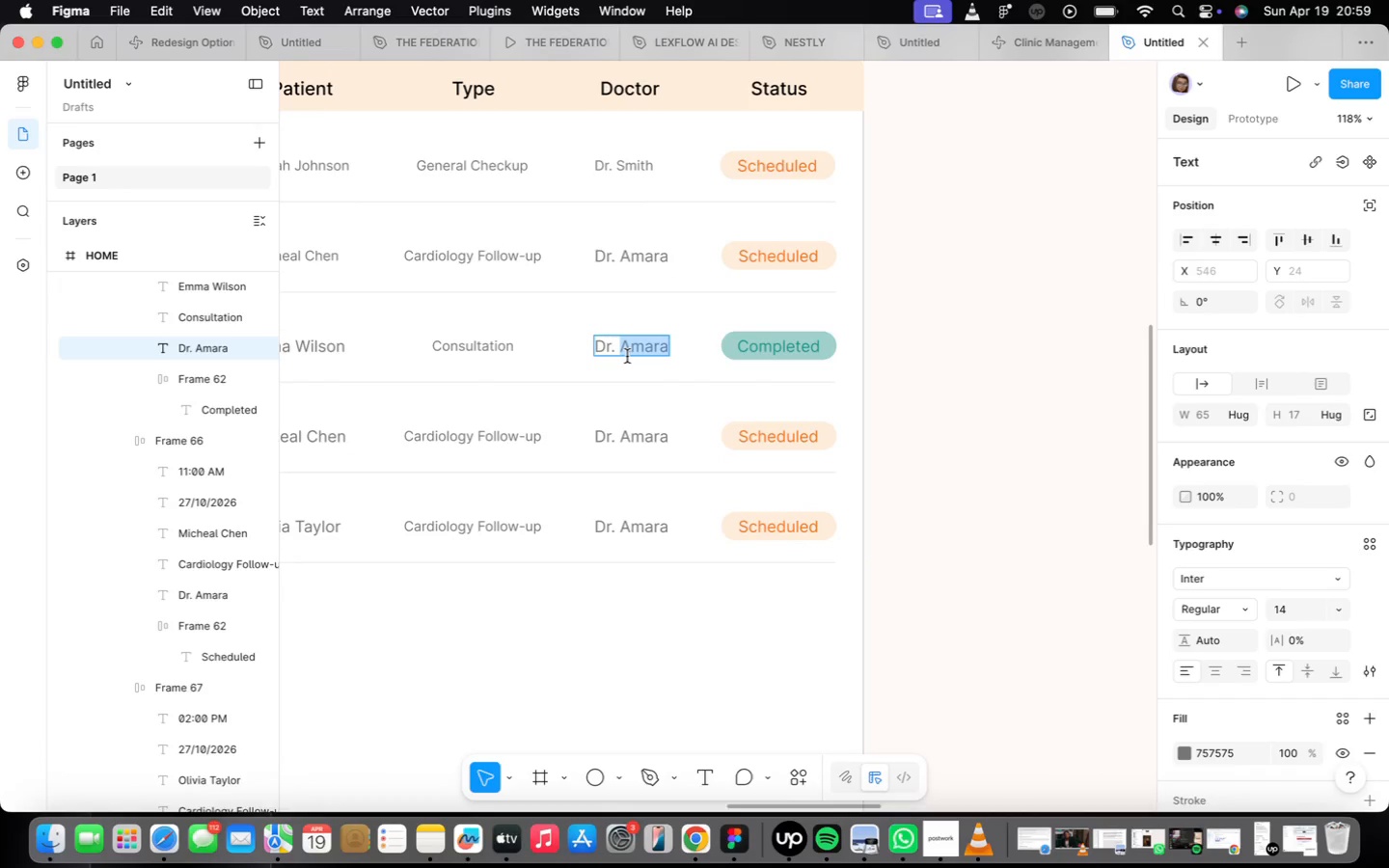 
scroll: coordinate [627, 356], scroll_direction: down, amount: 1.0
 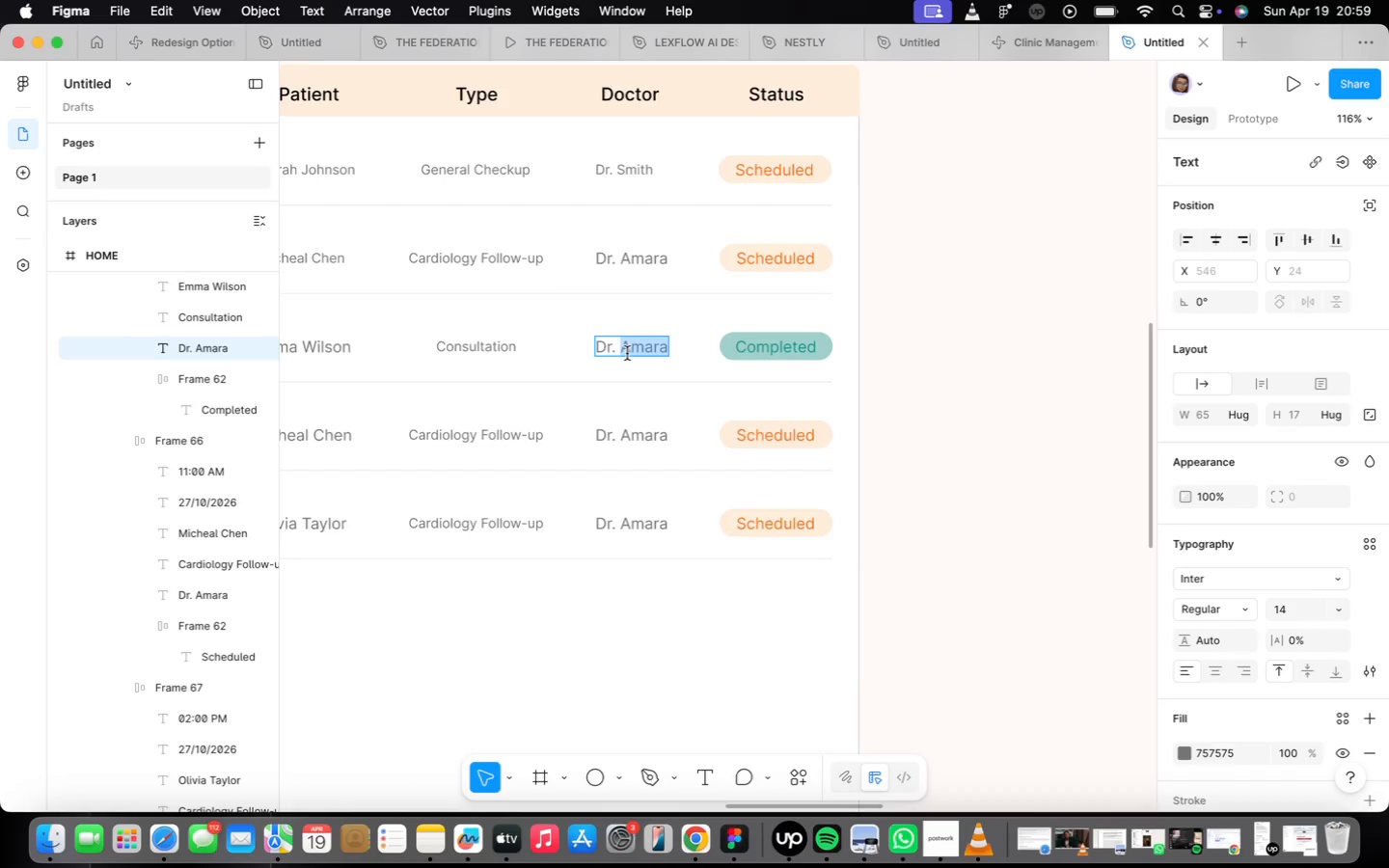 
double_click([627, 353])
 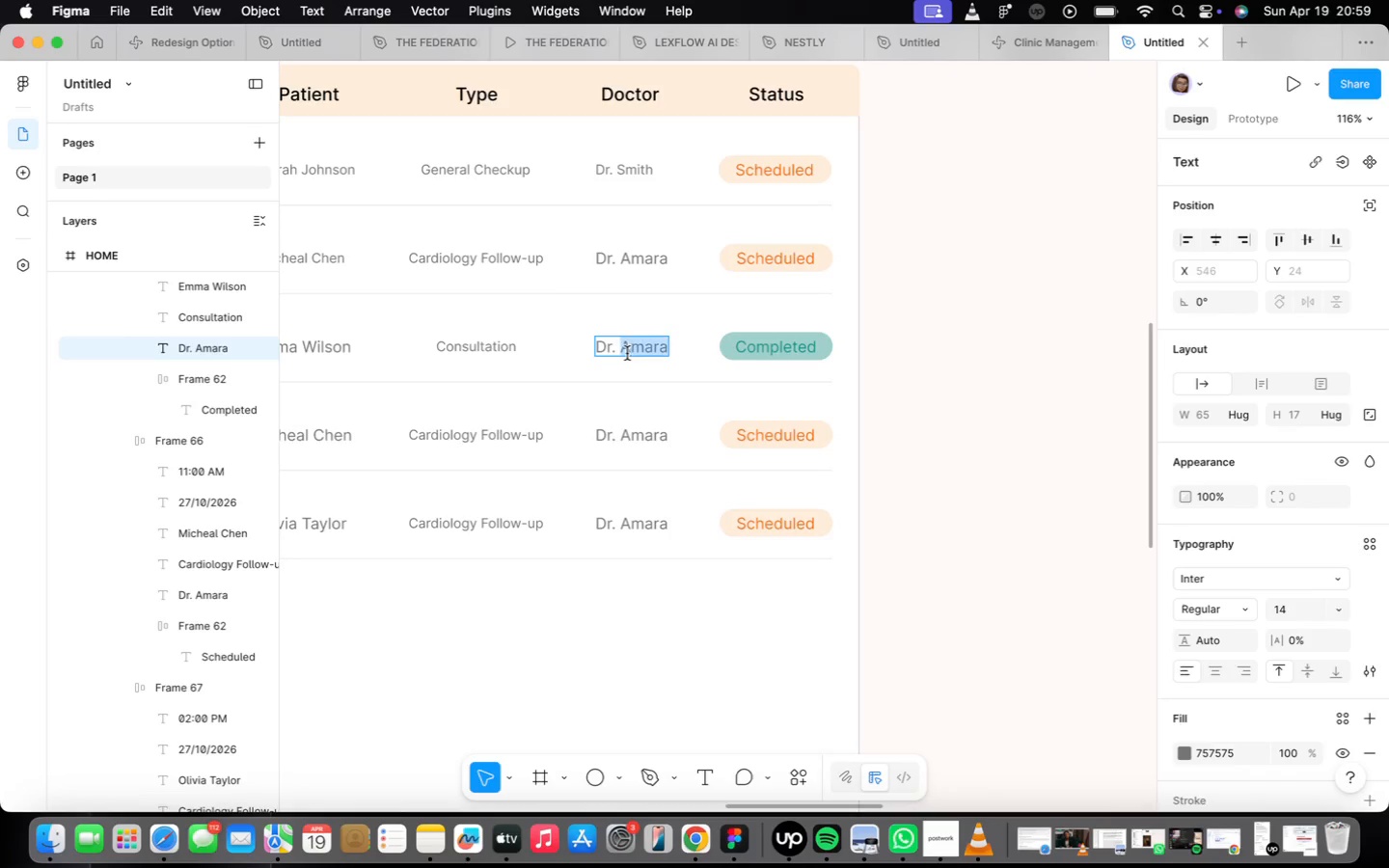 
triple_click([627, 353])
 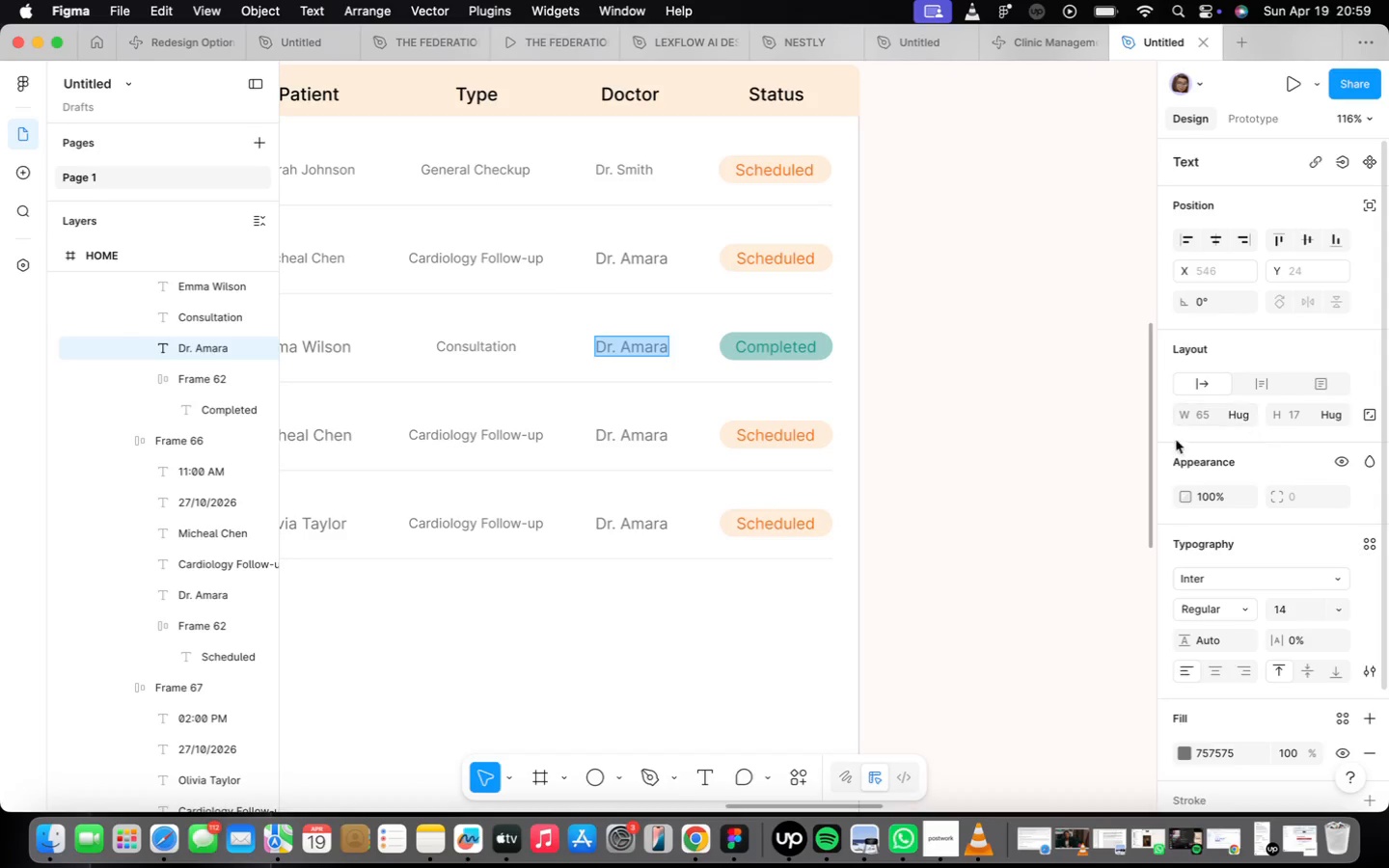 
left_click([1255, 415])
 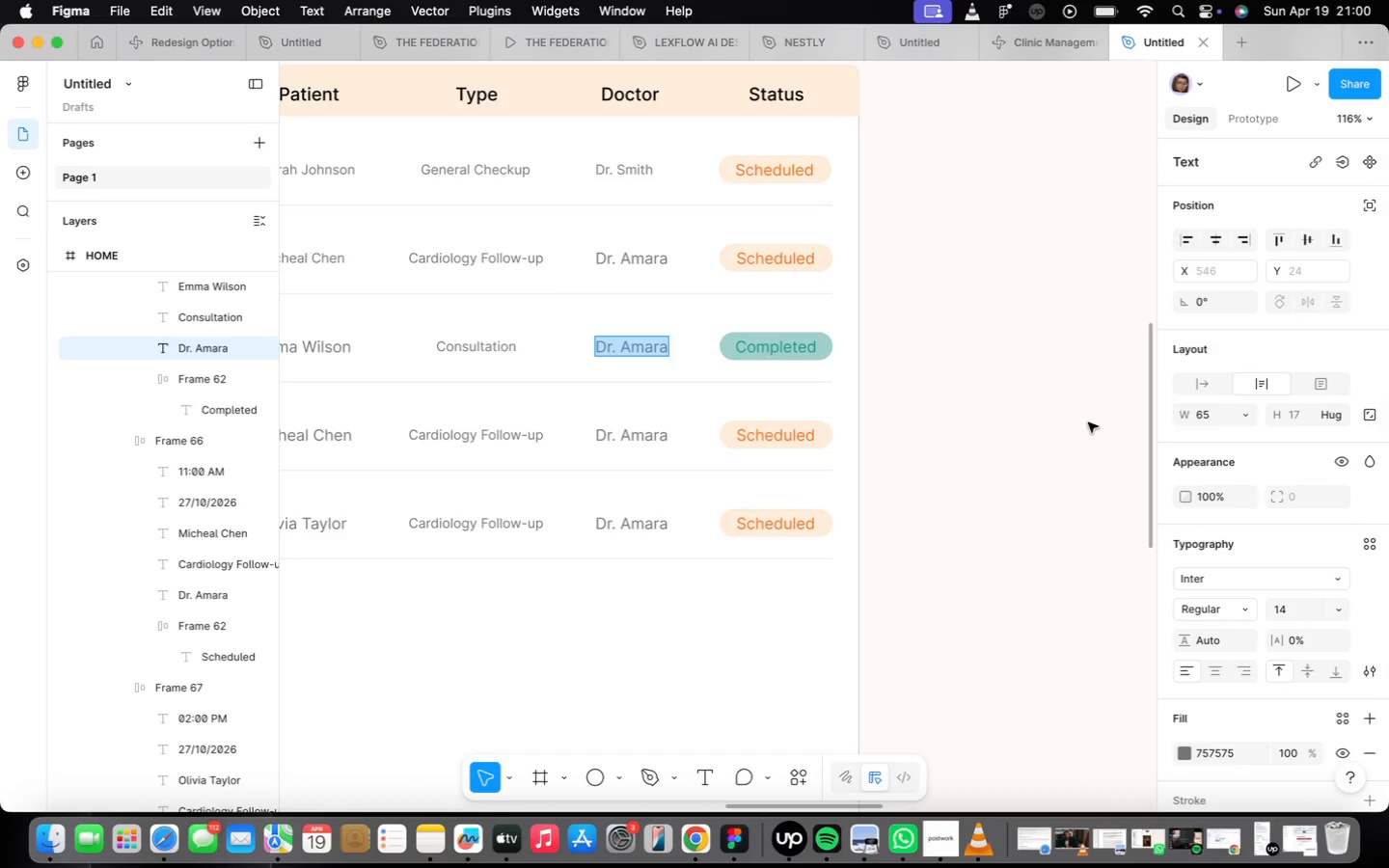 
type(Dr Brown)
 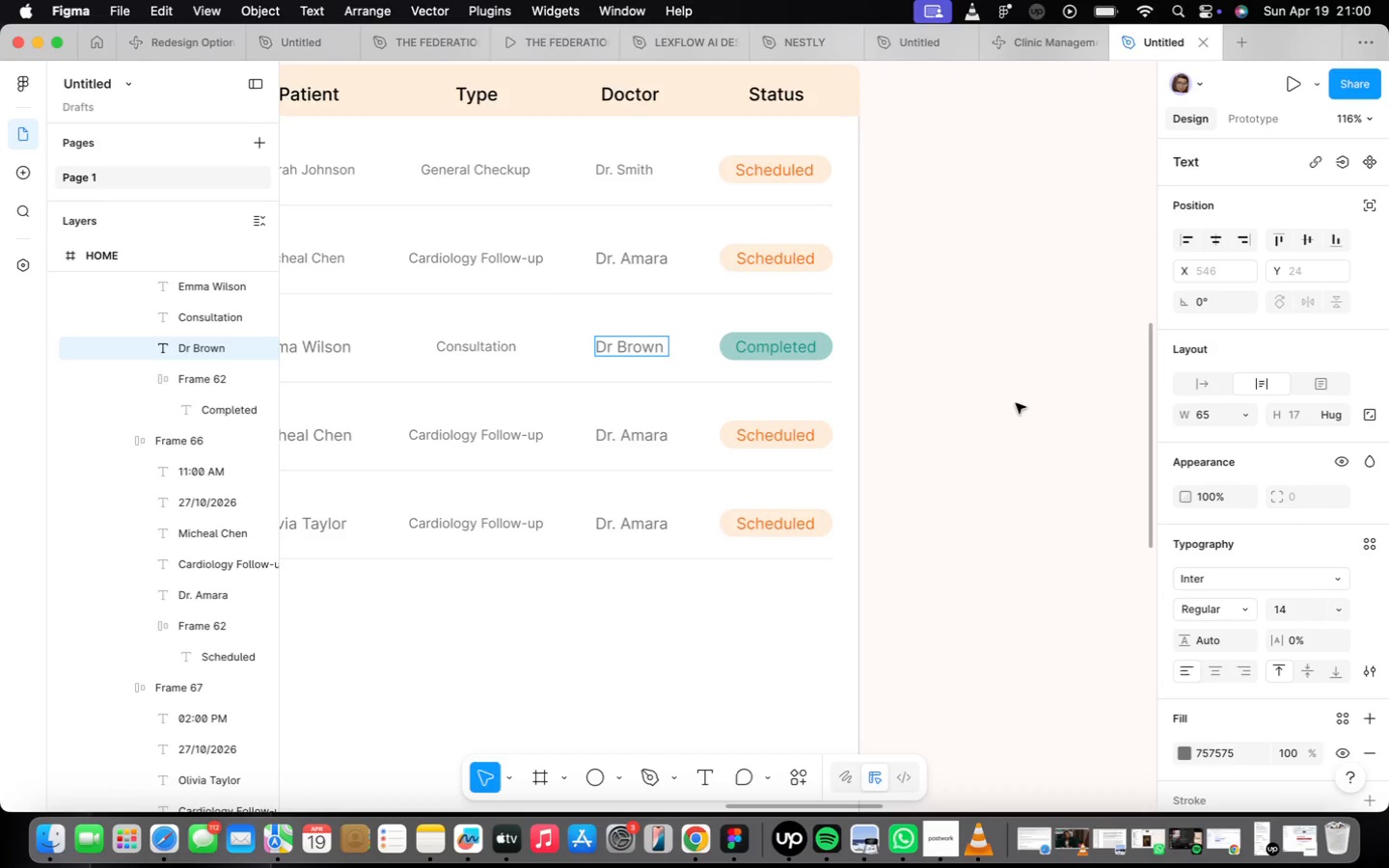 
left_click([1067, 464])
 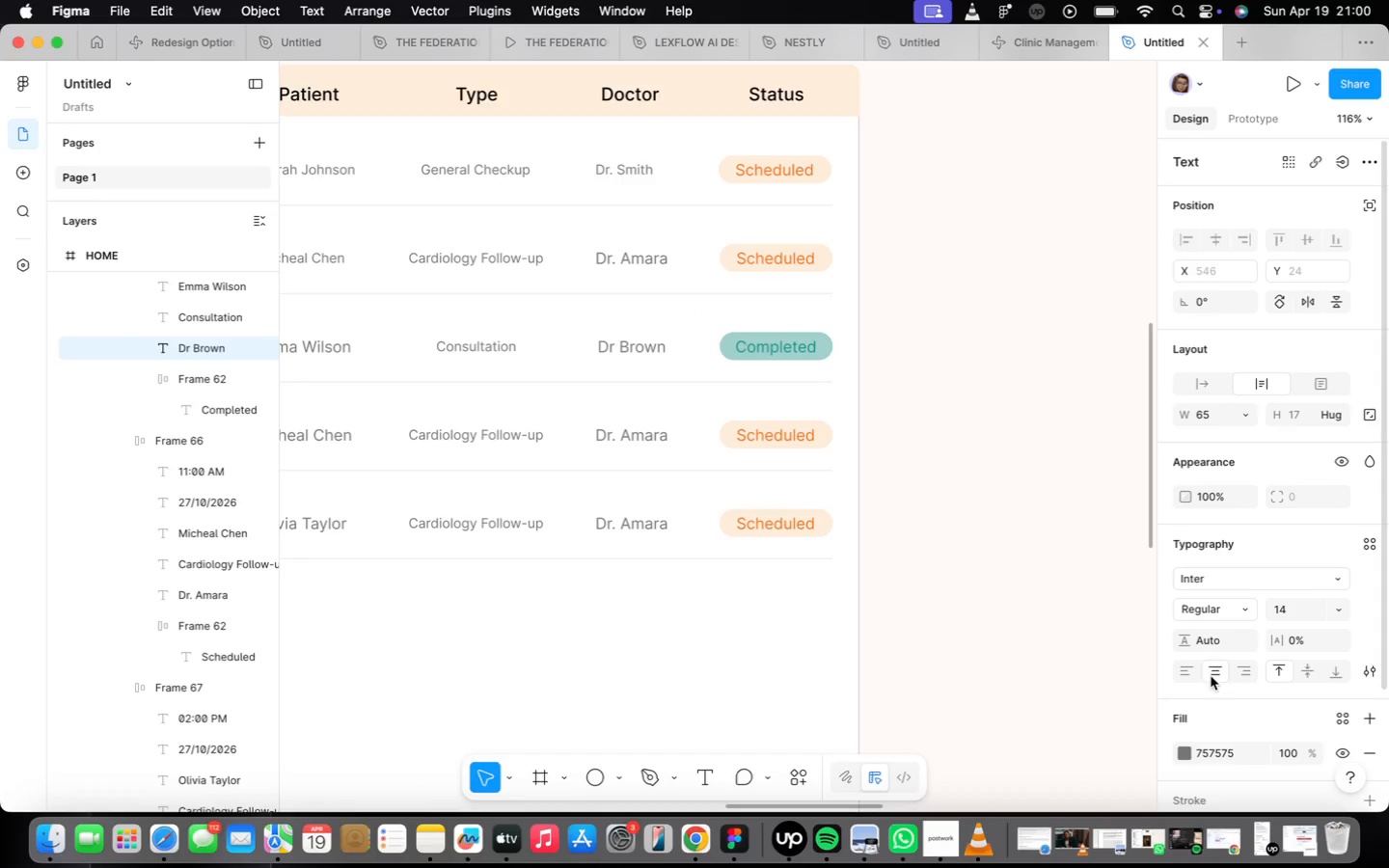 
scroll: coordinate [606, 475], scroll_direction: down, amount: 2.0
 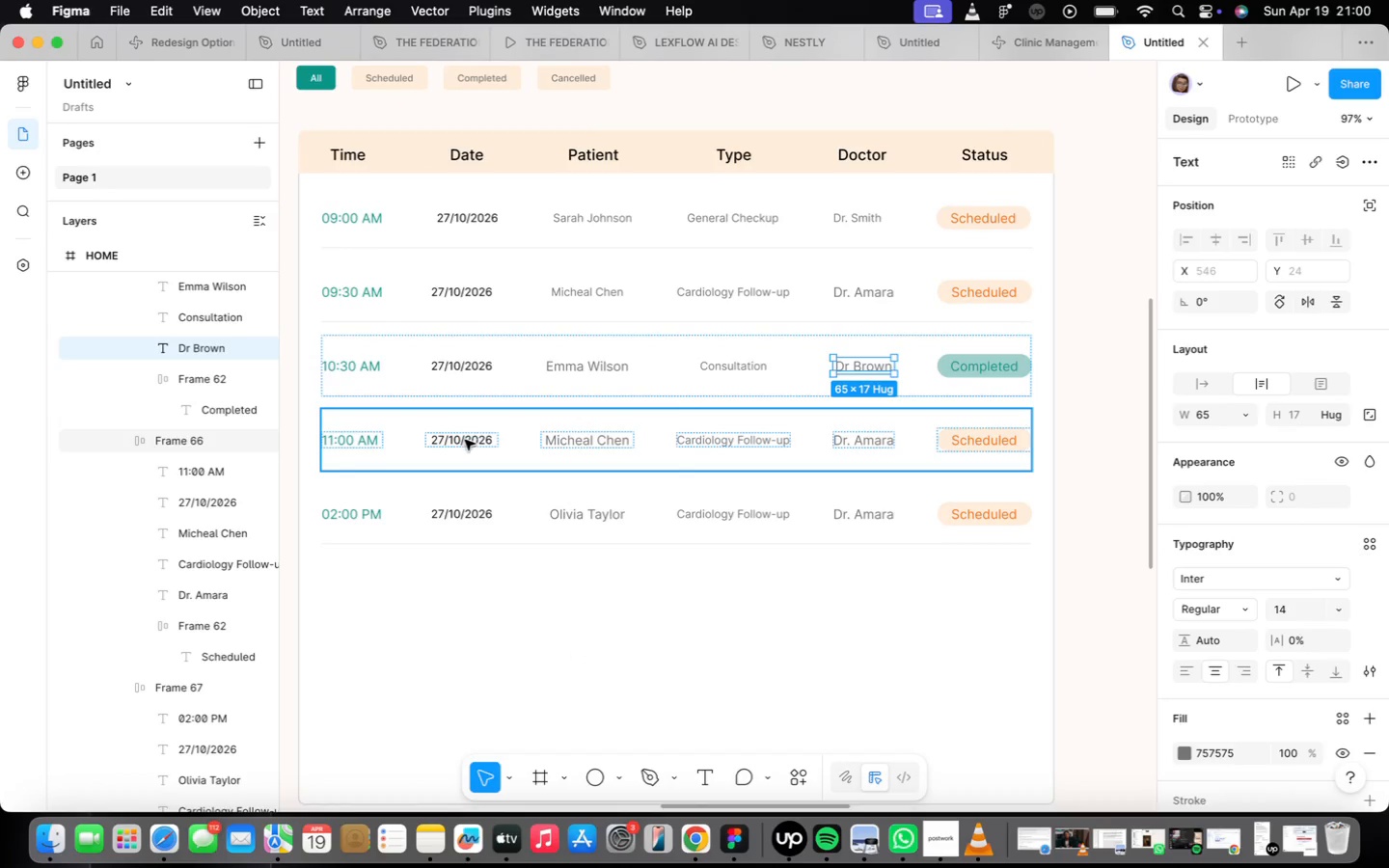 
wait(7.22)
 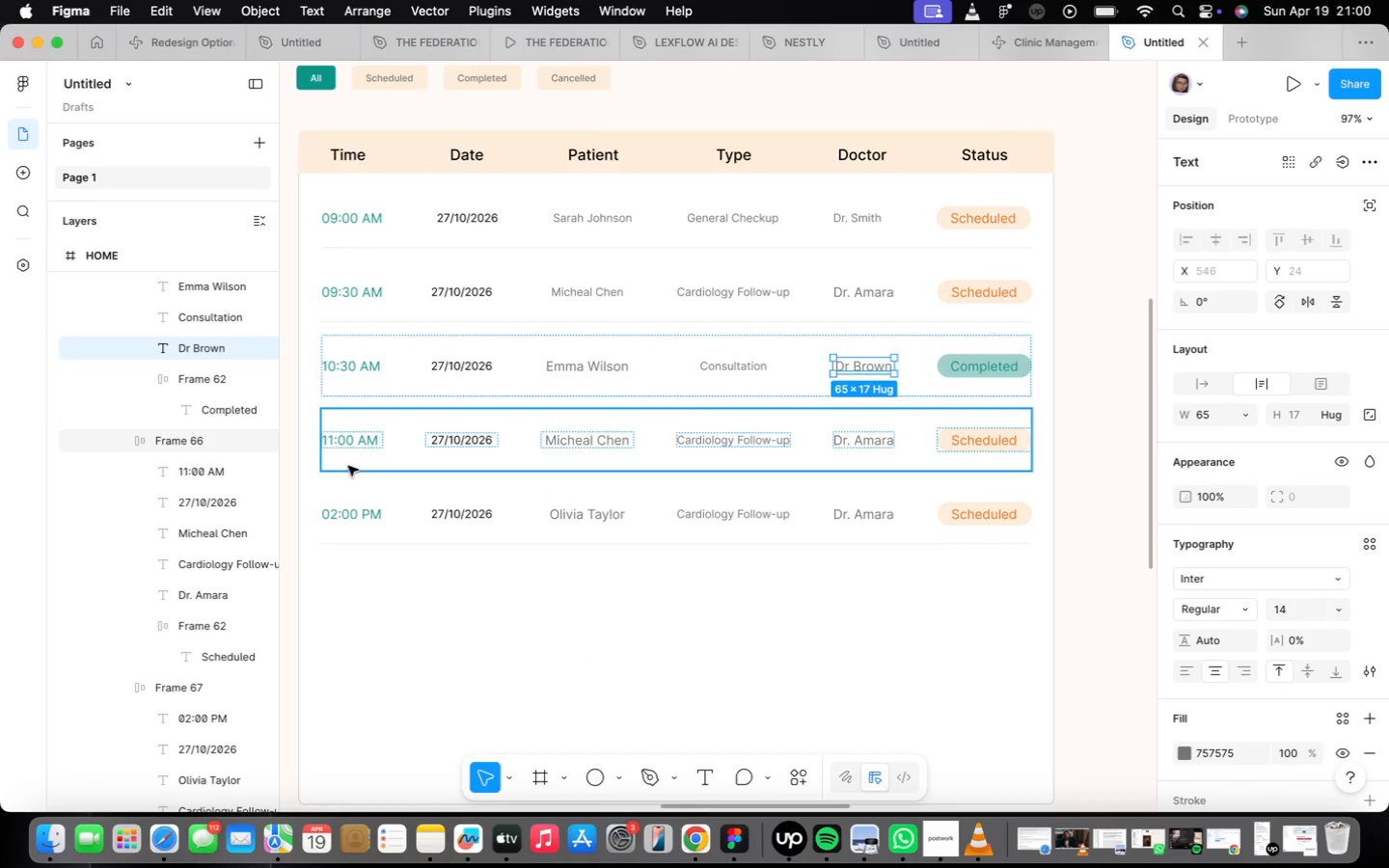 
double_click([465, 440])
 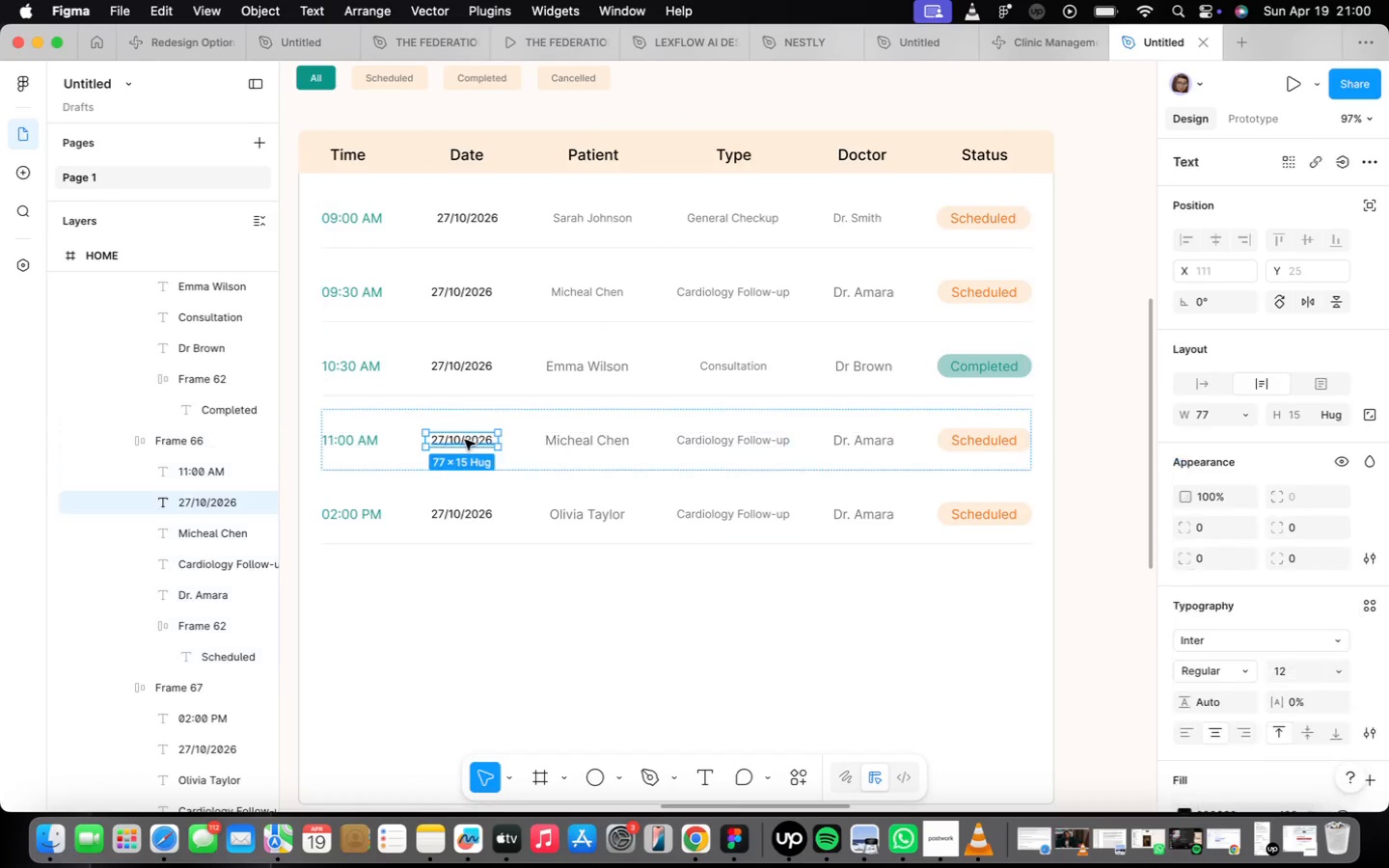 
triple_click([465, 440])
 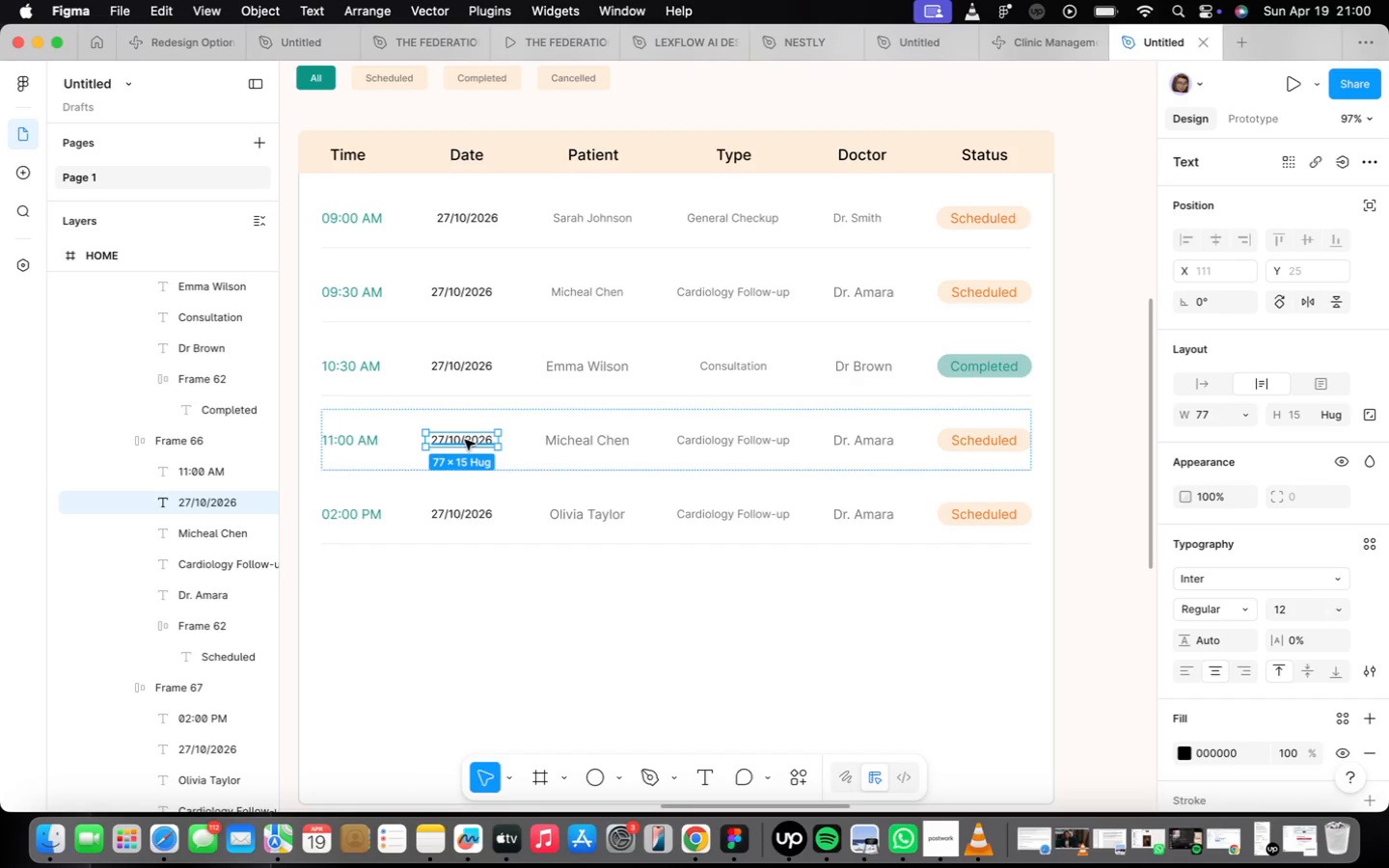 
triple_click([465, 440])
 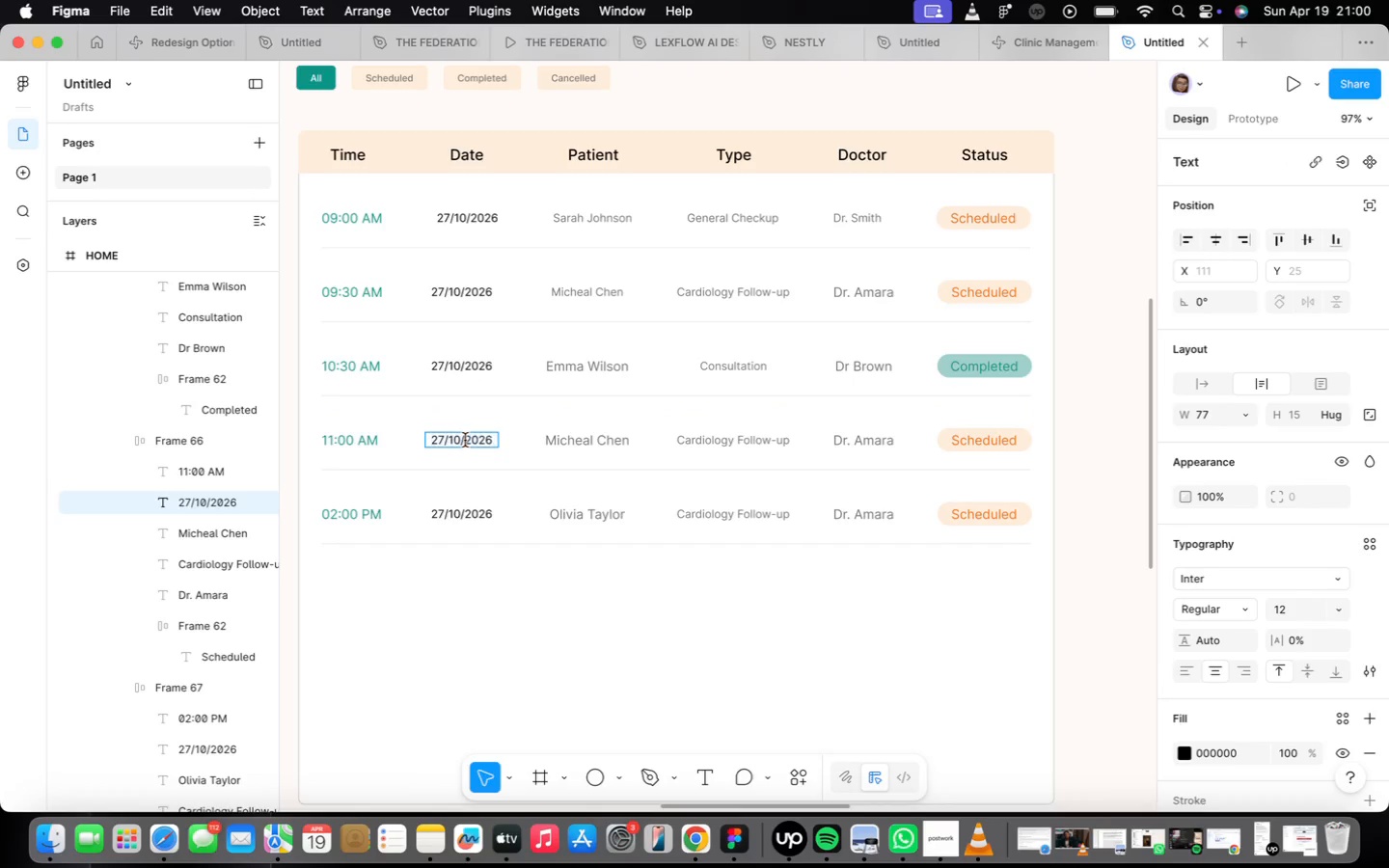 
triple_click([465, 440])
 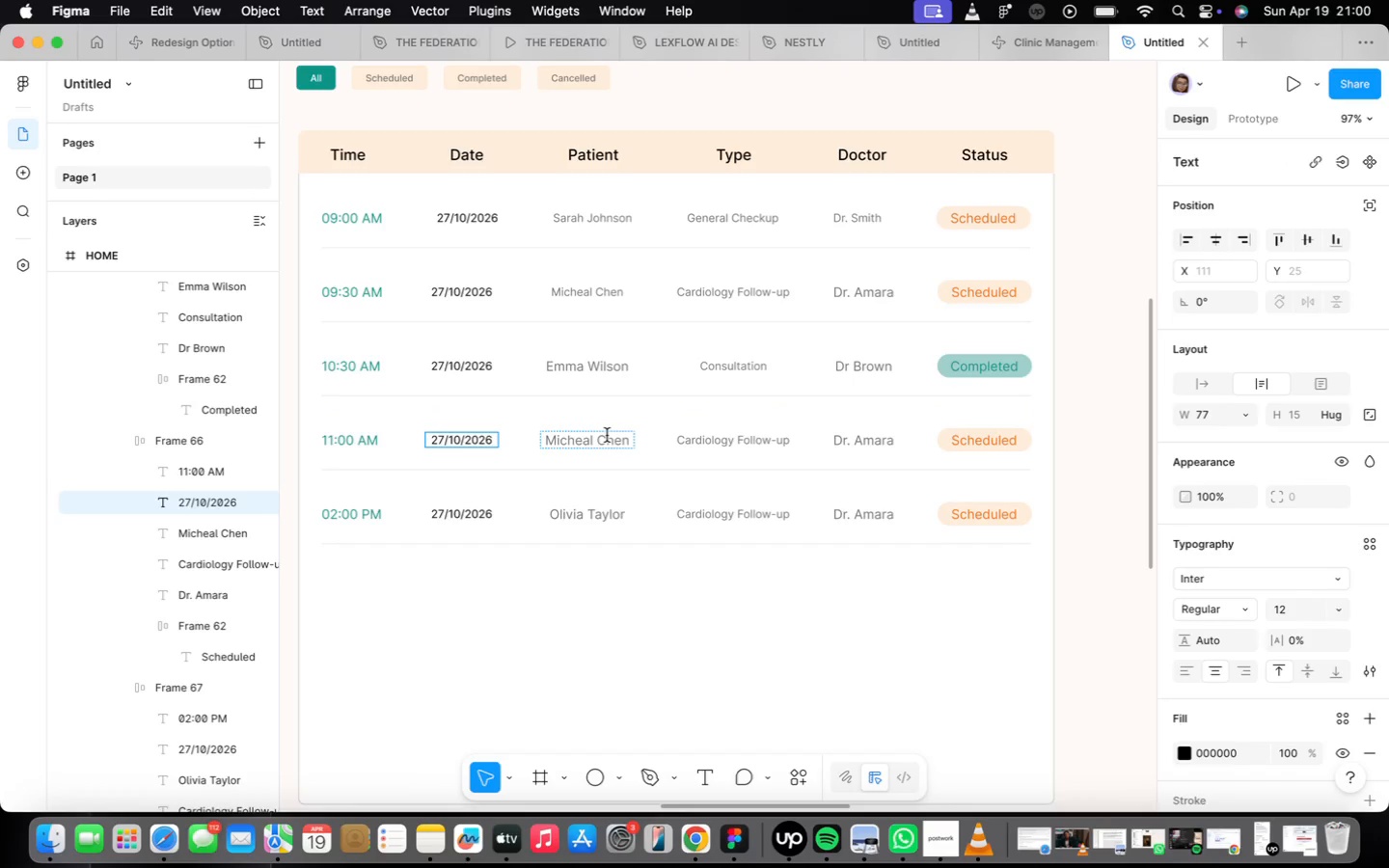 
double_click([607, 439])
 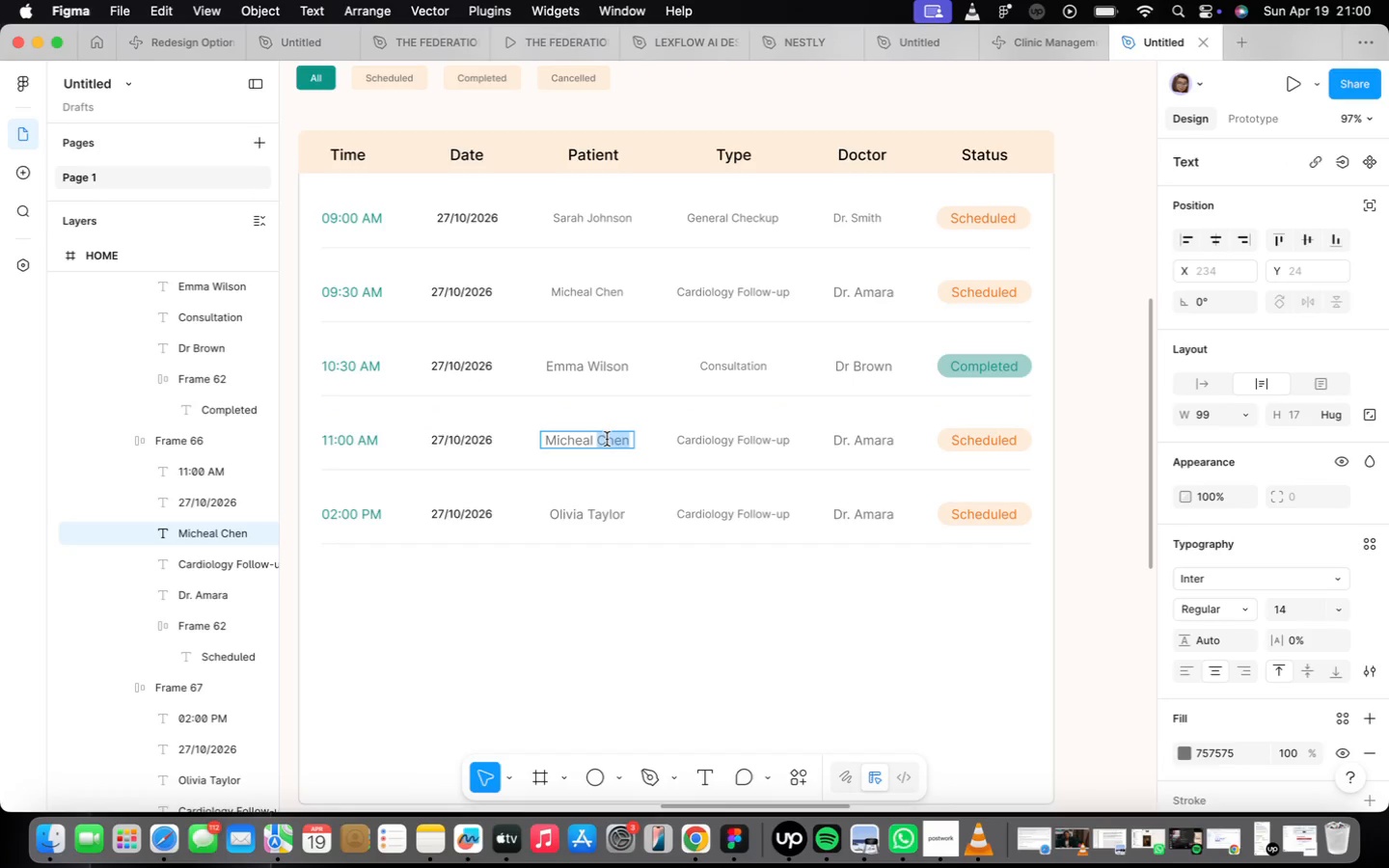 
triple_click([607, 439])
 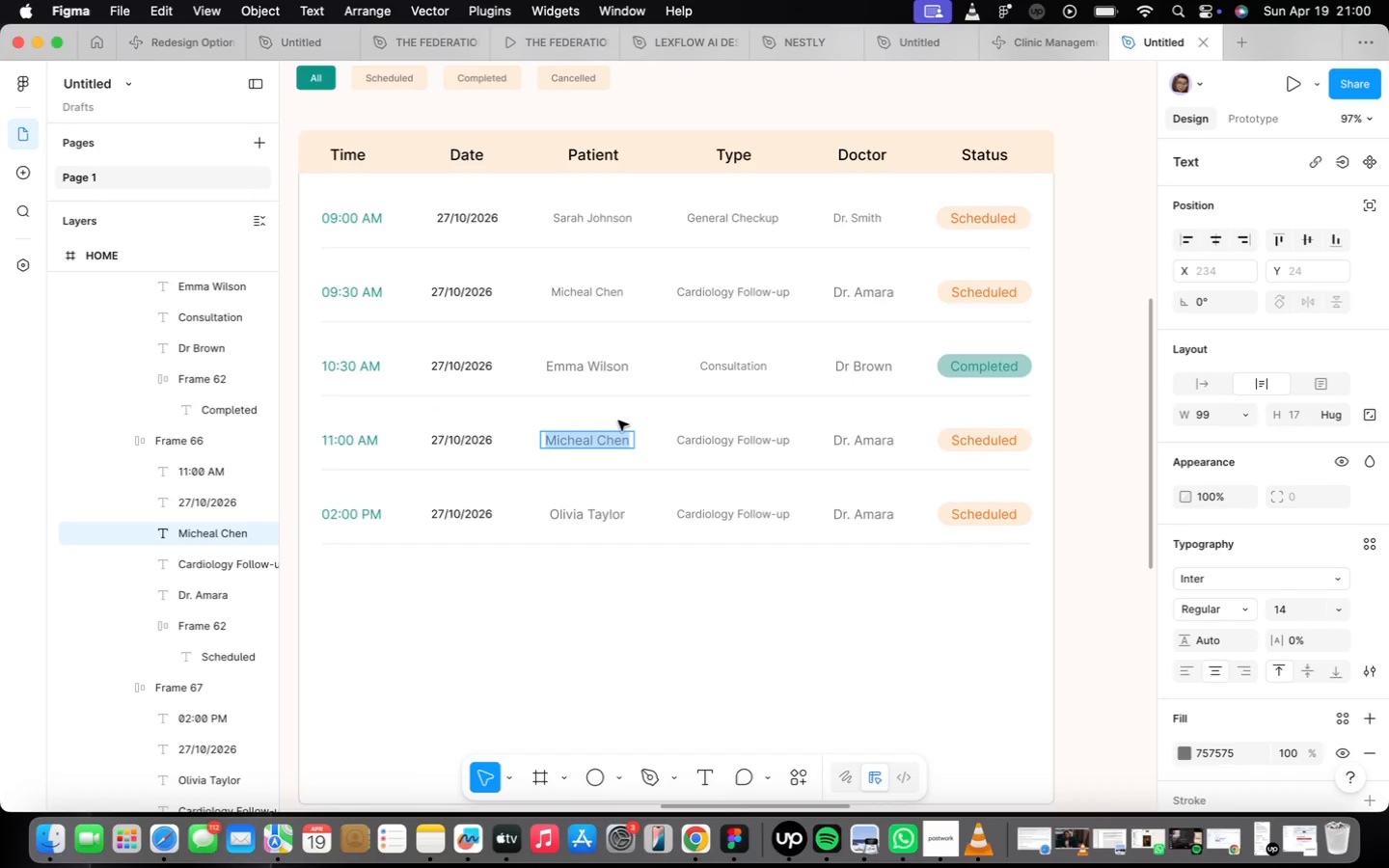 
type(James Davis)
 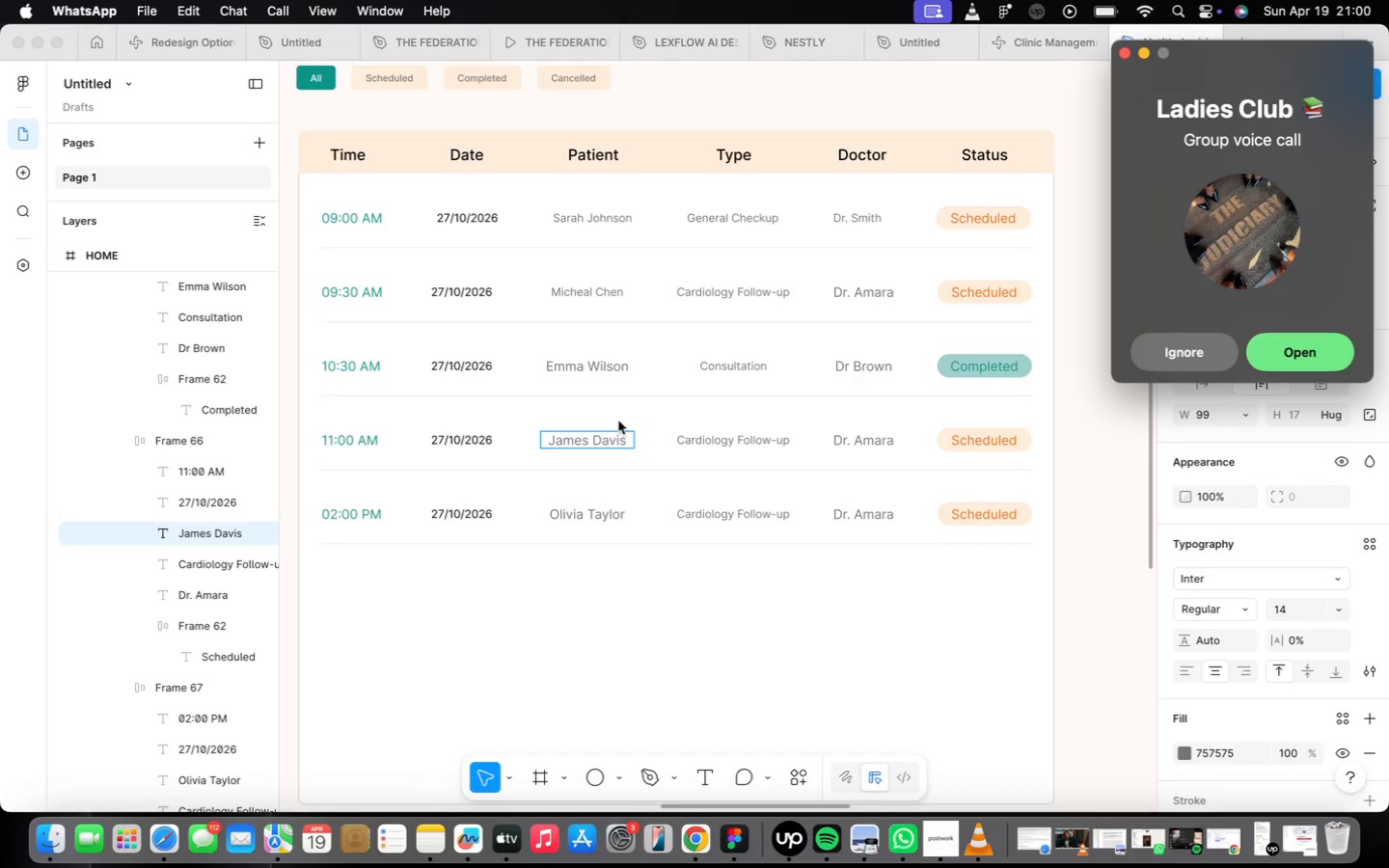 
wait(14.77)
 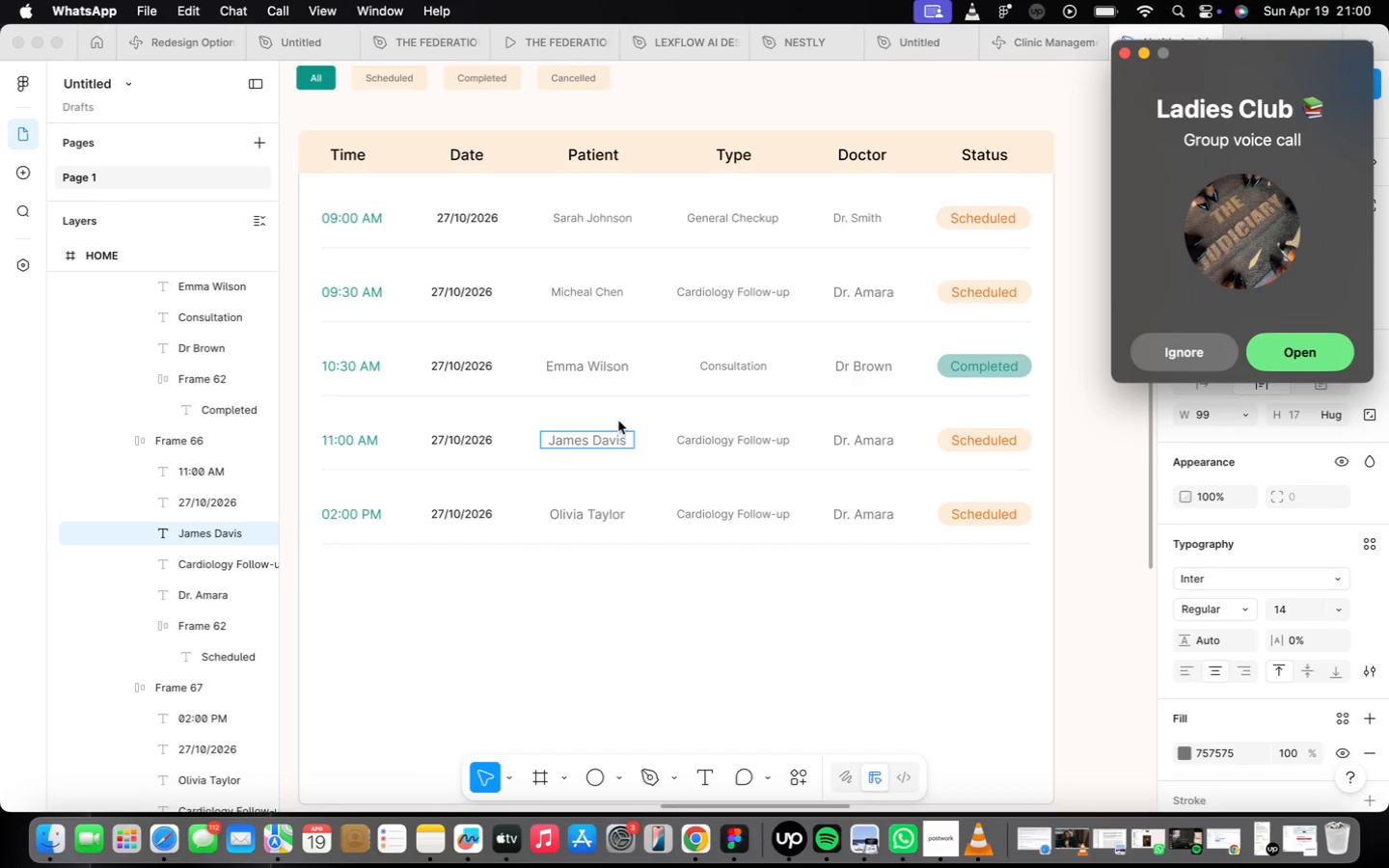 
left_click([1126, 59])
 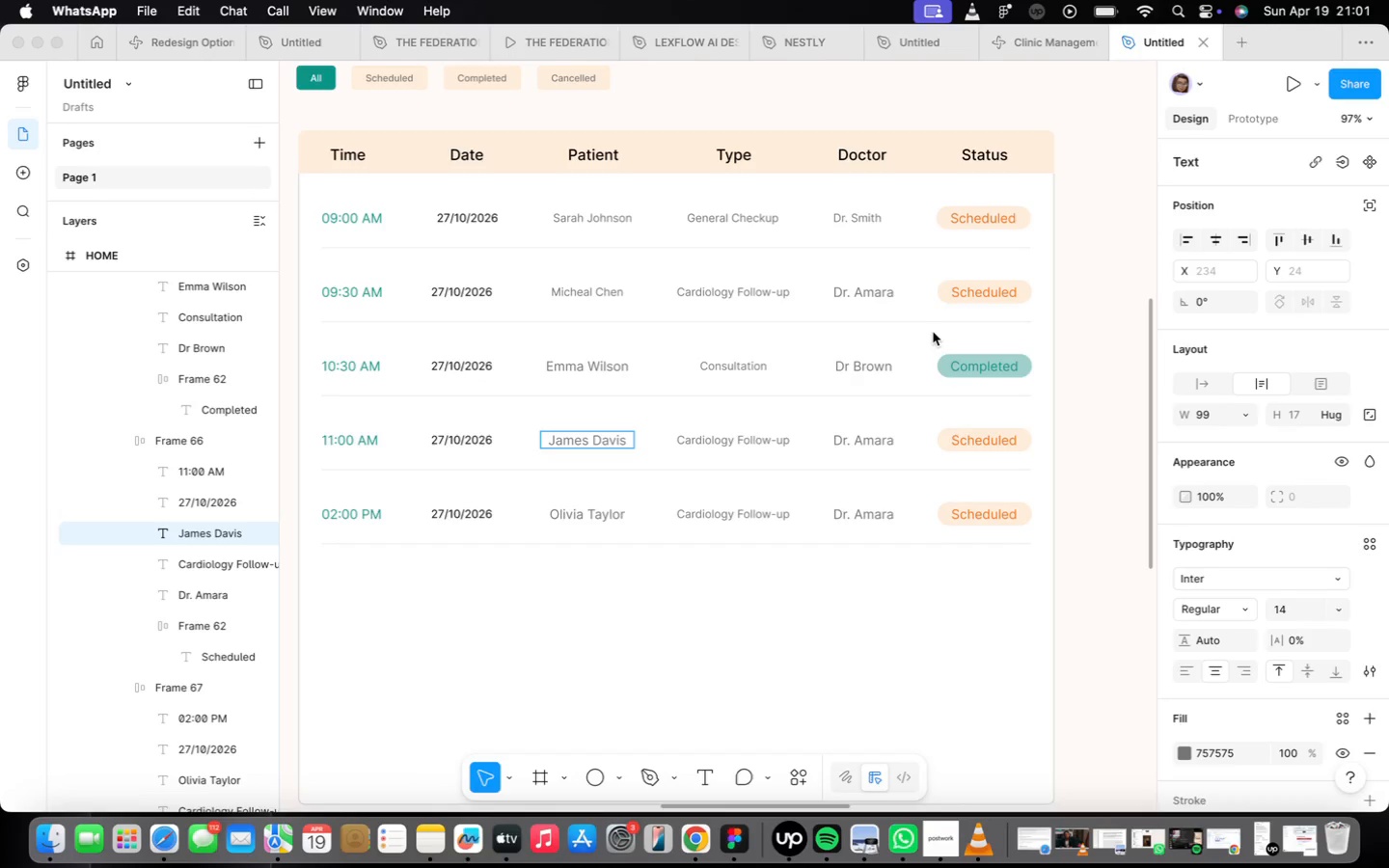 
wait(22.97)
 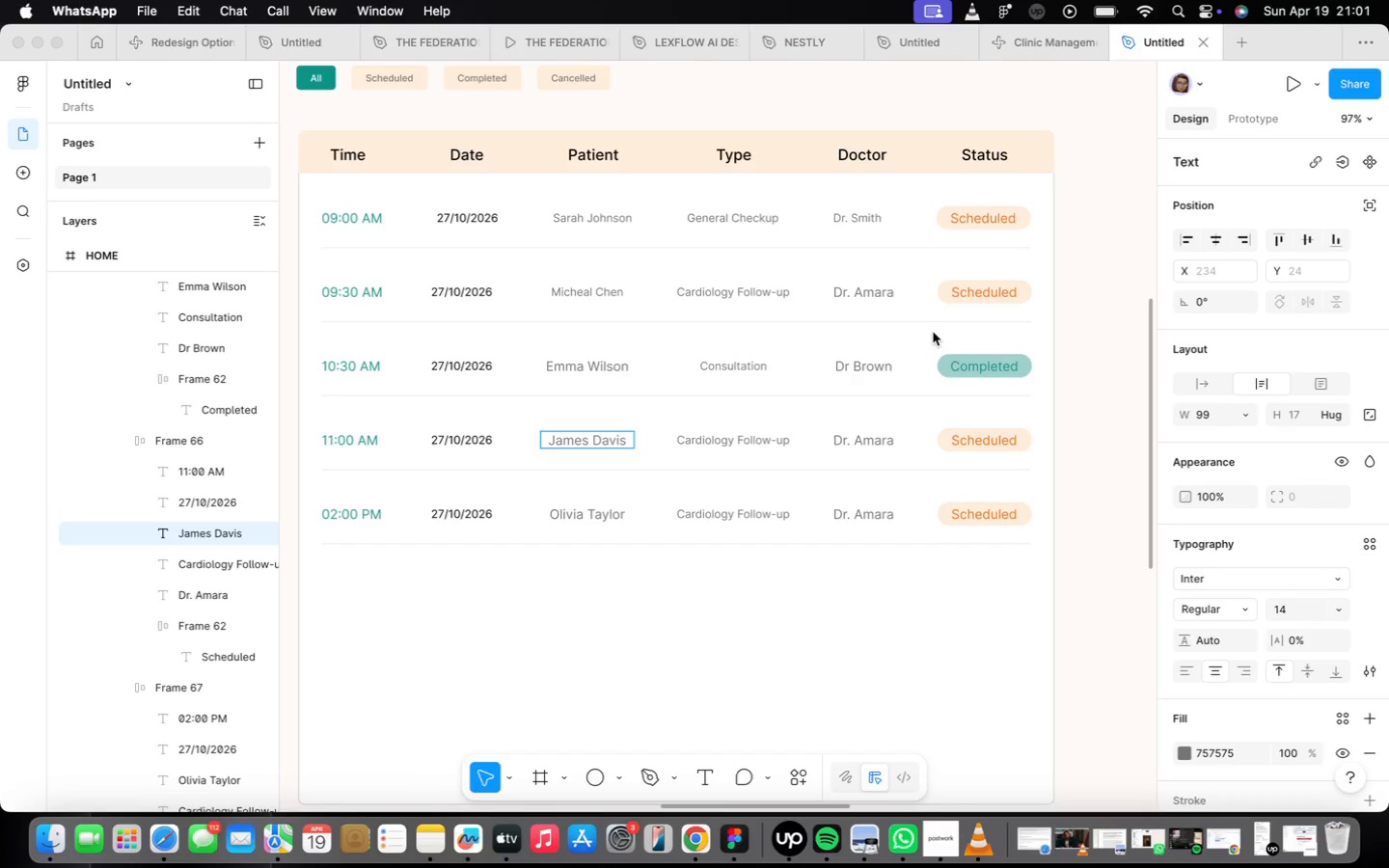 
double_click([738, 446])
 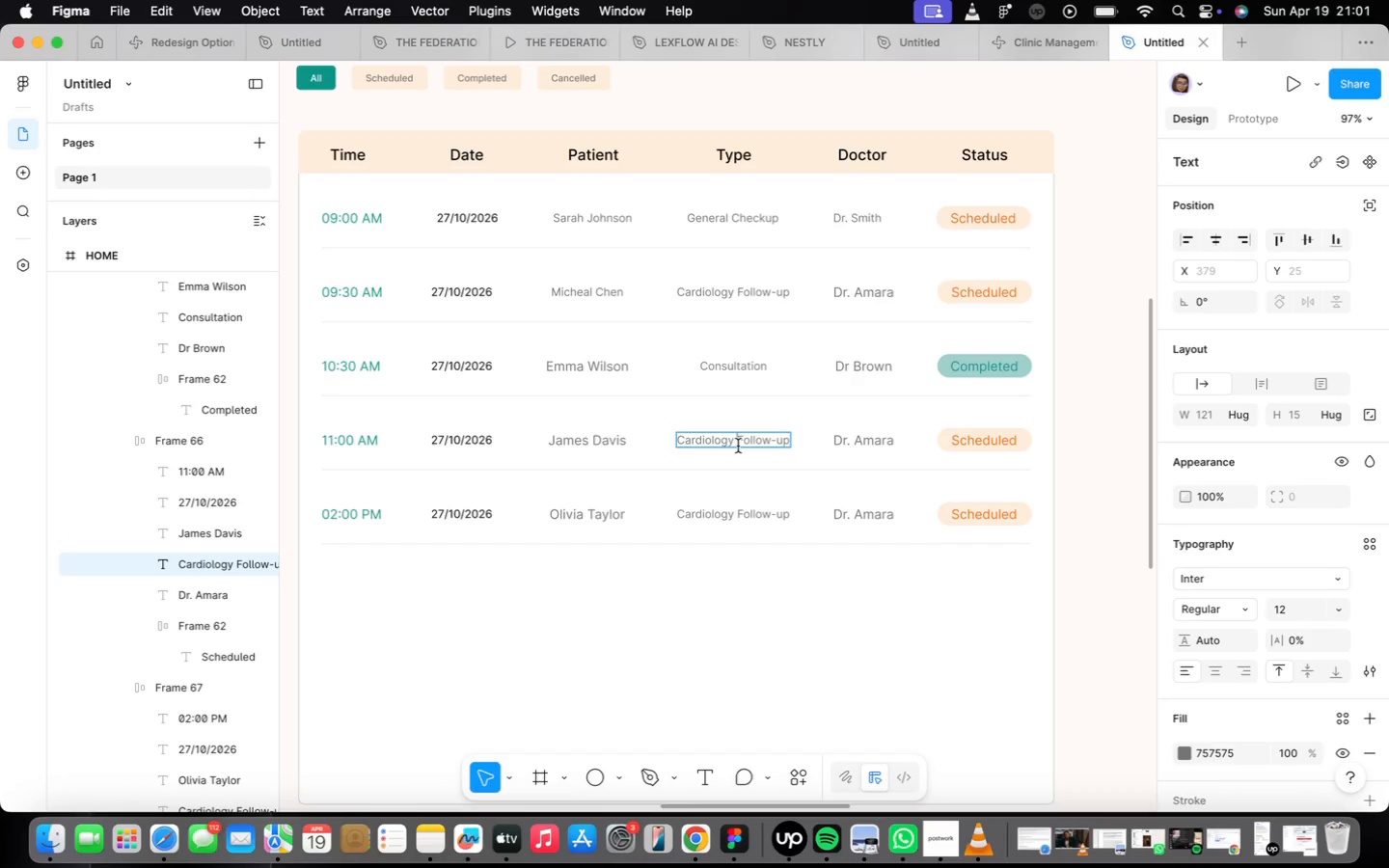 
triple_click([738, 446])
 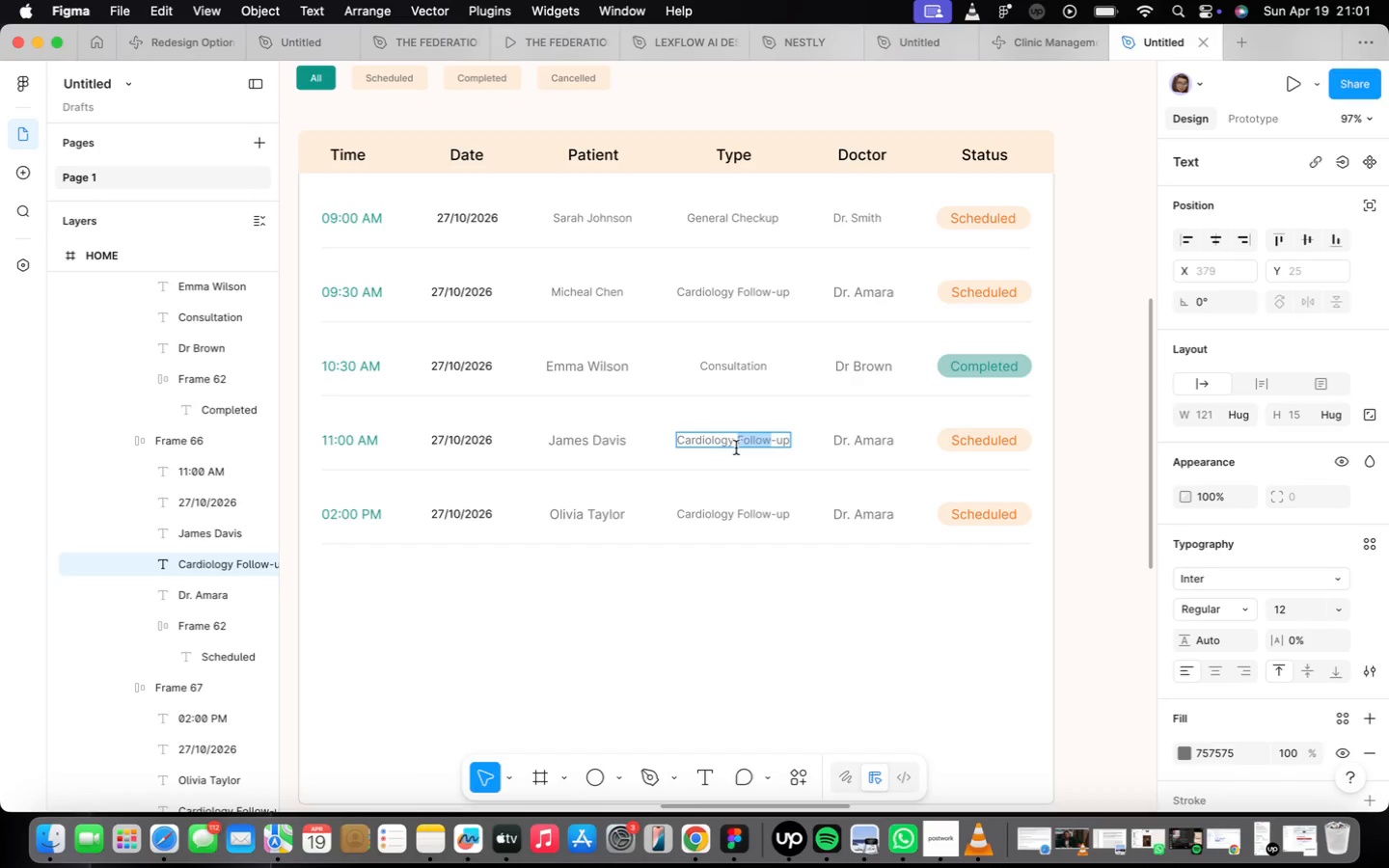 
triple_click([736, 448])
 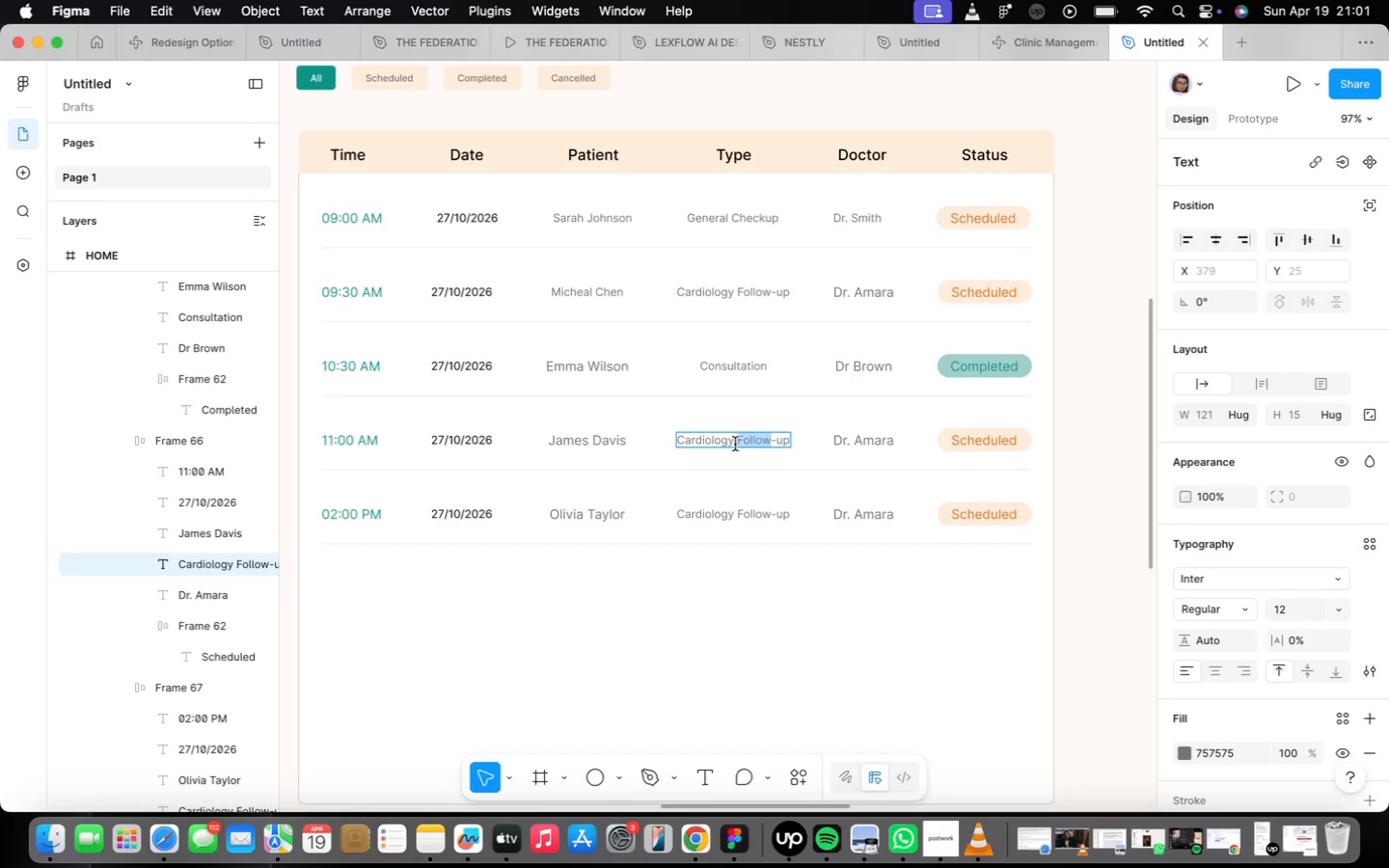 
double_click([735, 444])
 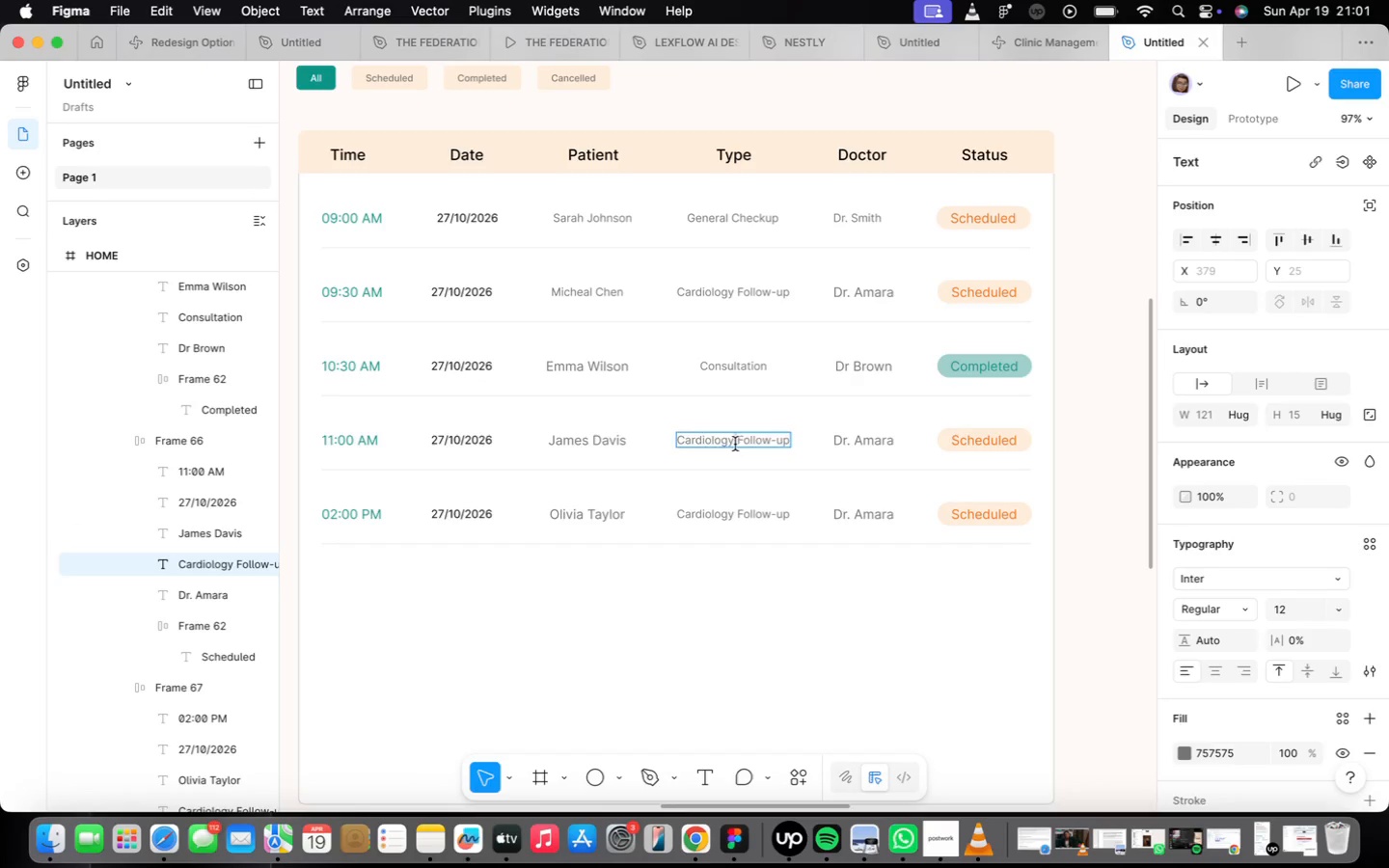 
triple_click([735, 444])
 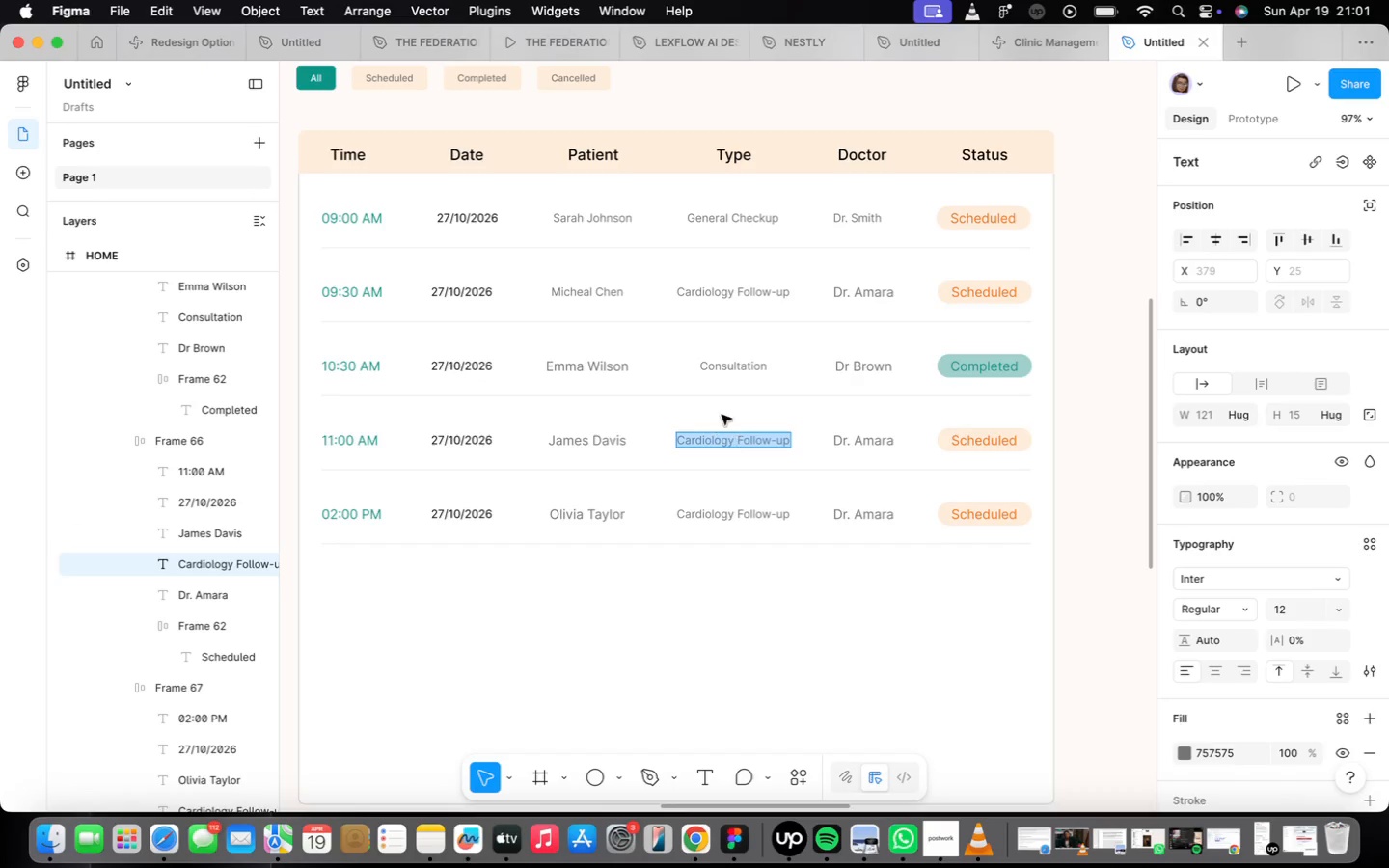 
type(Orth)
 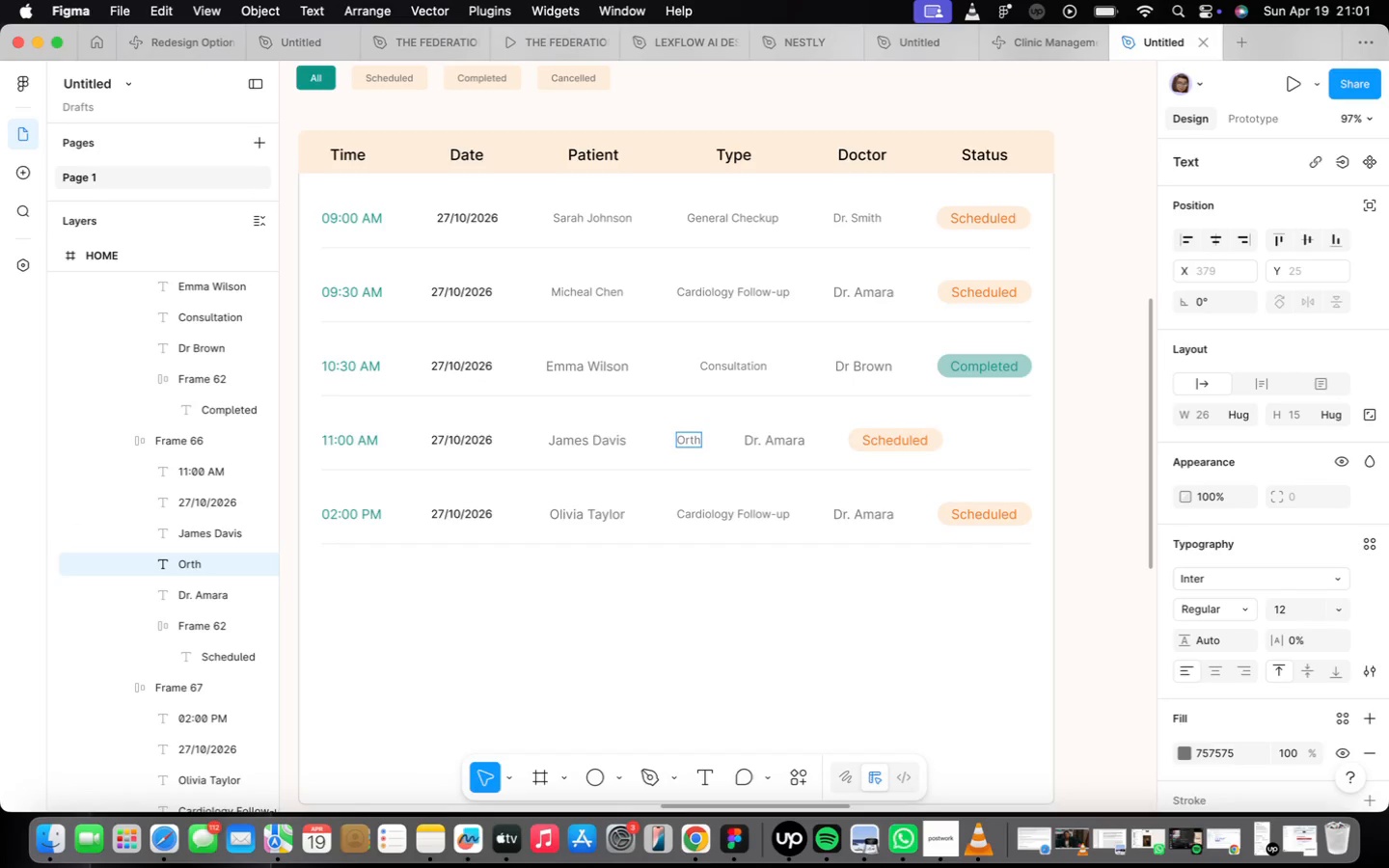 
key(Meta+CommandLeft)
 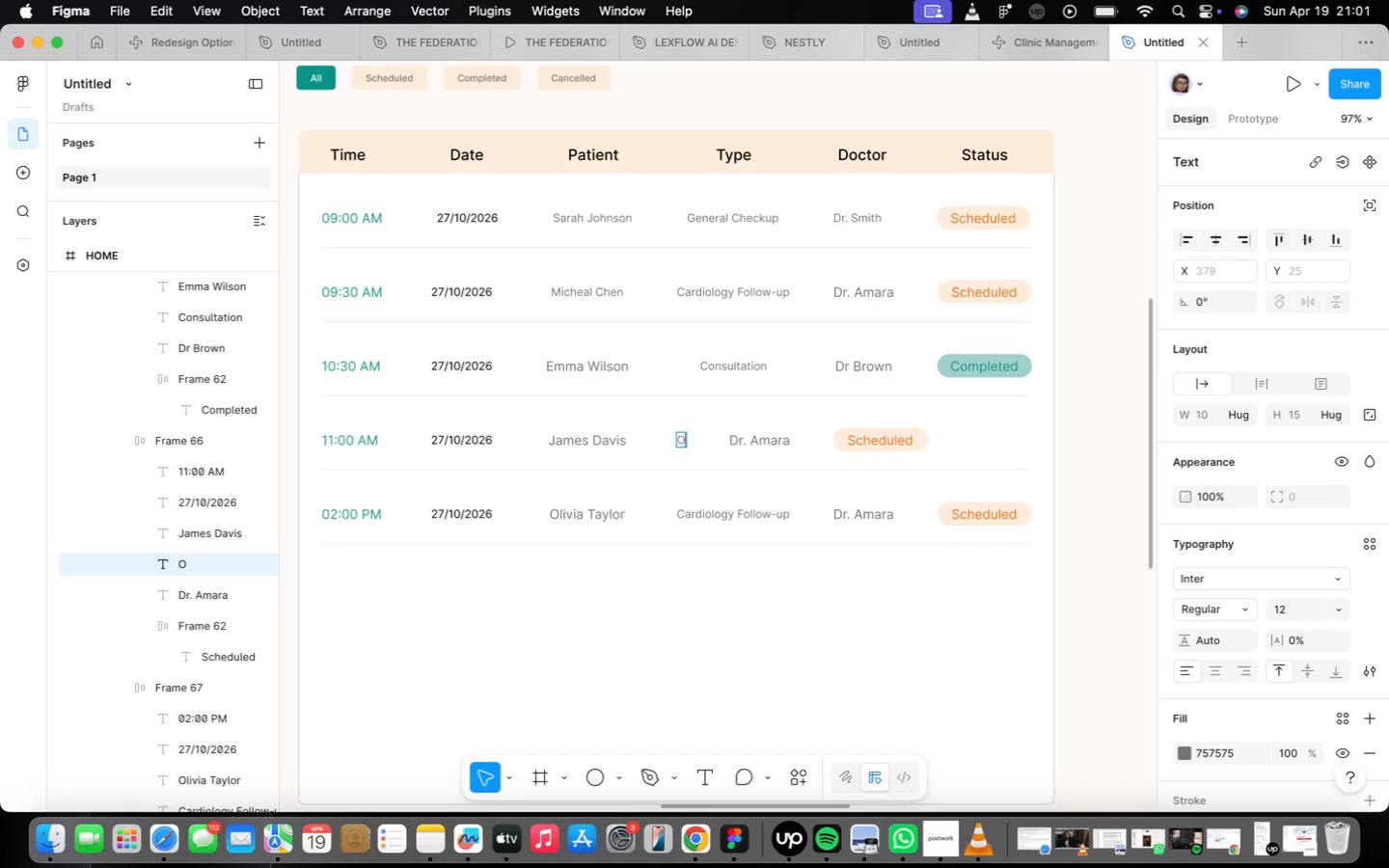 
key(Meta+Z)
 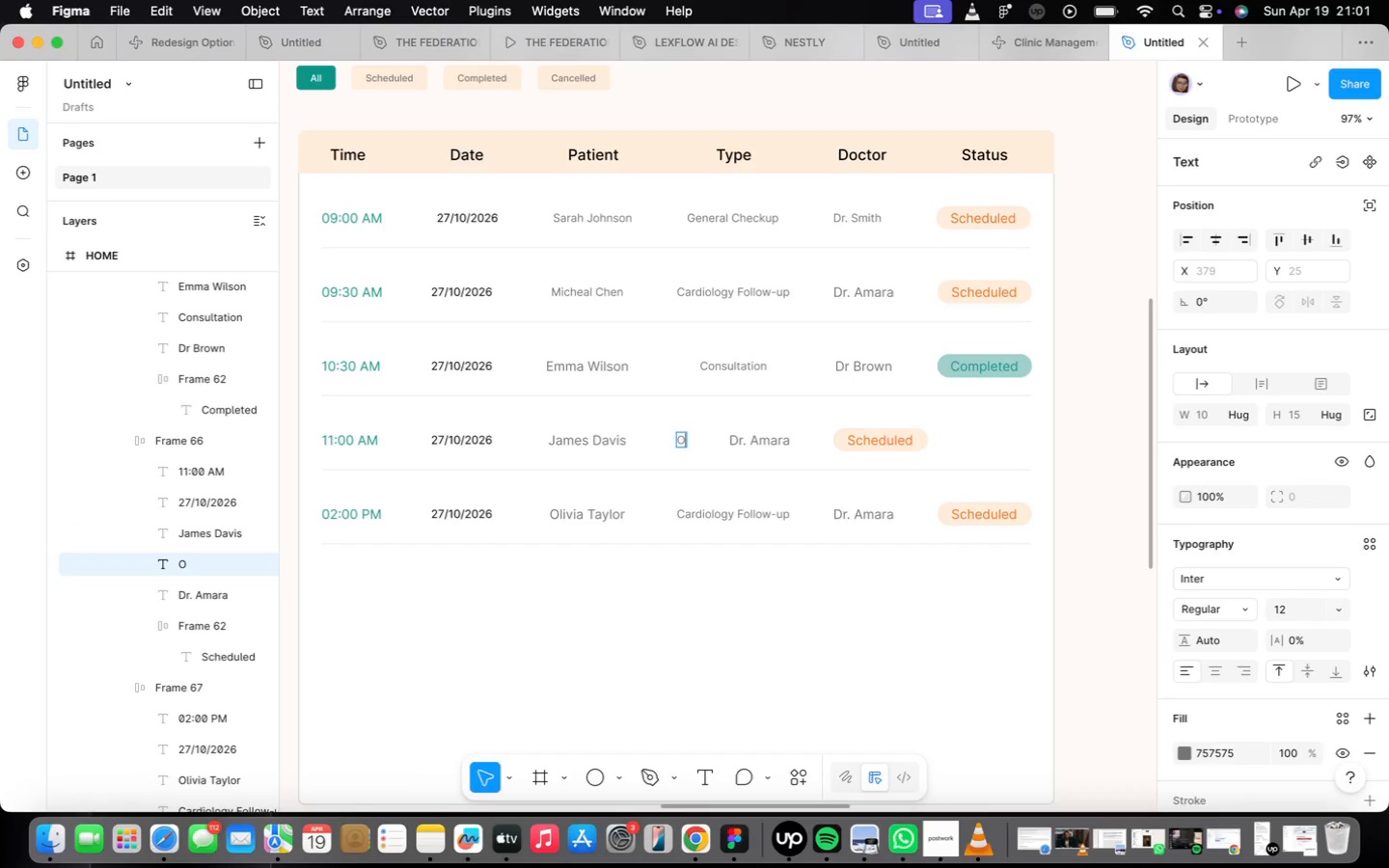 
key(Meta+CommandLeft)
 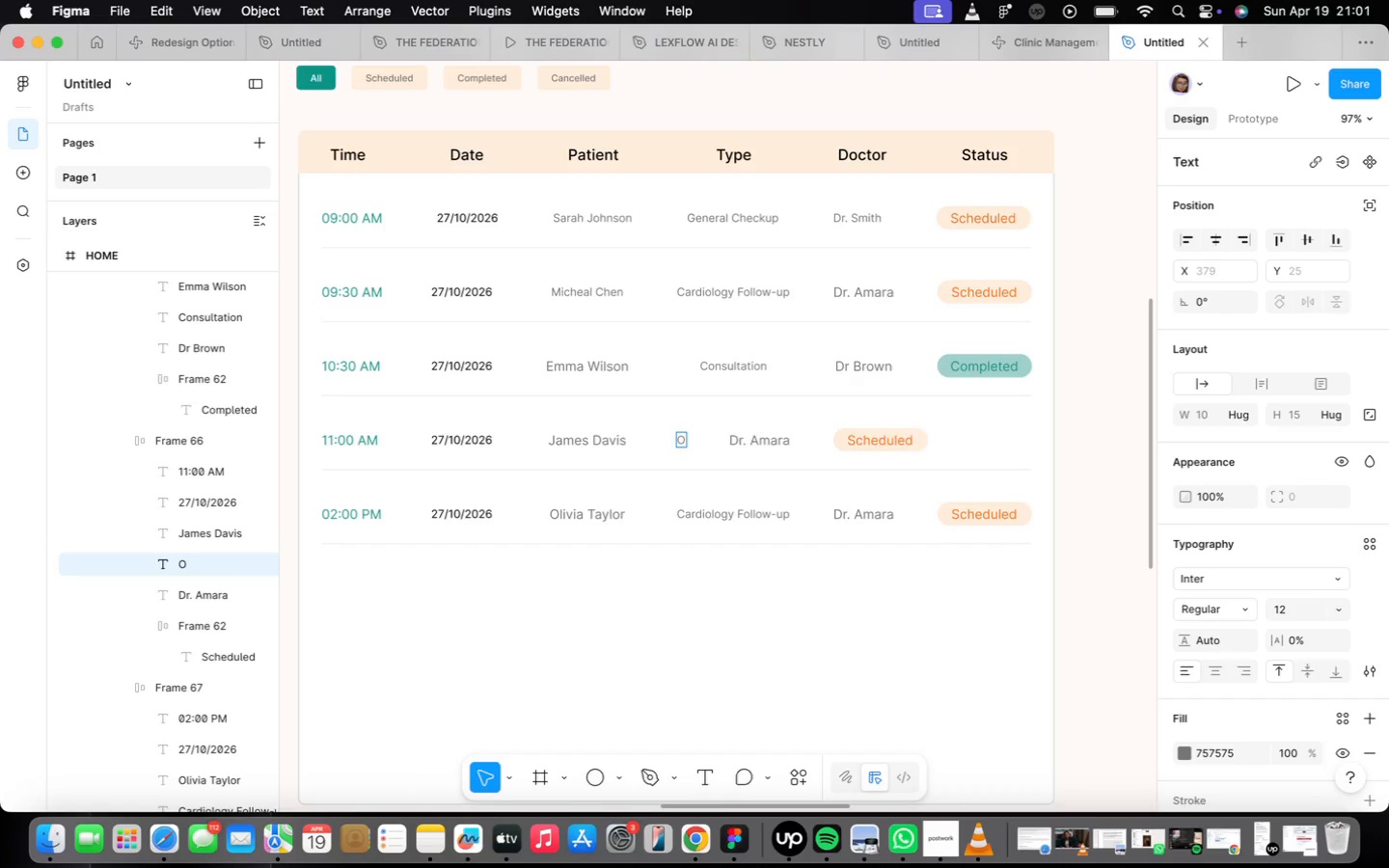 
key(Meta+Z)
 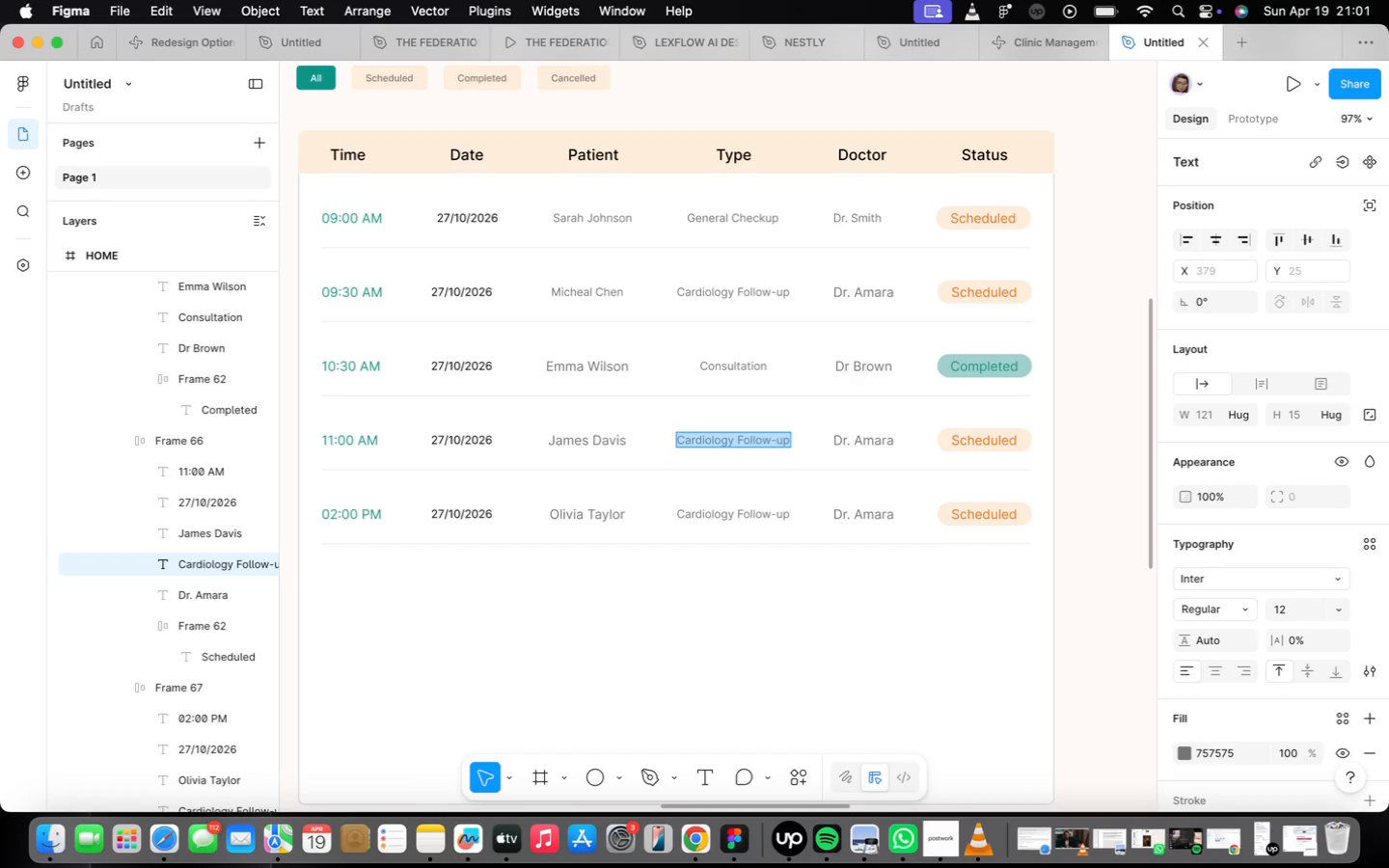 
wait(16.39)
 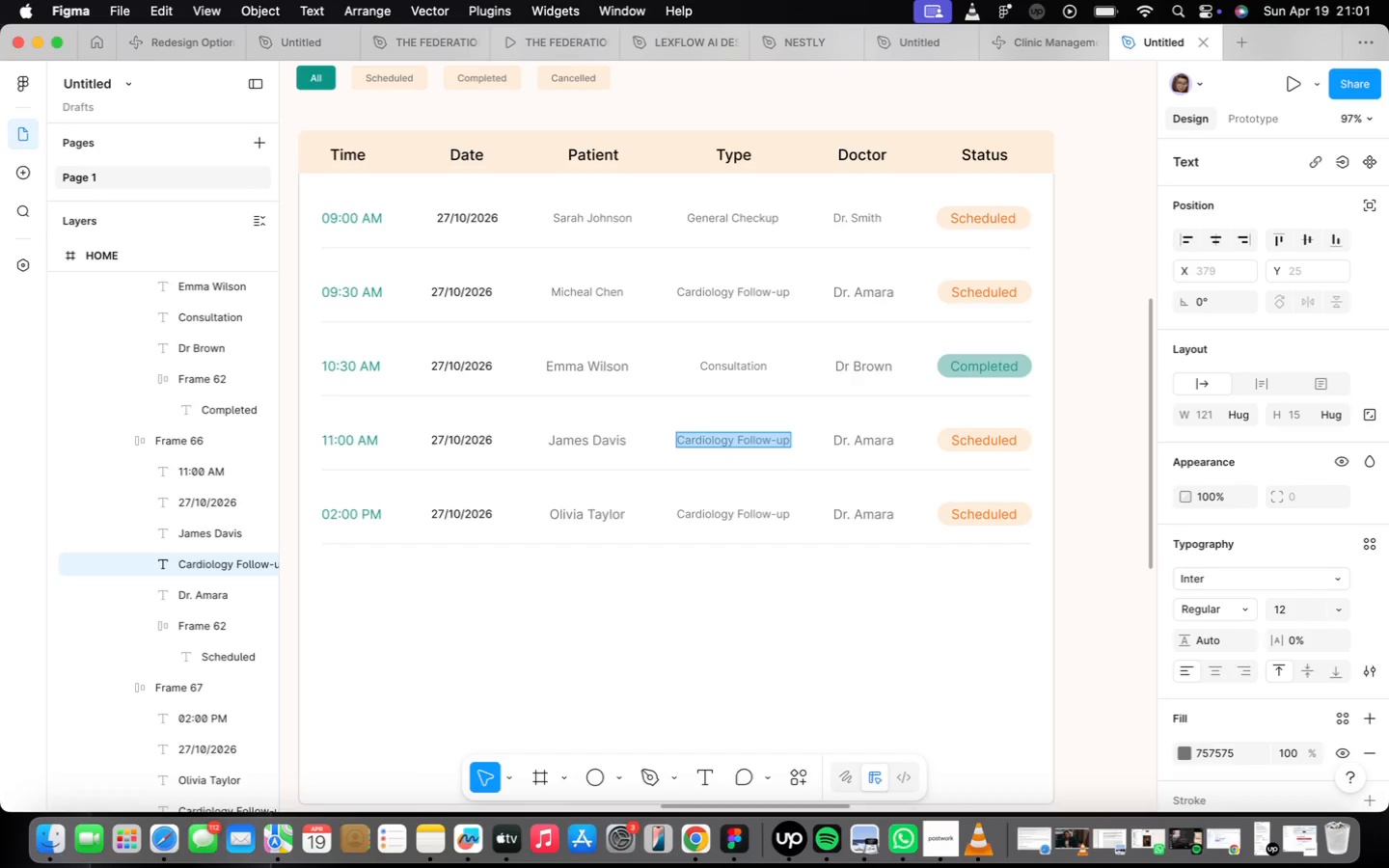 
left_click([1220, 391])
 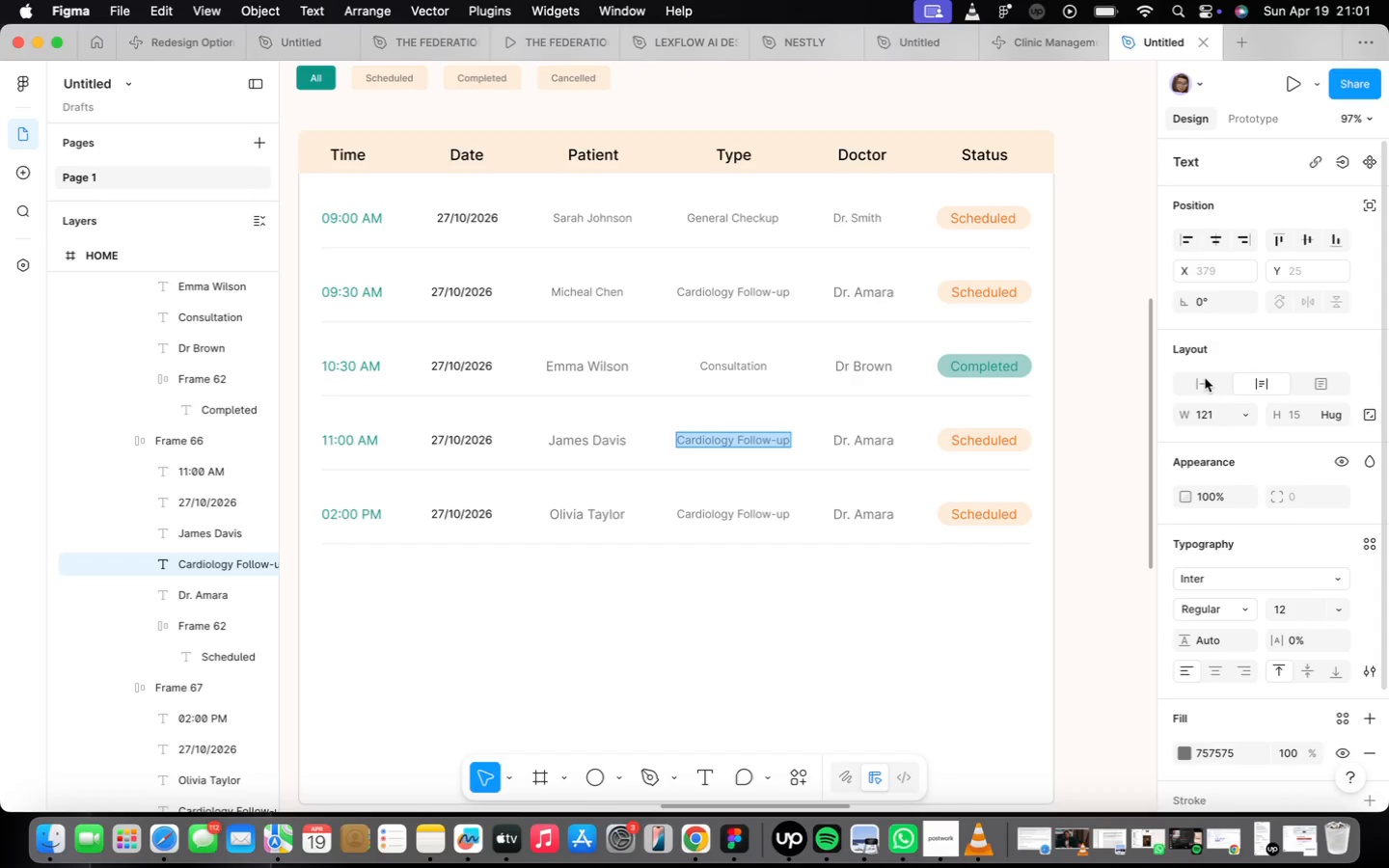 
key(CapsLock)
 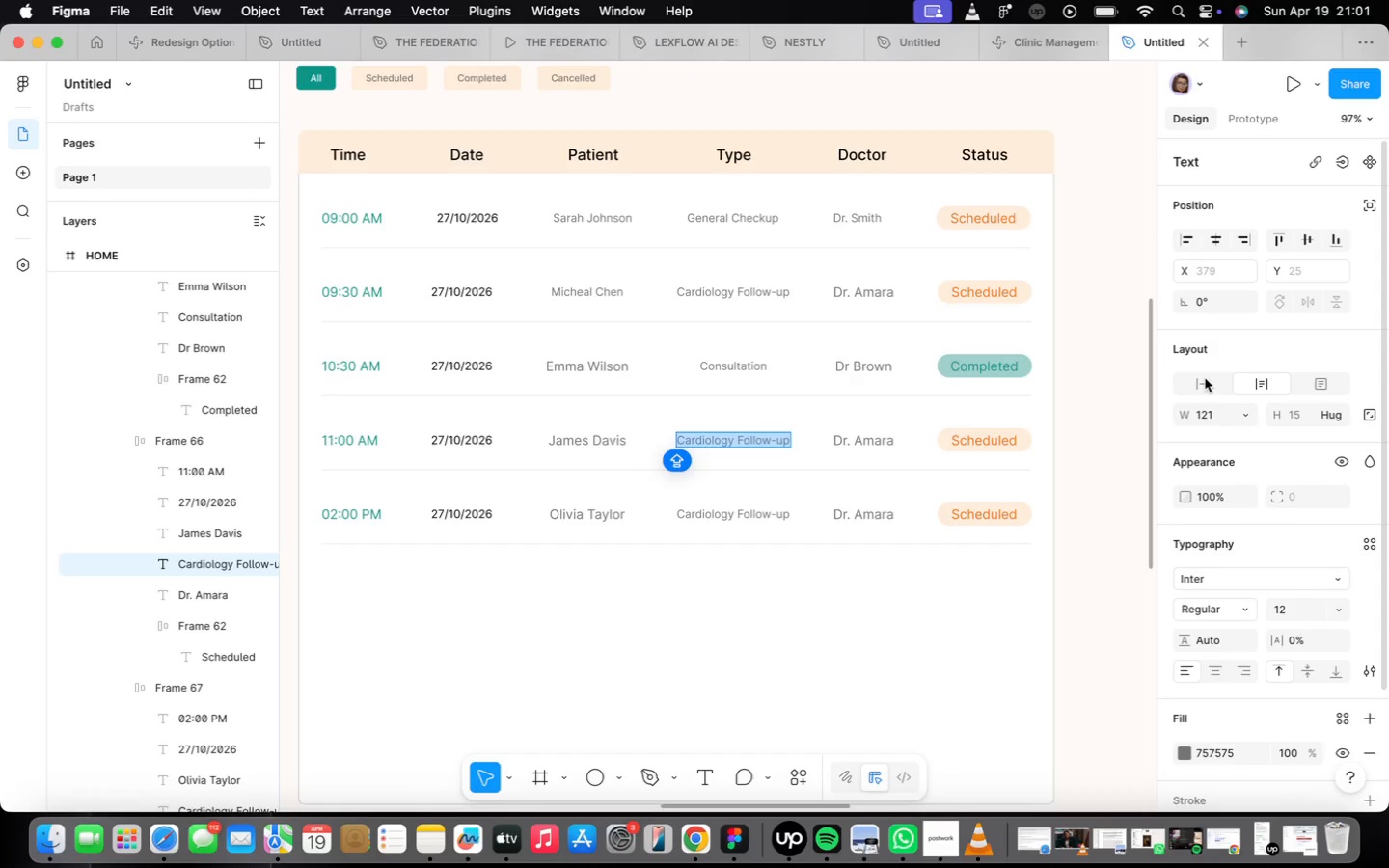 
key(O)
 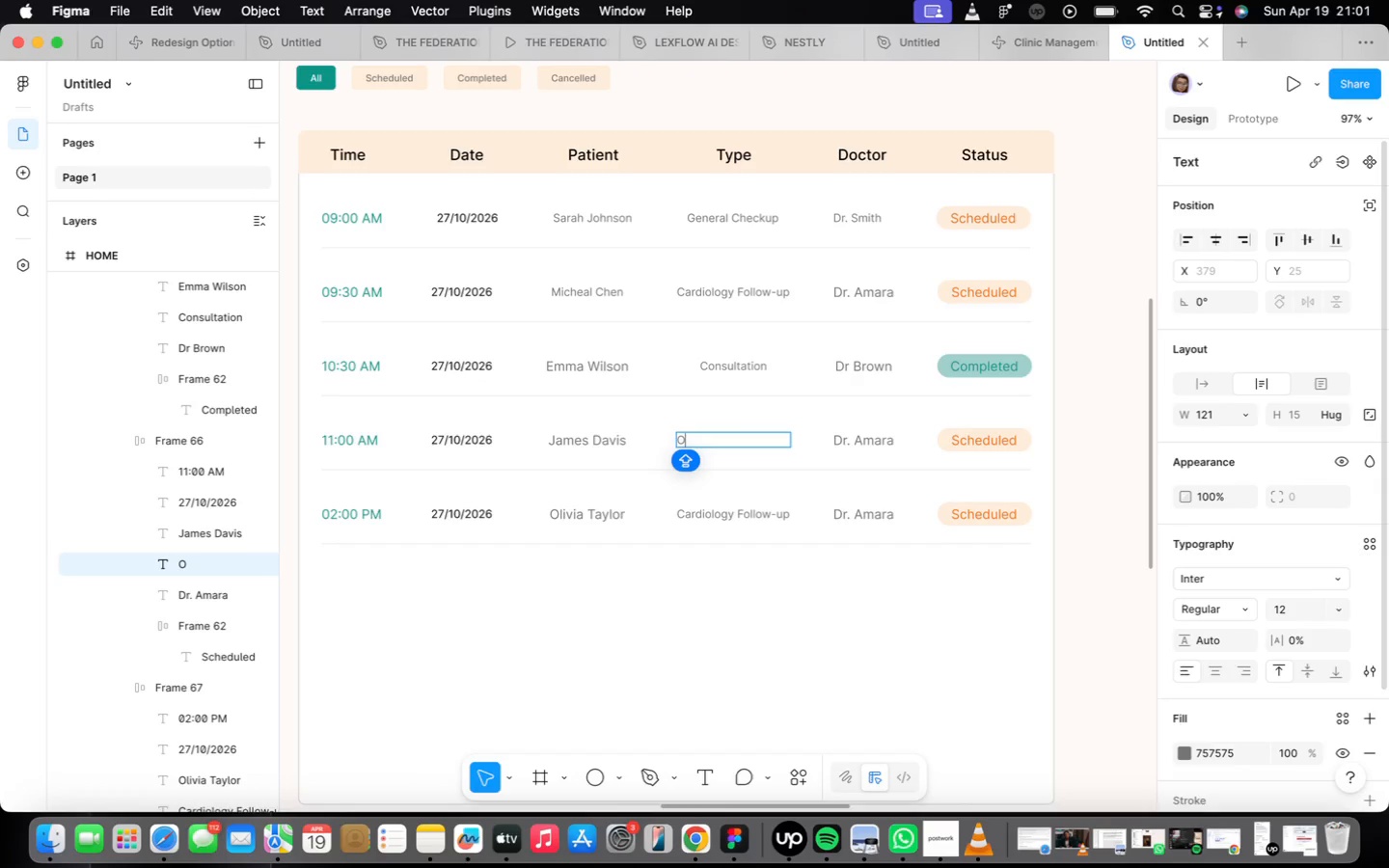 
wait(23.6)
 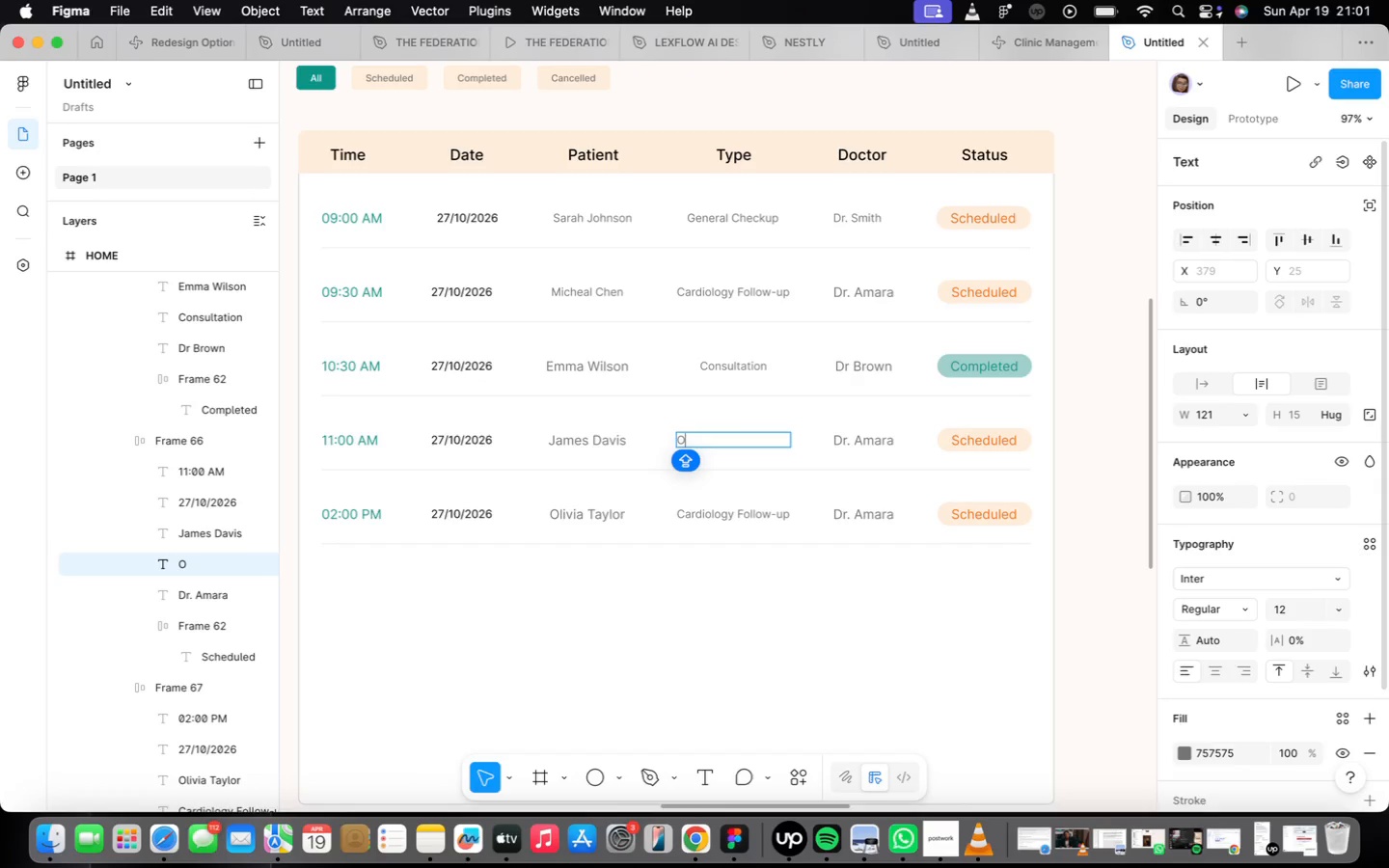 
type(R)
key(Backspace)
type(rthopedics)
 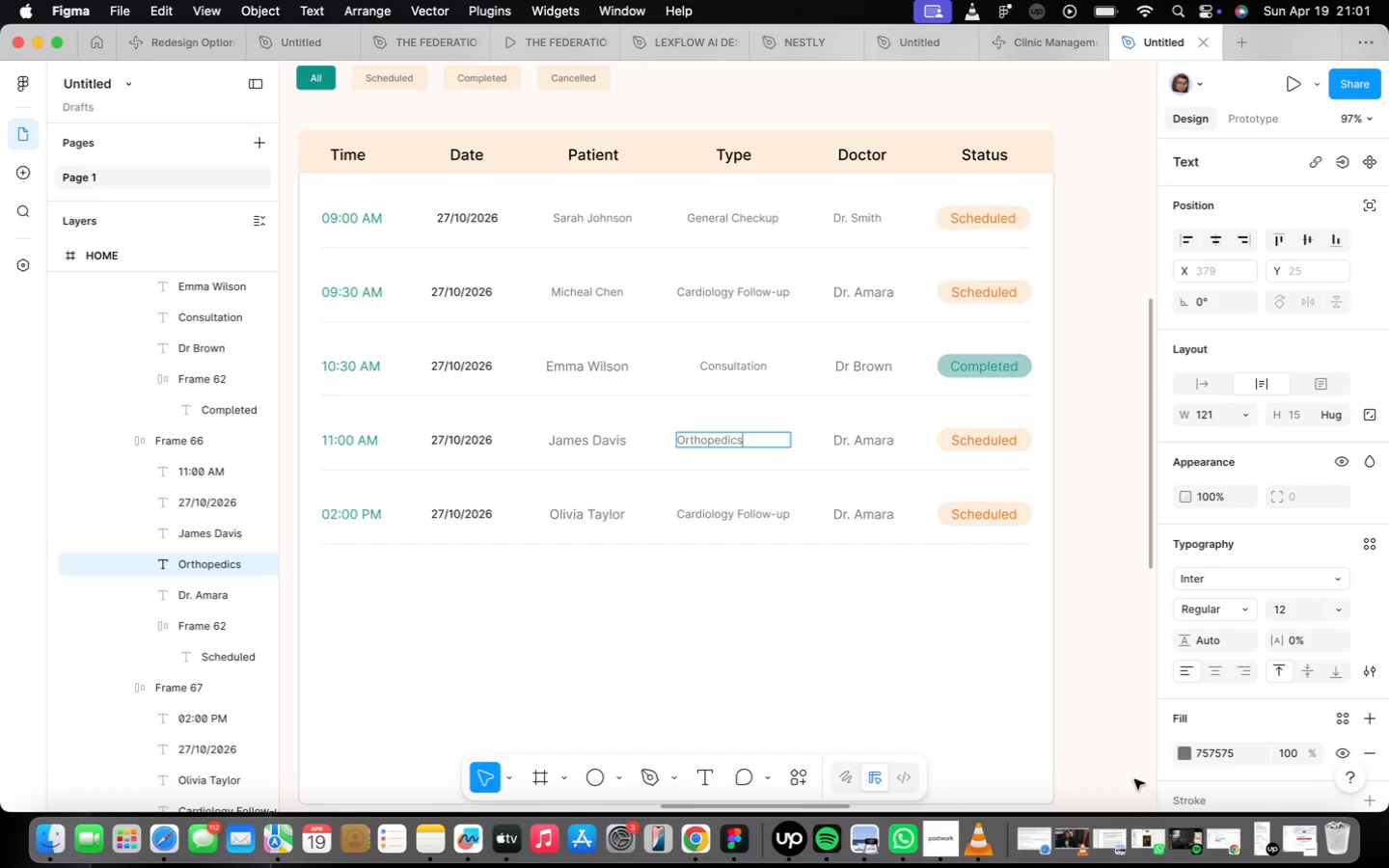 
mouse_move([1216, 699])
 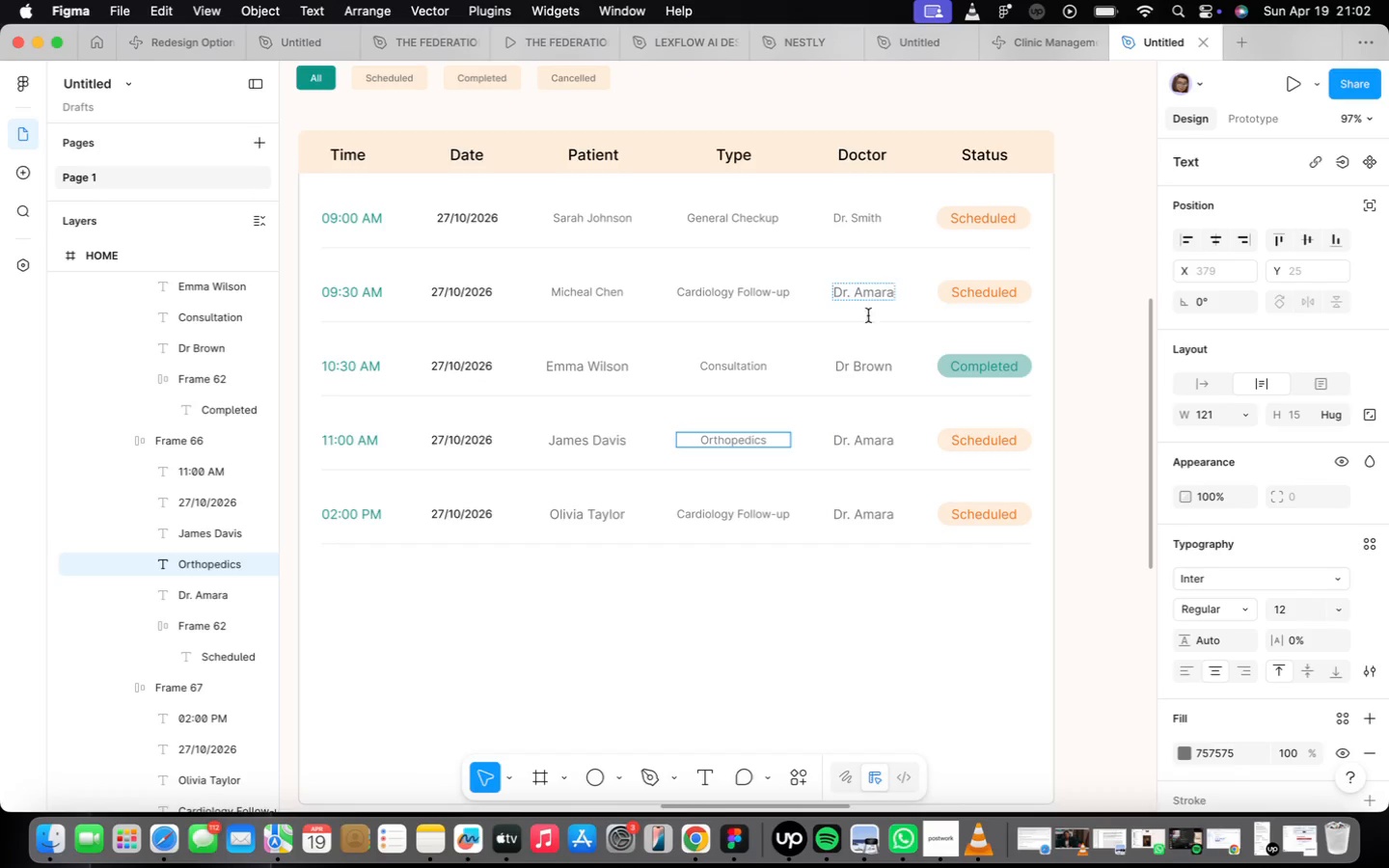 
wait(25.83)
 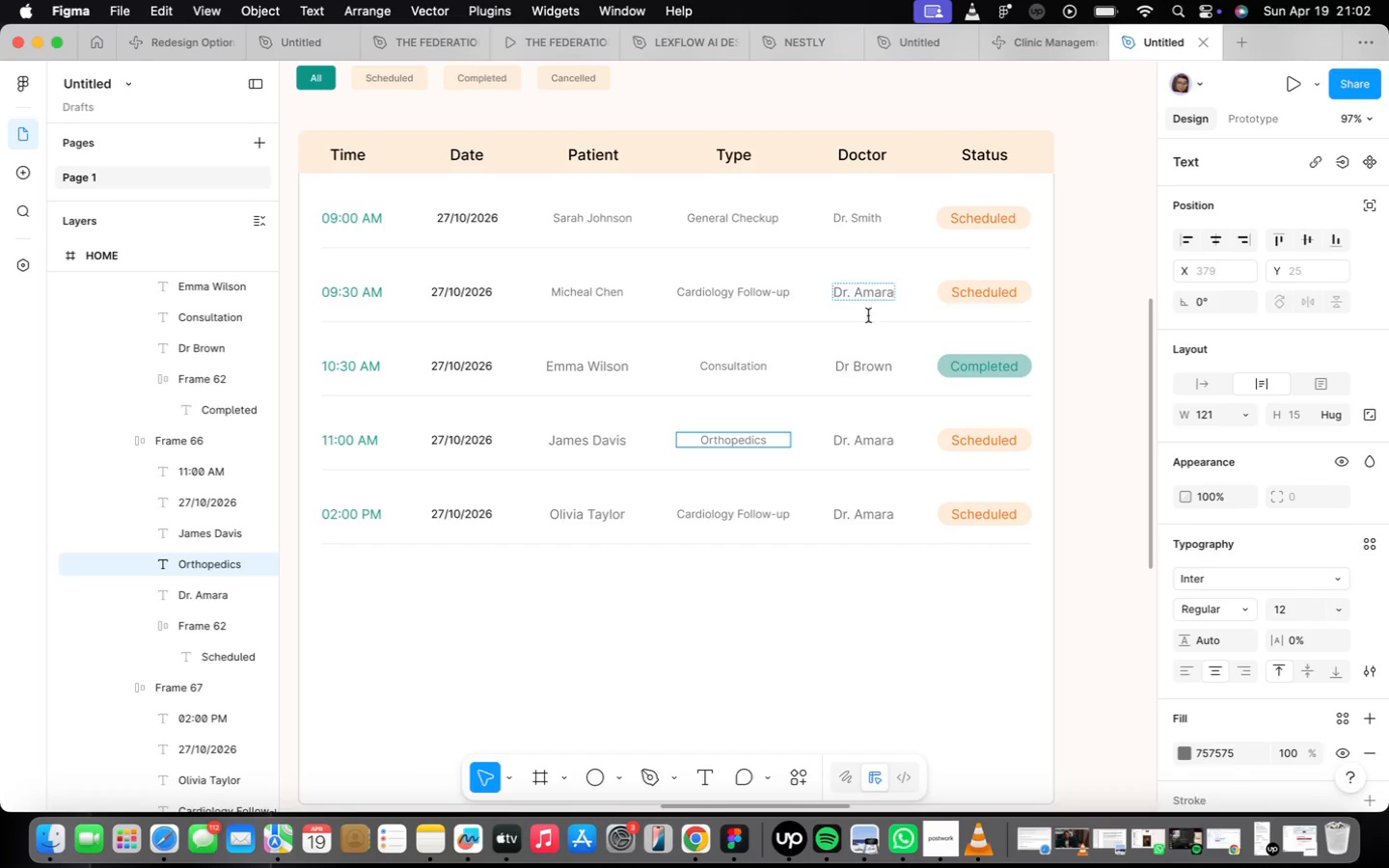 
mouse_move([876, 239])
 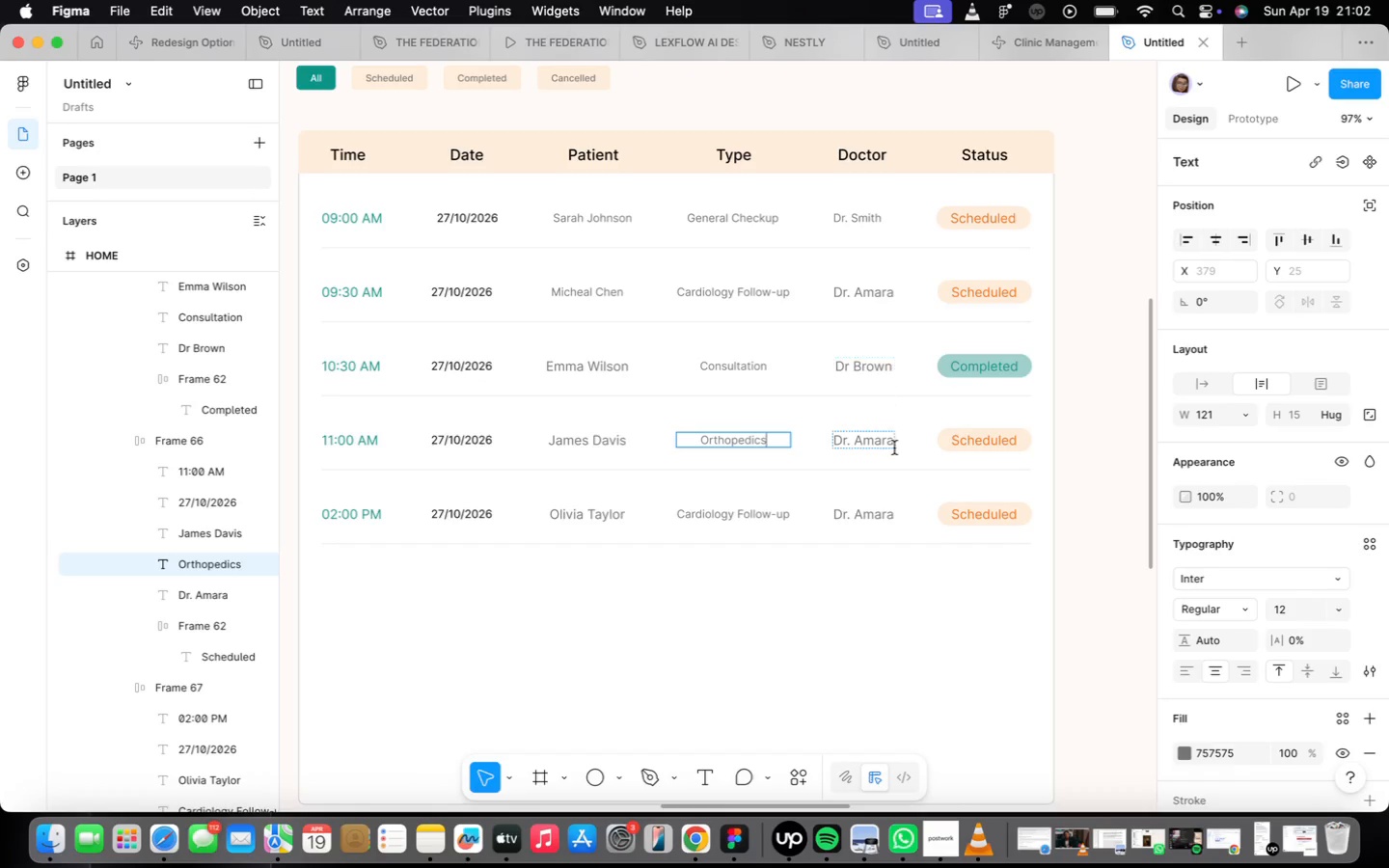 
double_click([887, 442])
 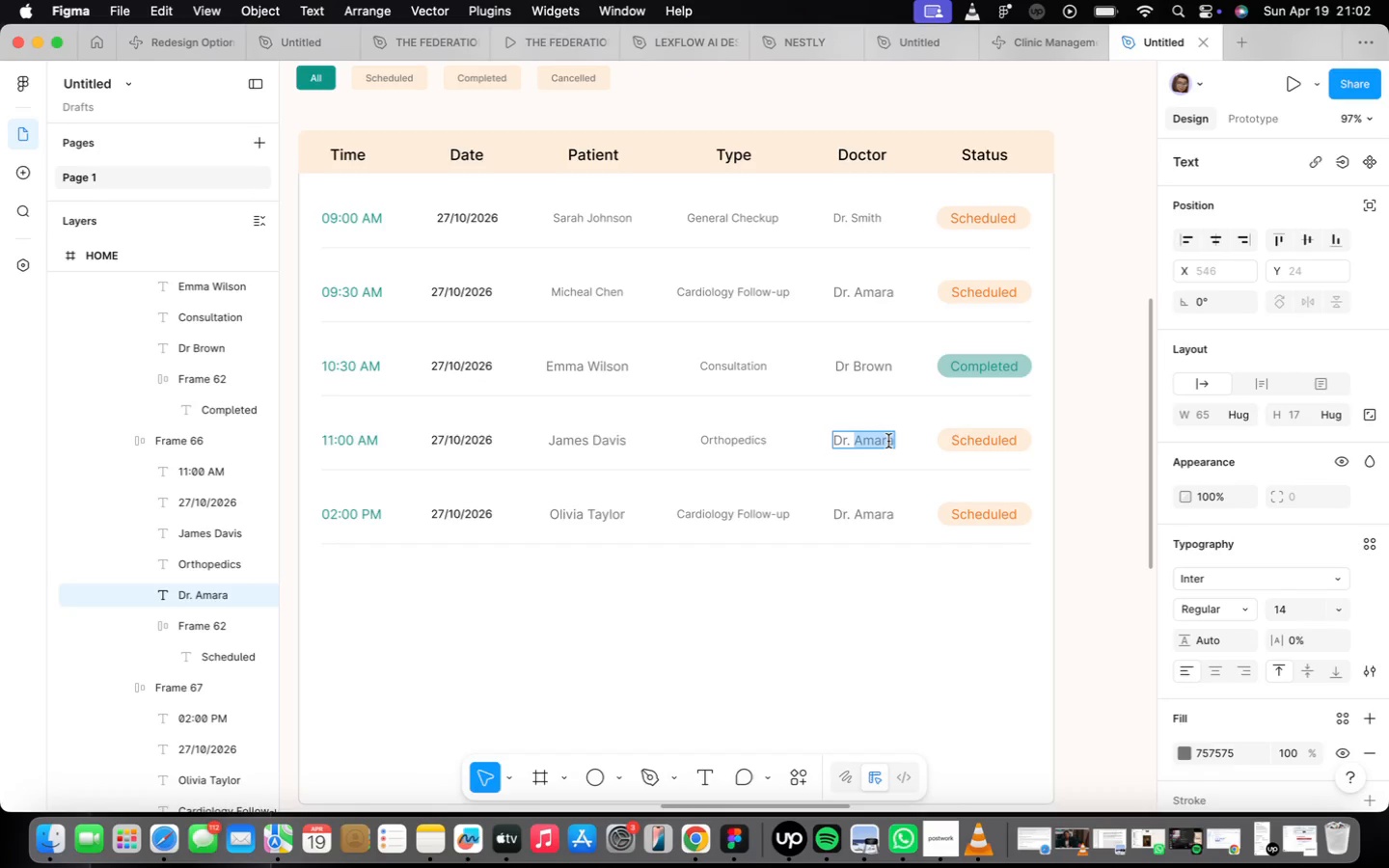 
type(Martine)
 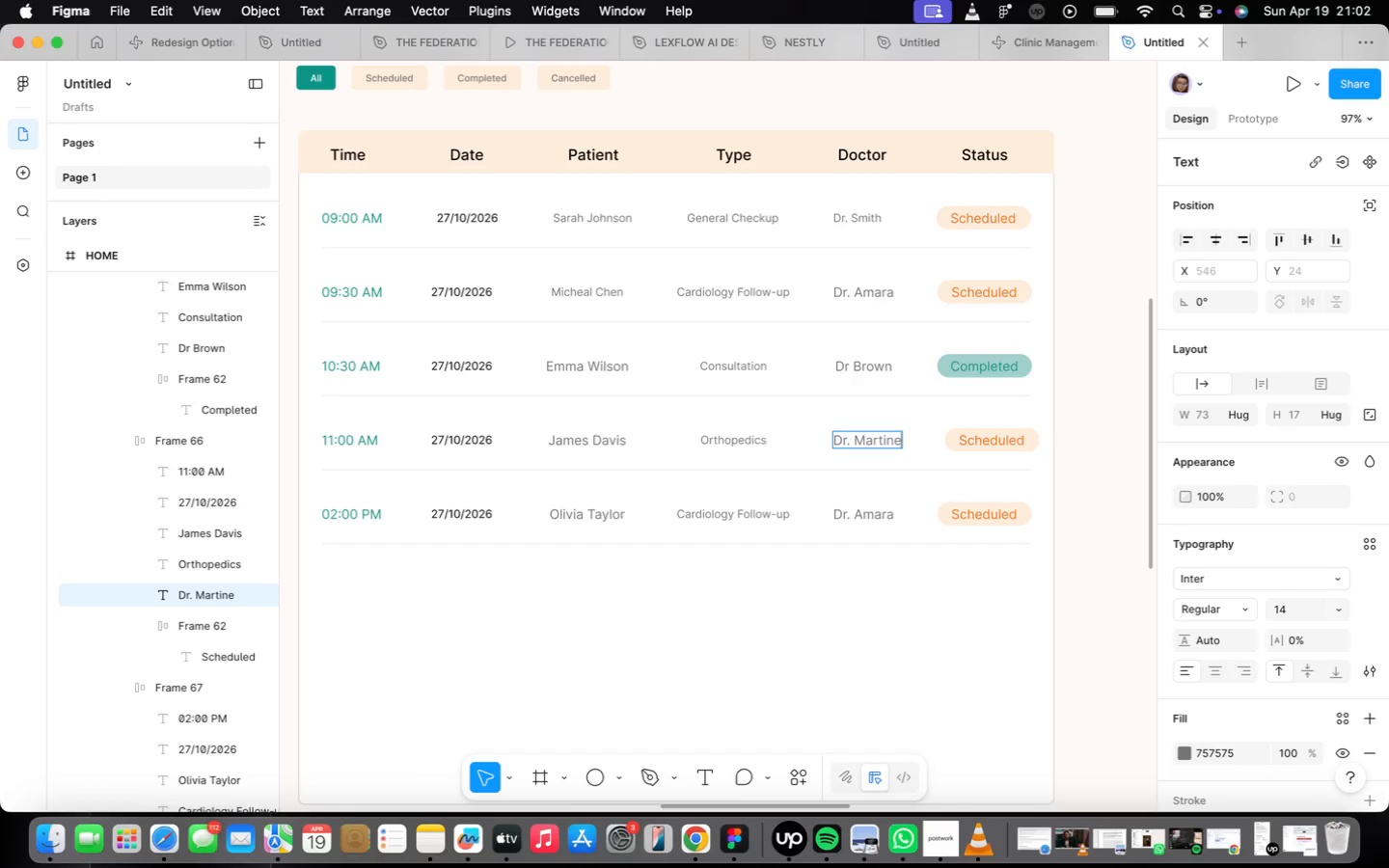 
key(Meta+Z)
 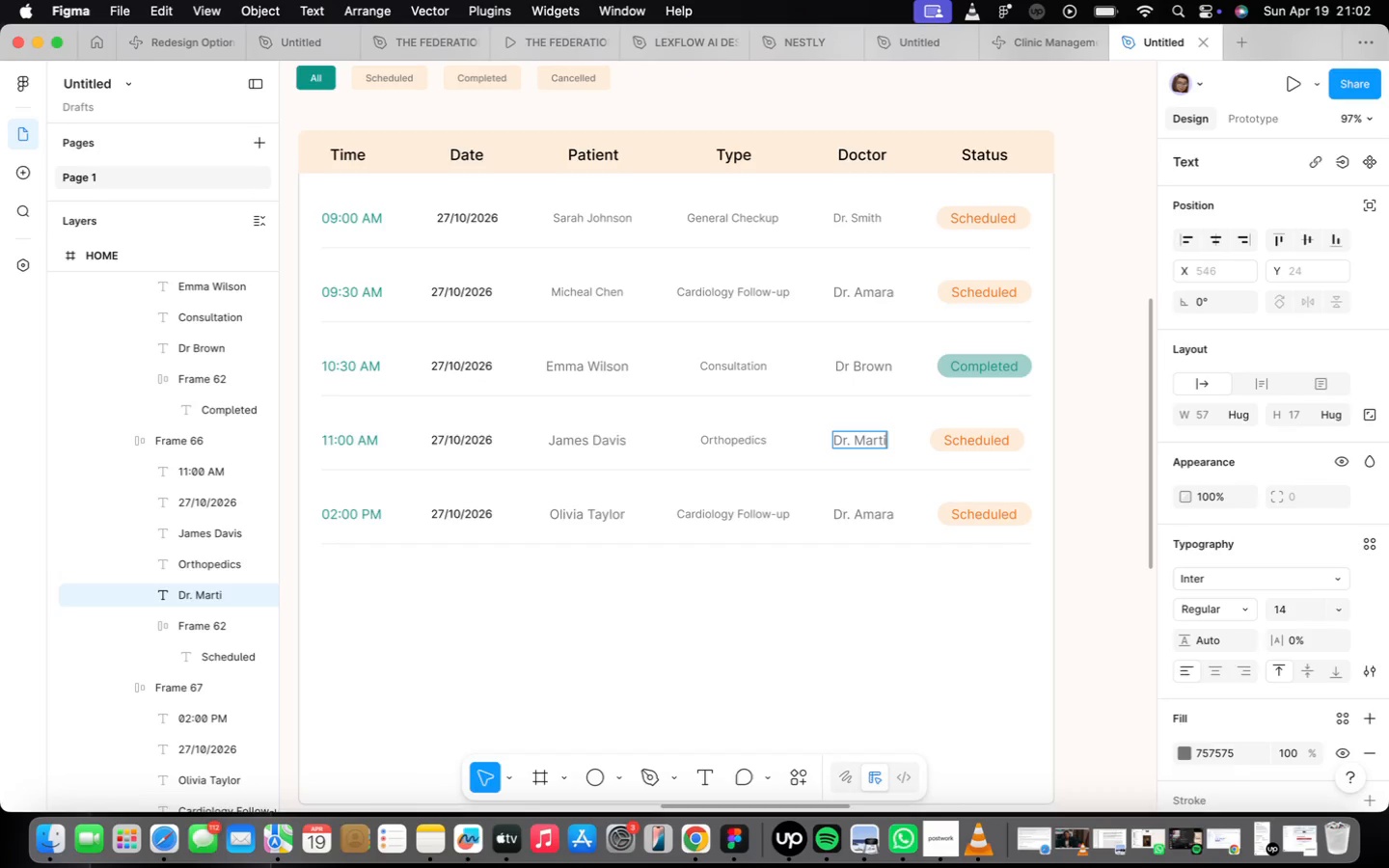 
key(Meta+CommandLeft)
 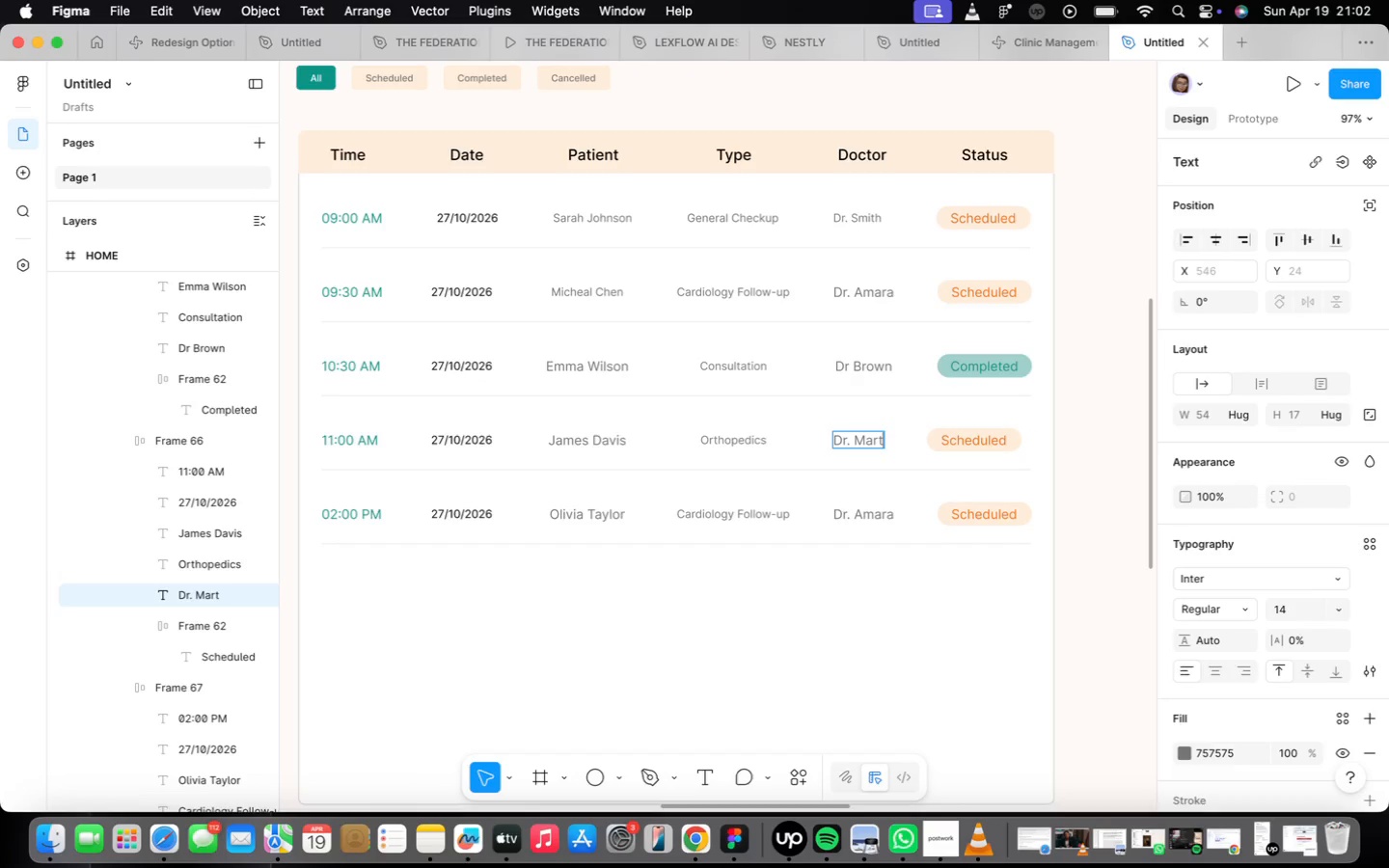 
key(Meta+Z)
 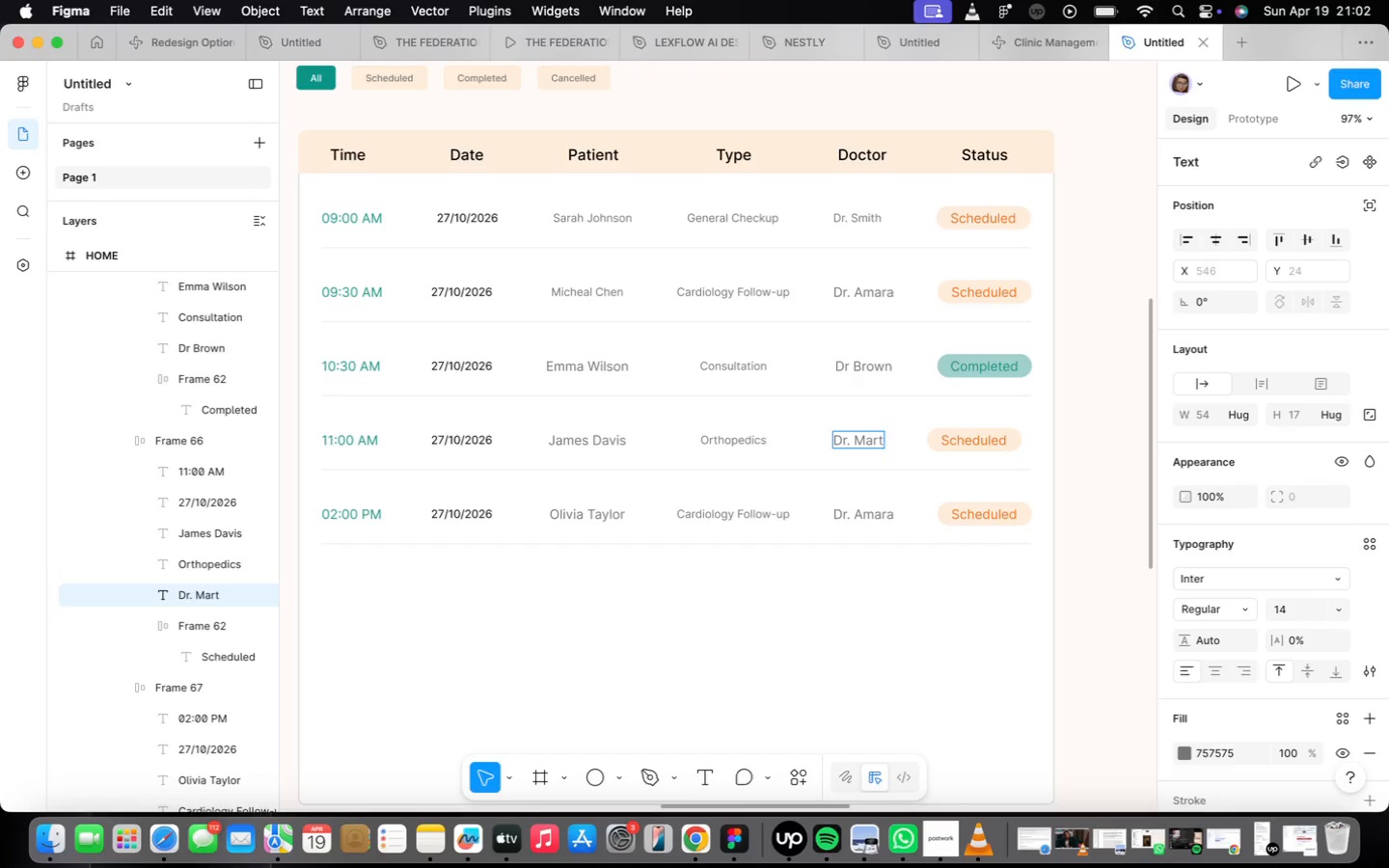 
key(Meta+CommandLeft)
 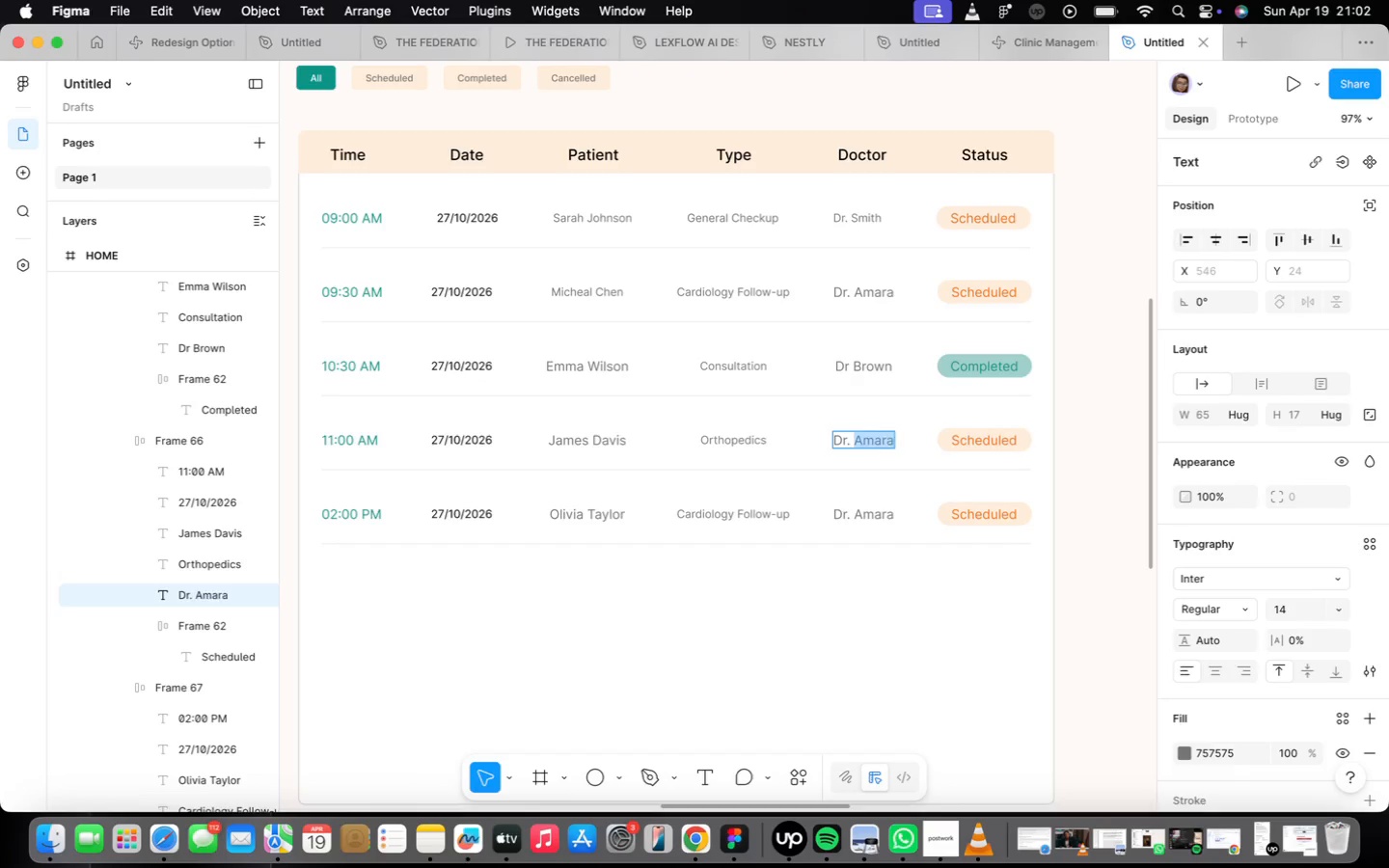 
key(Meta+Z)
 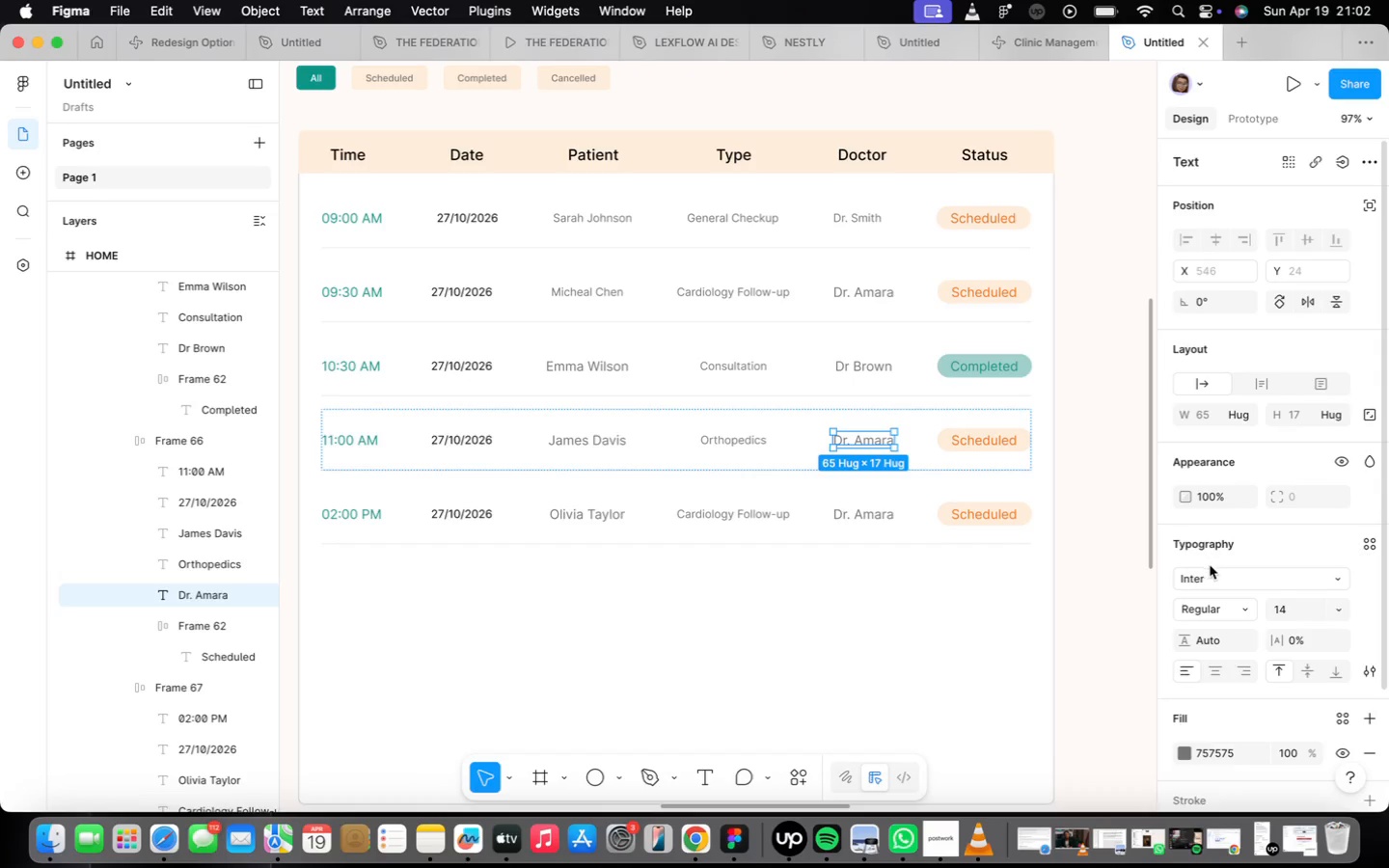 
left_click([1221, 675])
 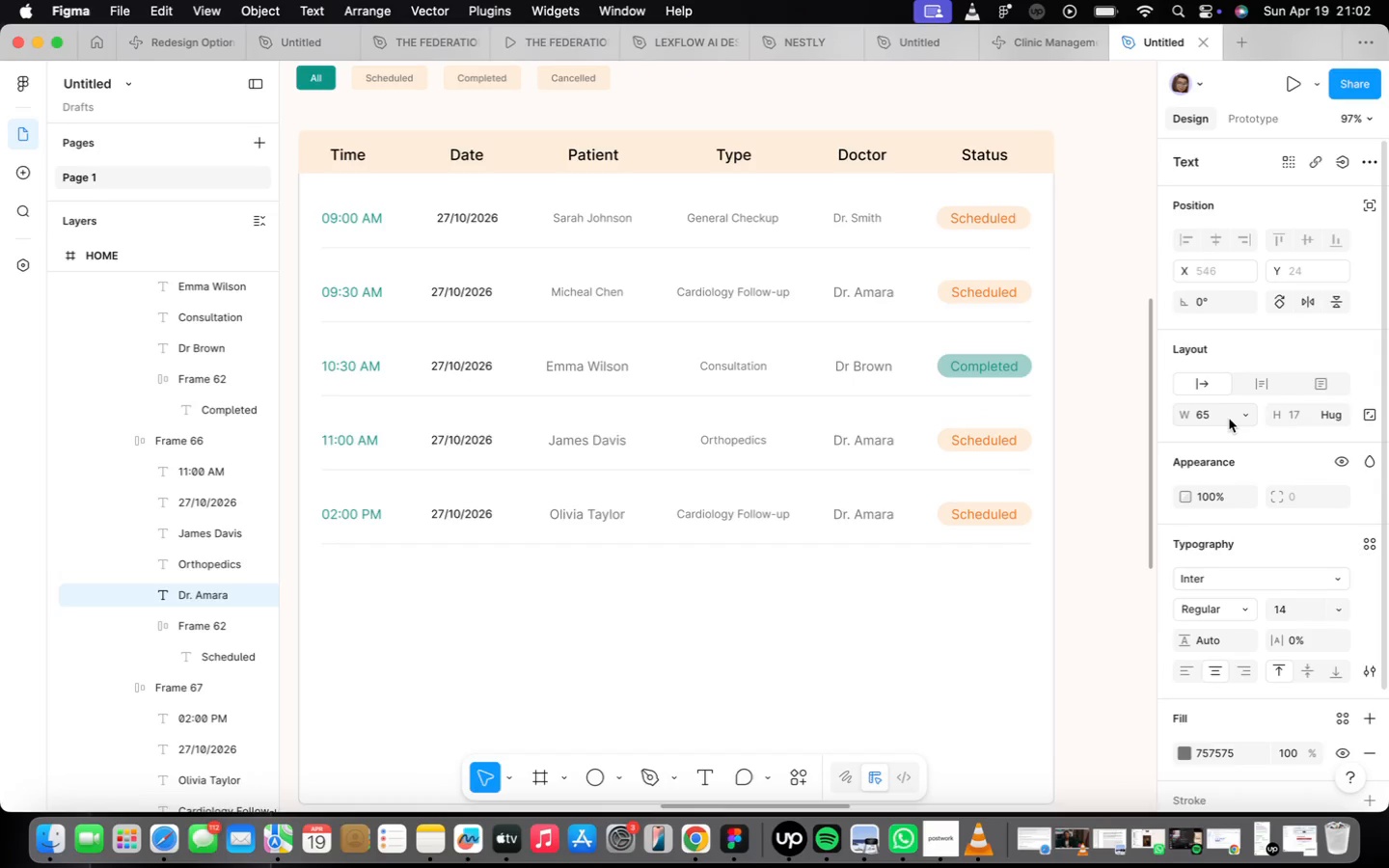 
left_click([1241, 413])
 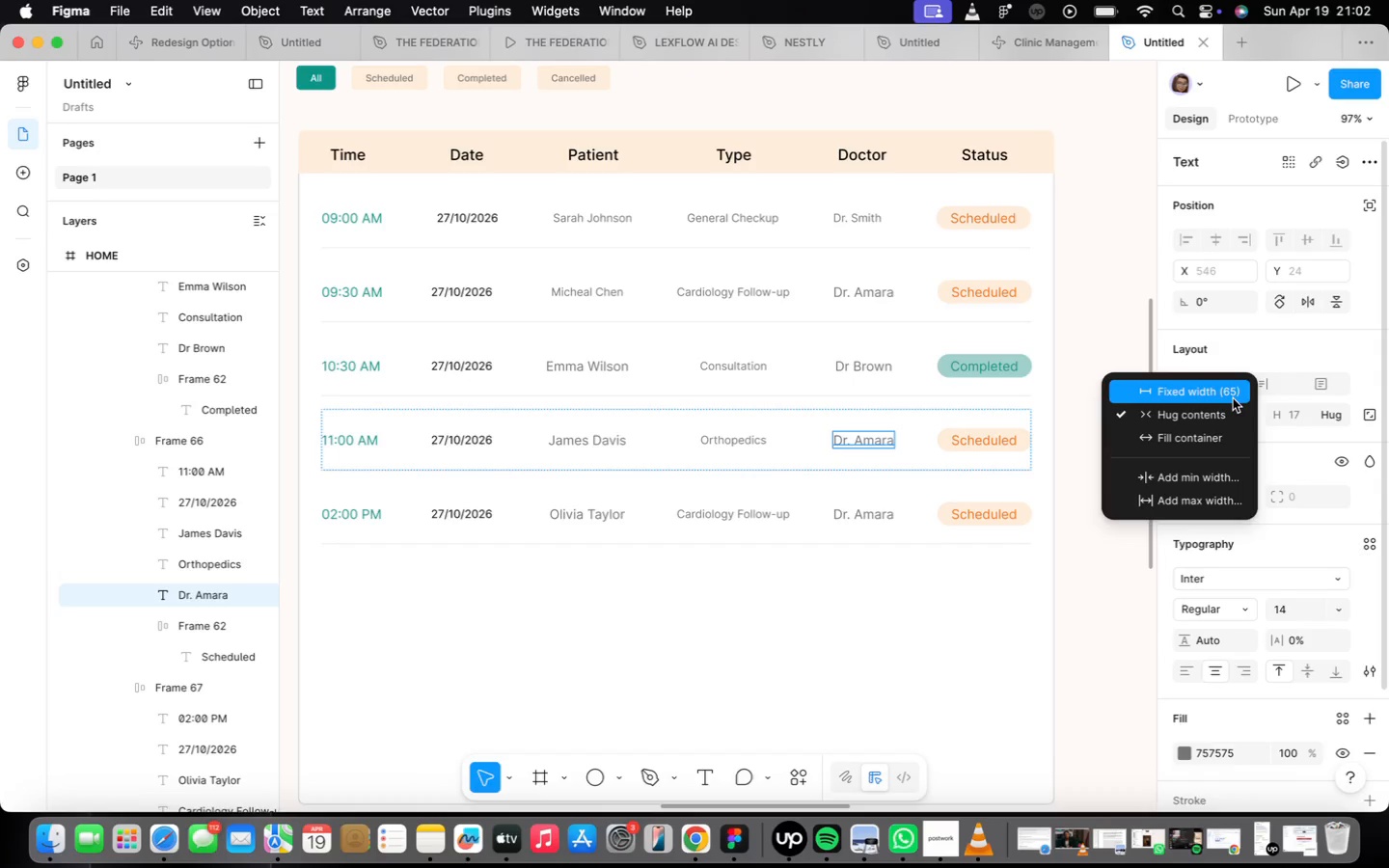 
left_click([1232, 394])
 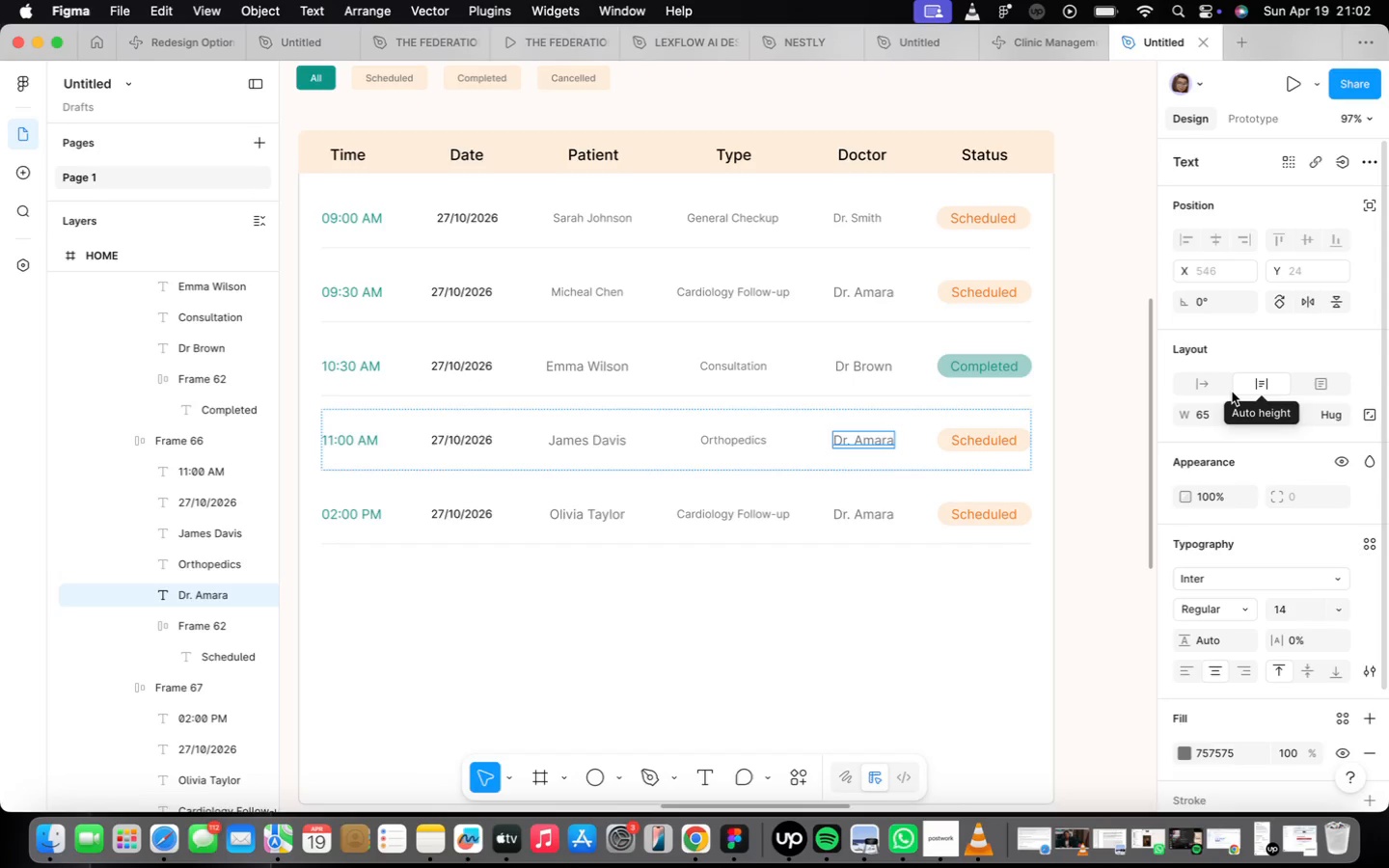 
wait(5.67)
 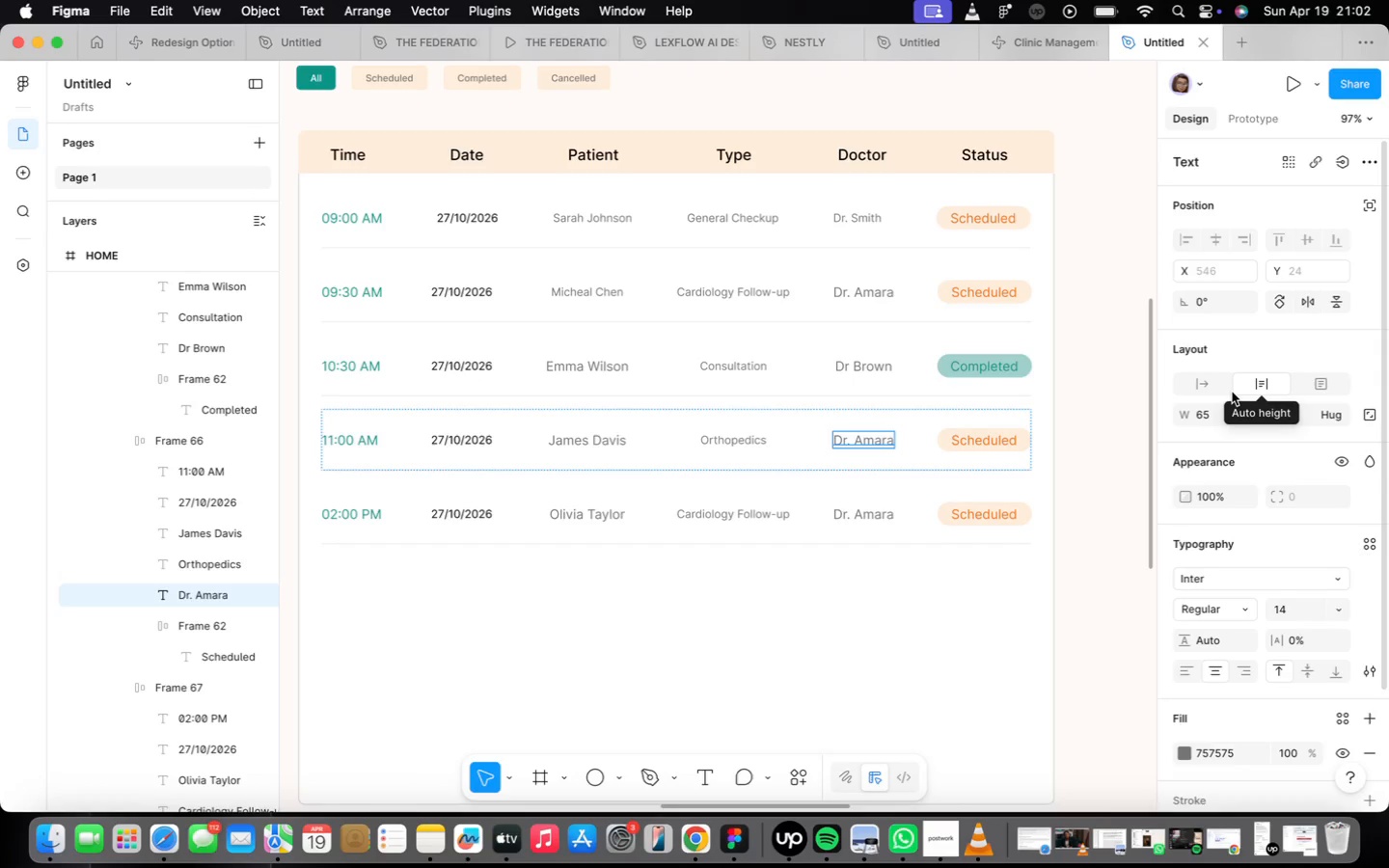 
key(CapsLock)
 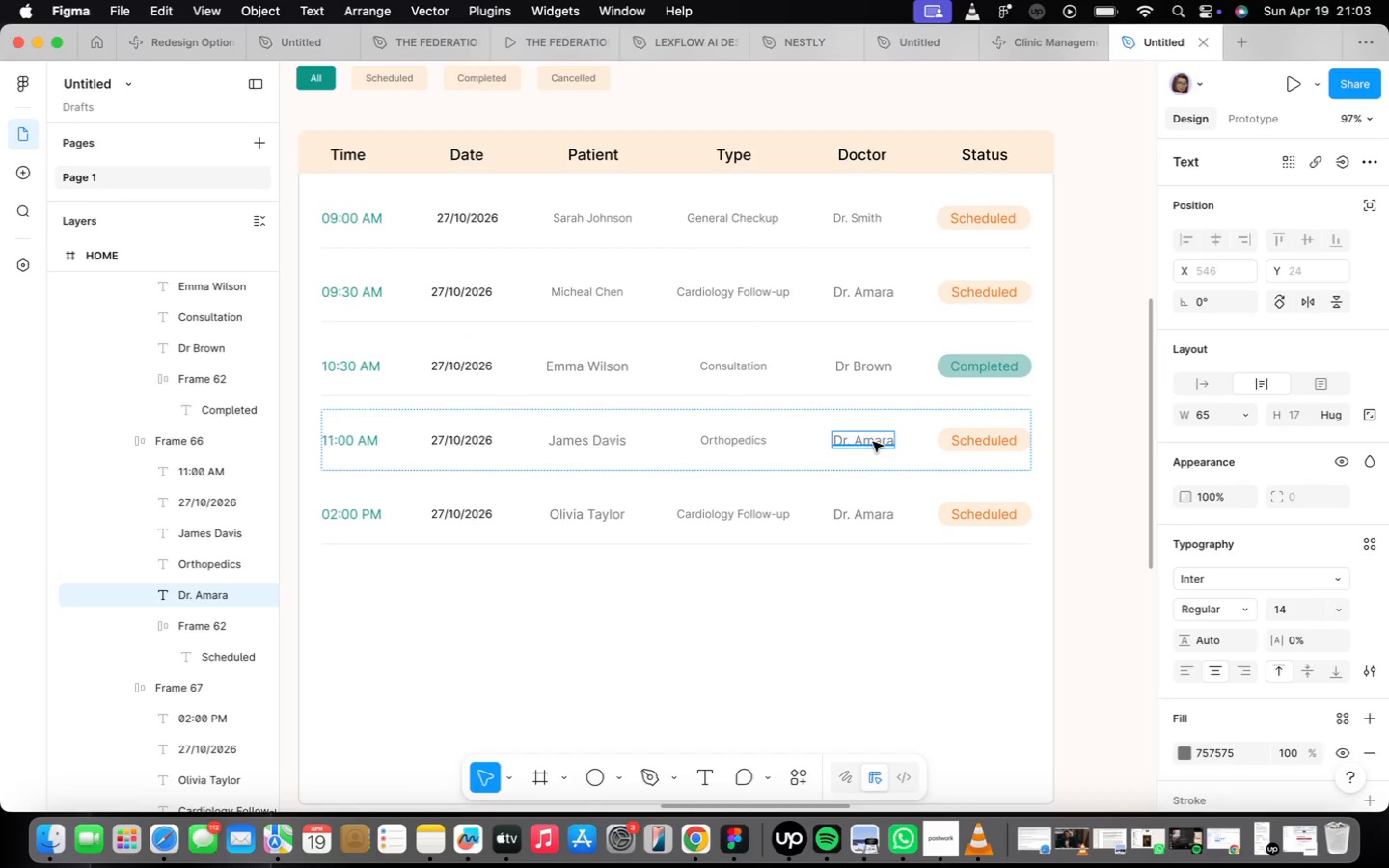 
left_click([873, 442])
 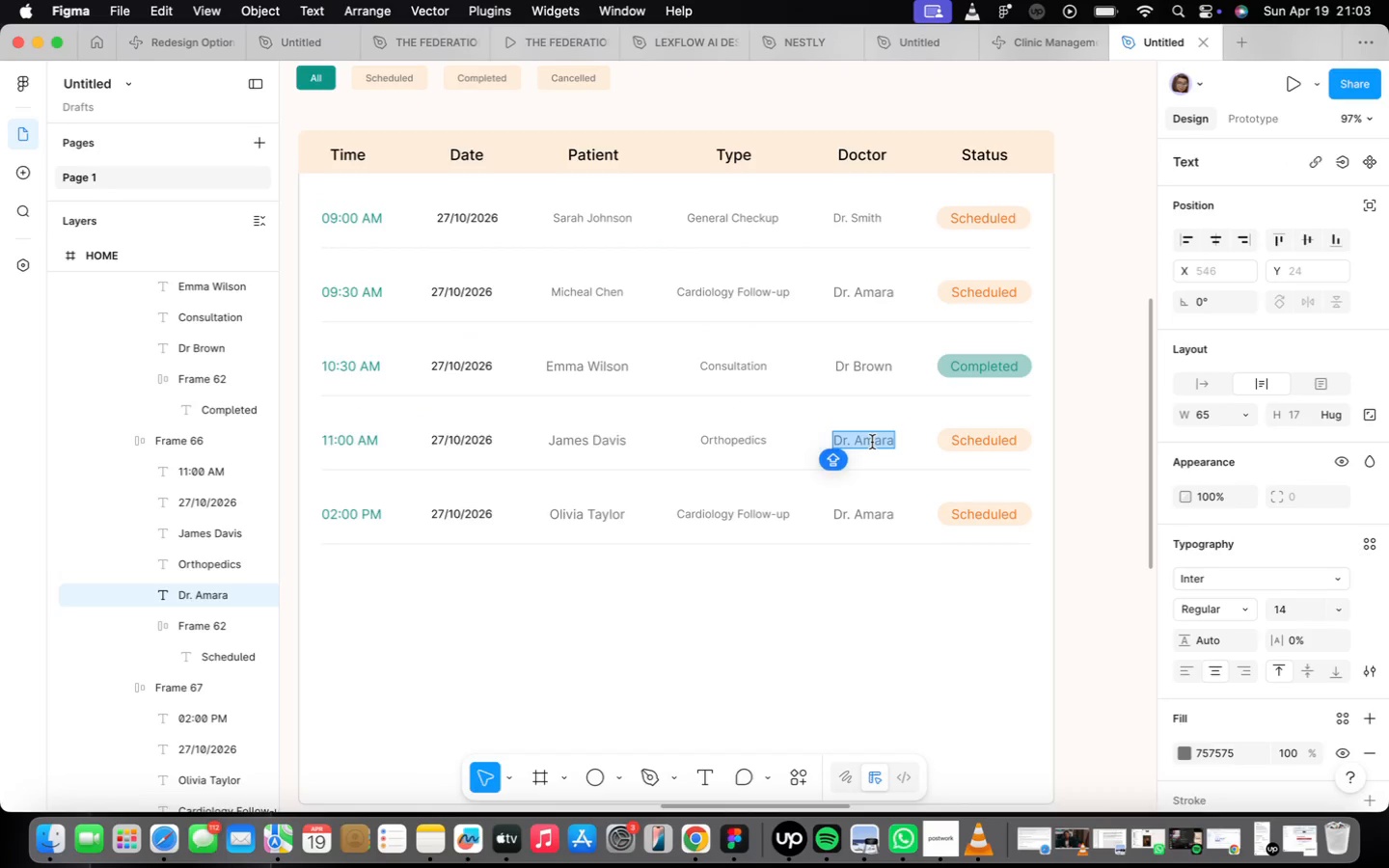 
triple_click([872, 442])
 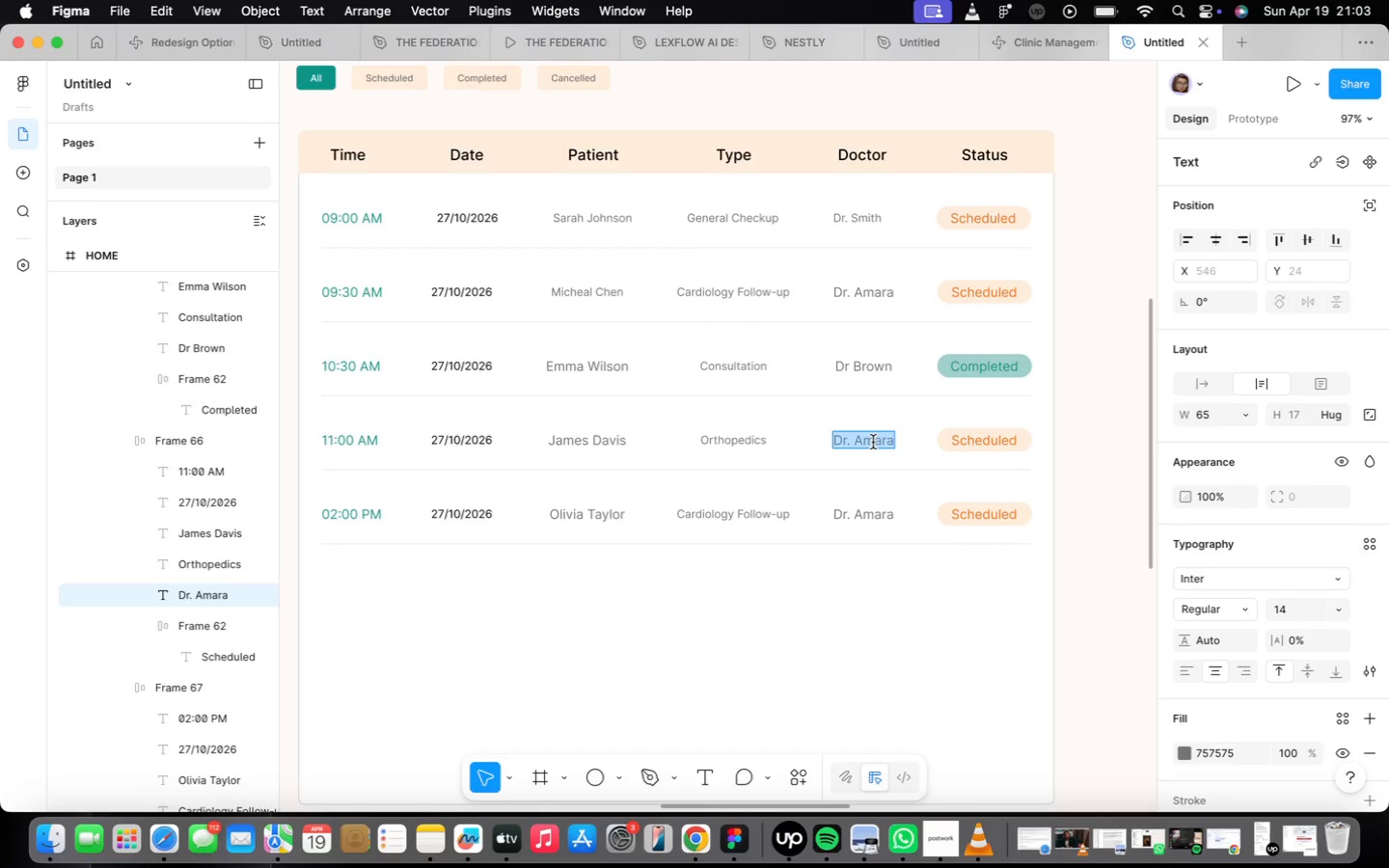 
triple_click([873, 442])
 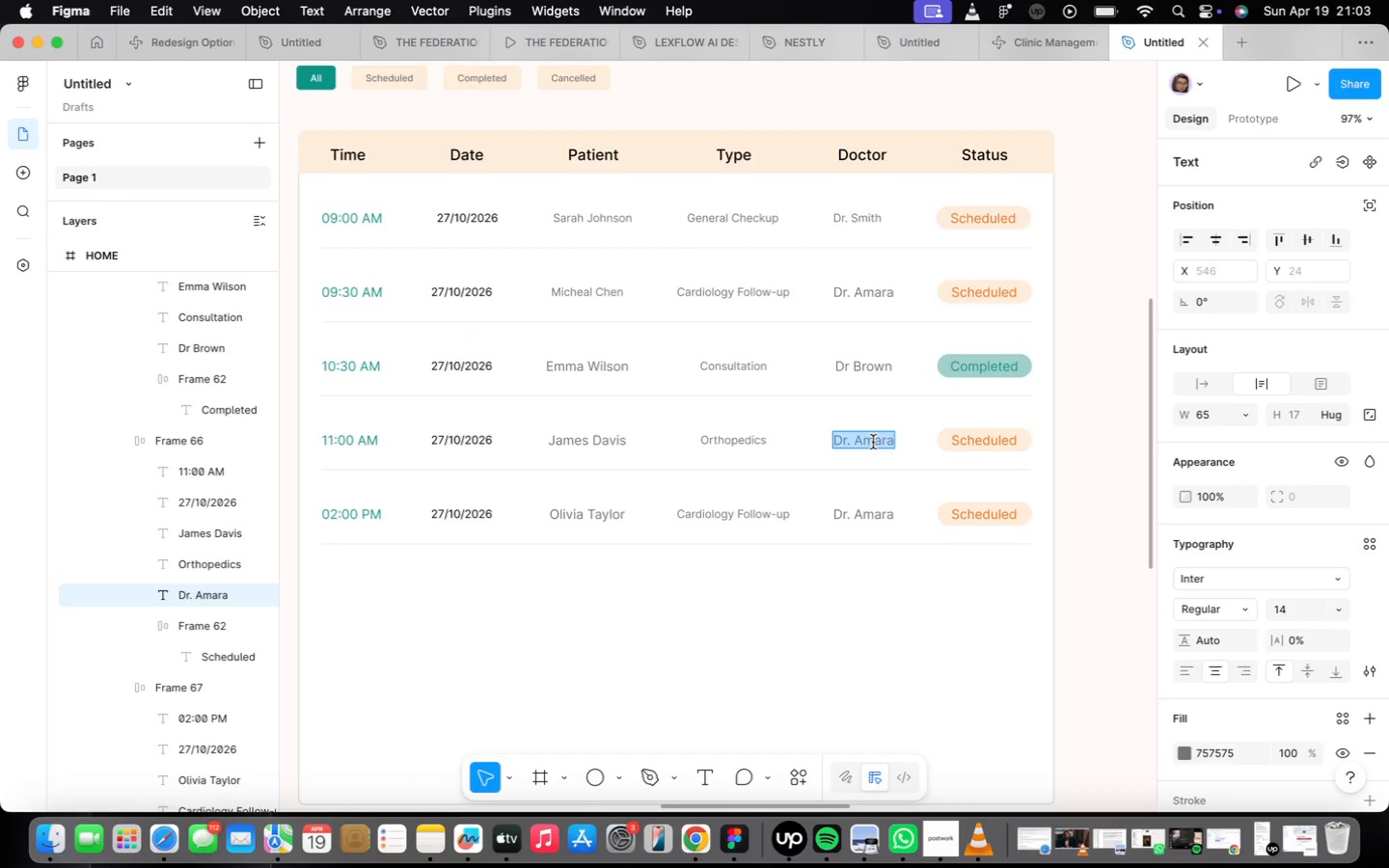 
triple_click([873, 442])
 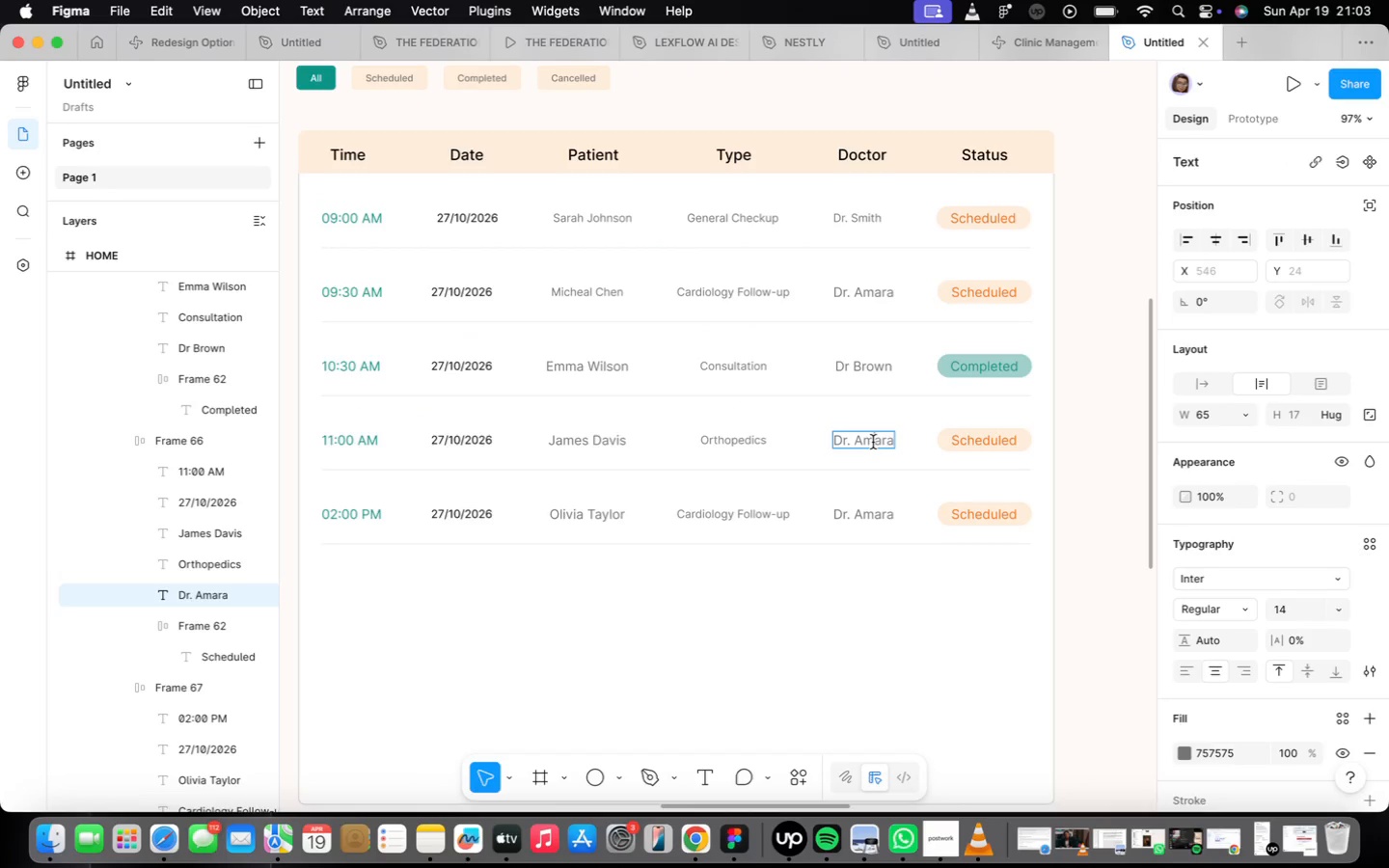 
triple_click([873, 442])
 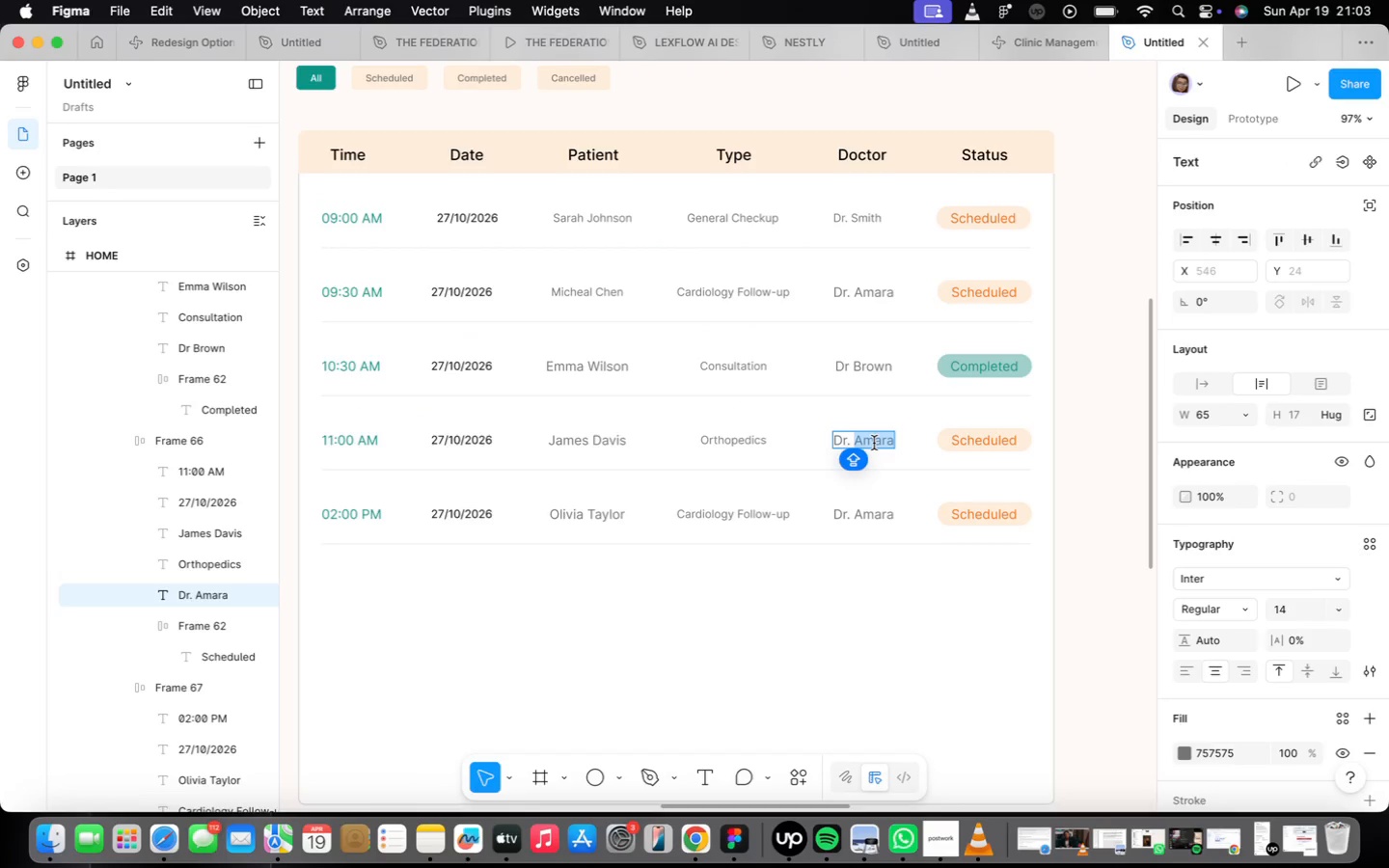 
type(Martinez)
 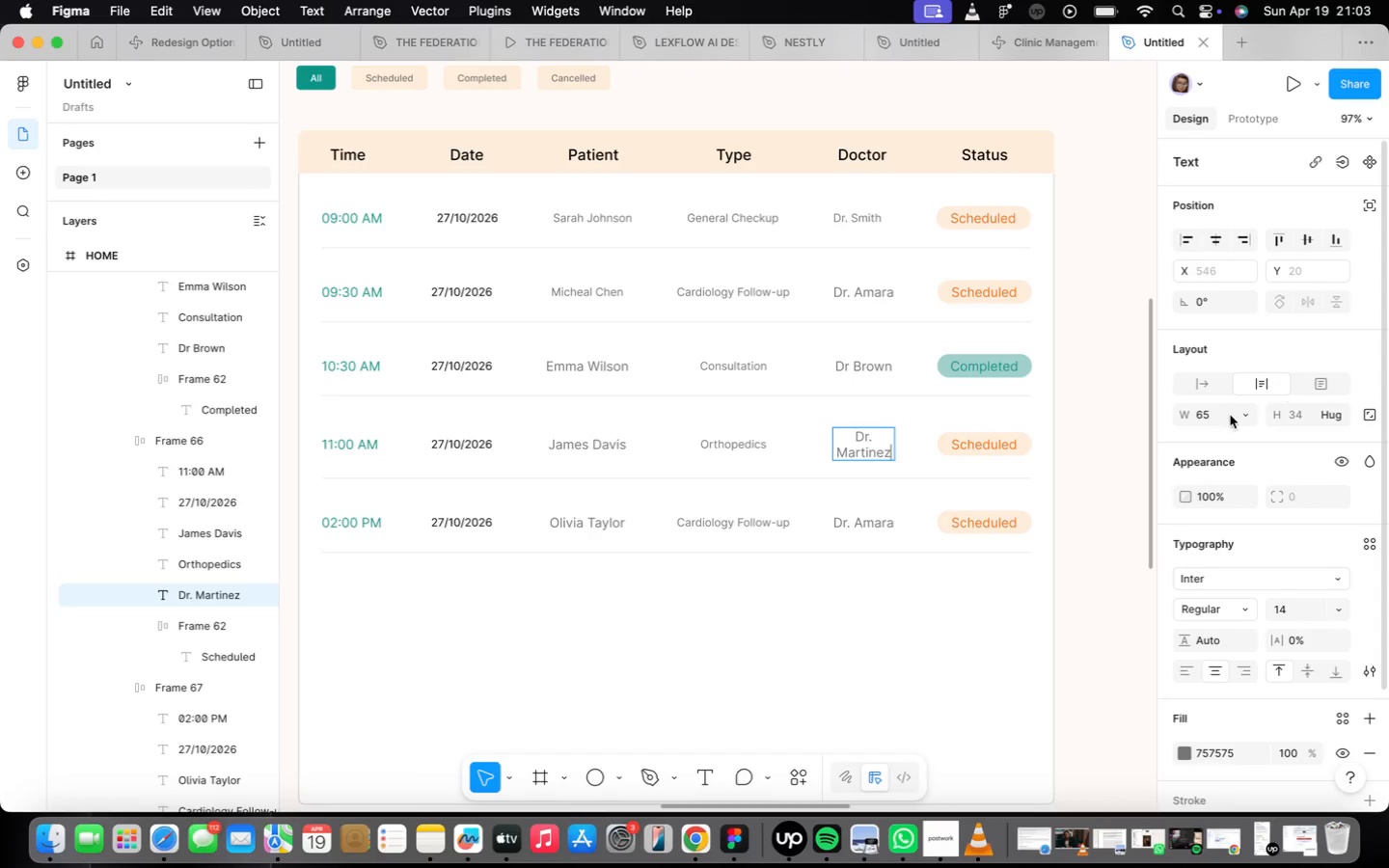 
left_click([1186, 381])
 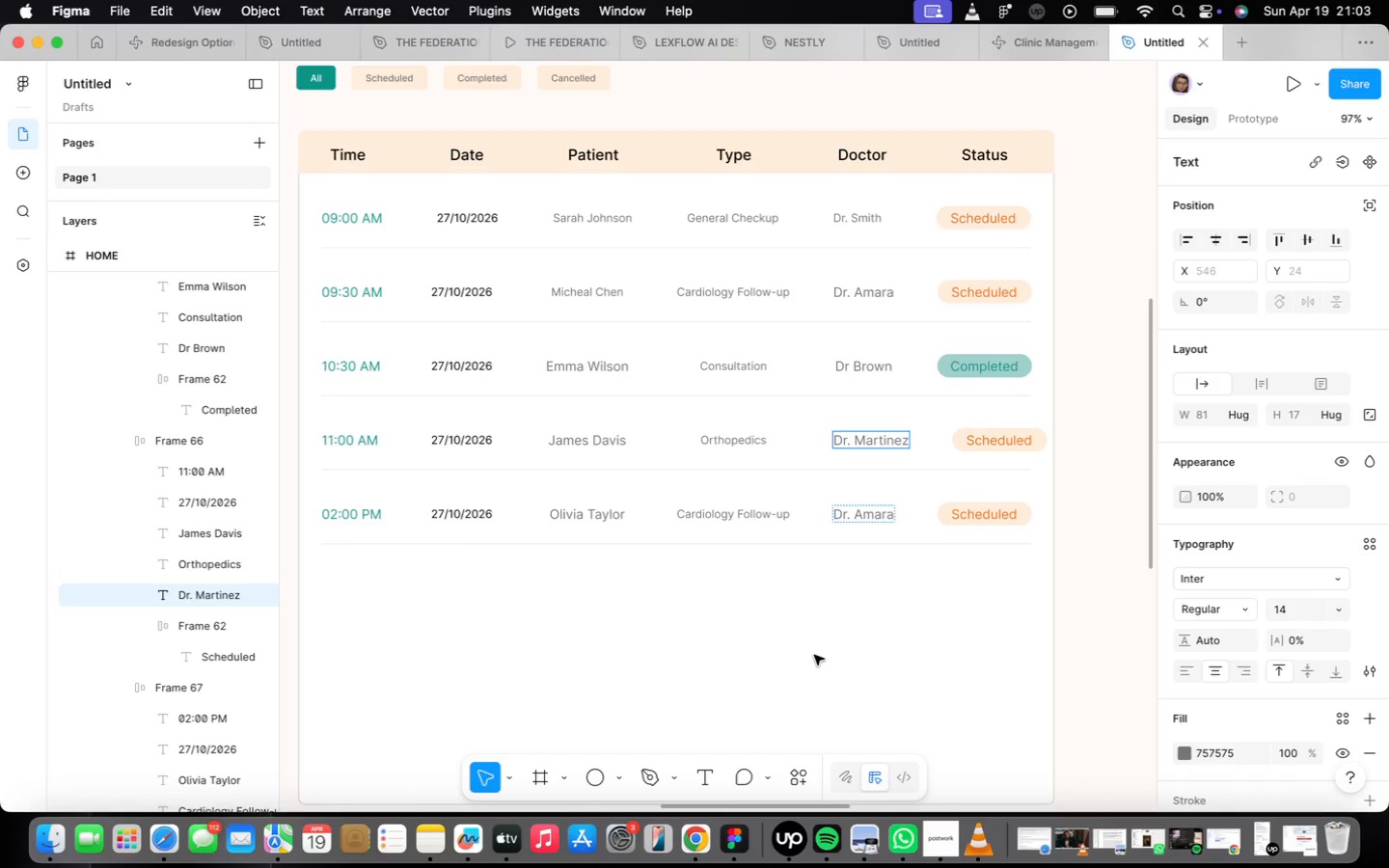 
scroll: coordinate [809, 619], scroll_direction: down, amount: 2.0
 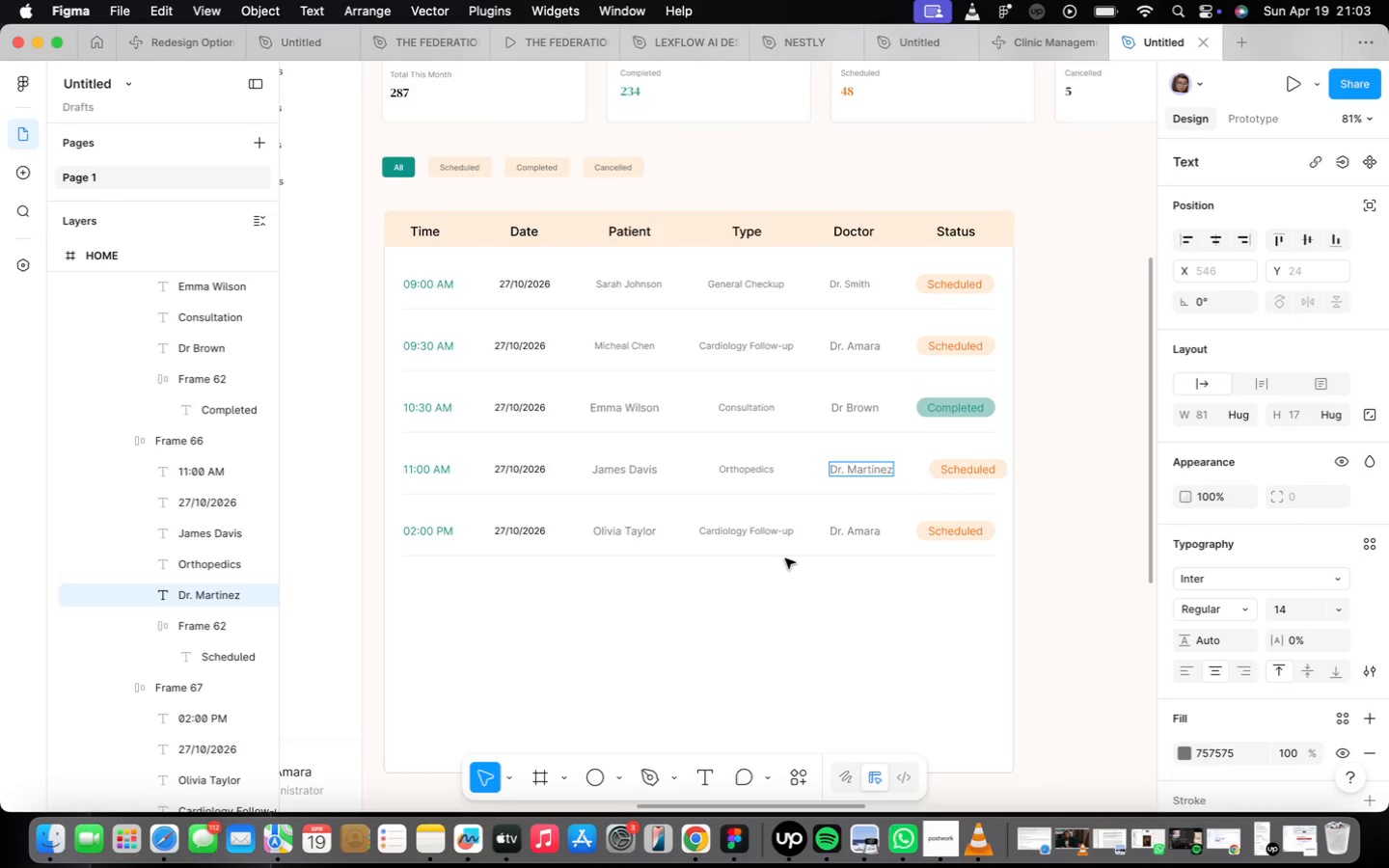 
scroll: coordinate [779, 558], scroll_direction: up, amount: 5.0
 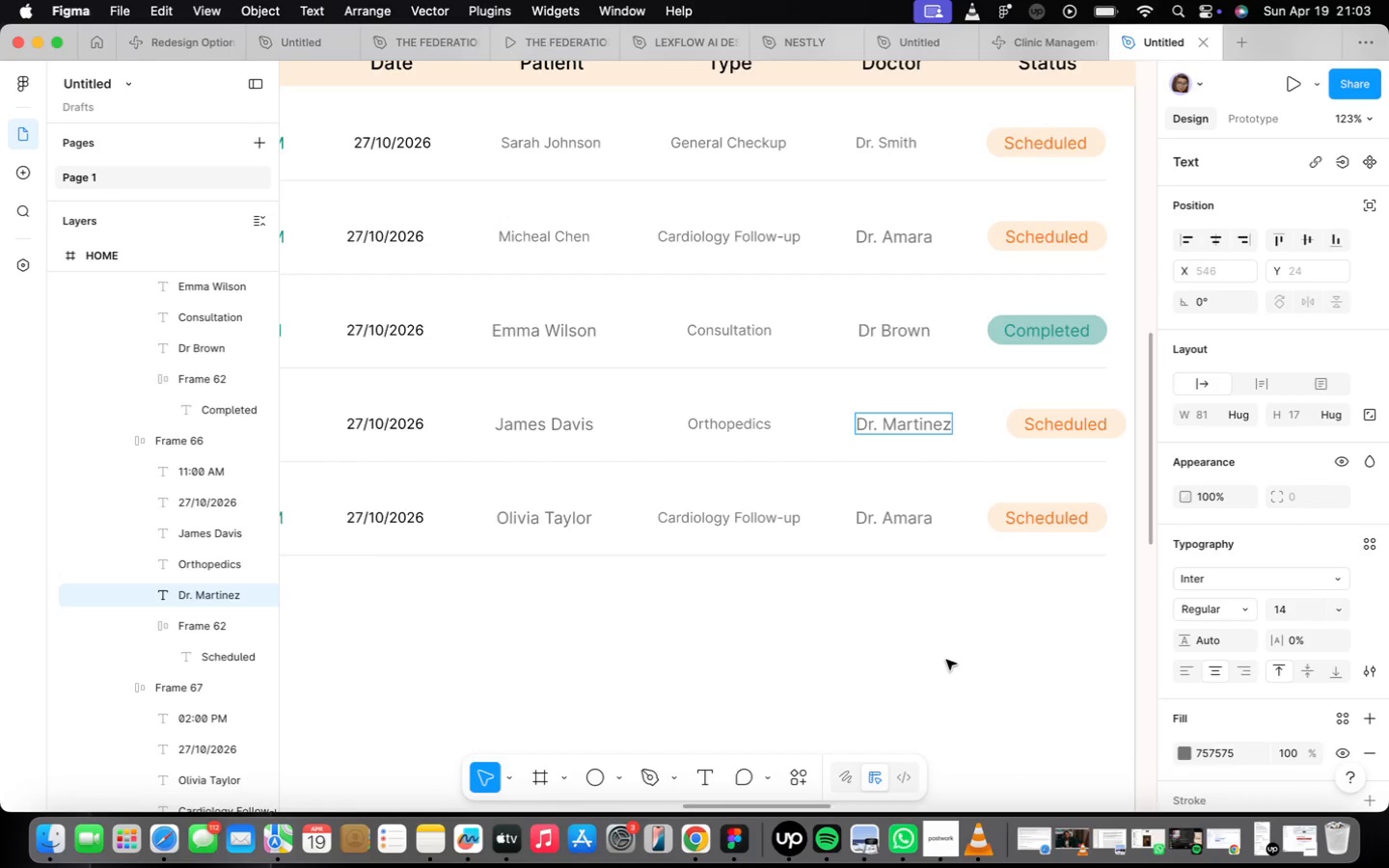 
left_click([940, 655])
 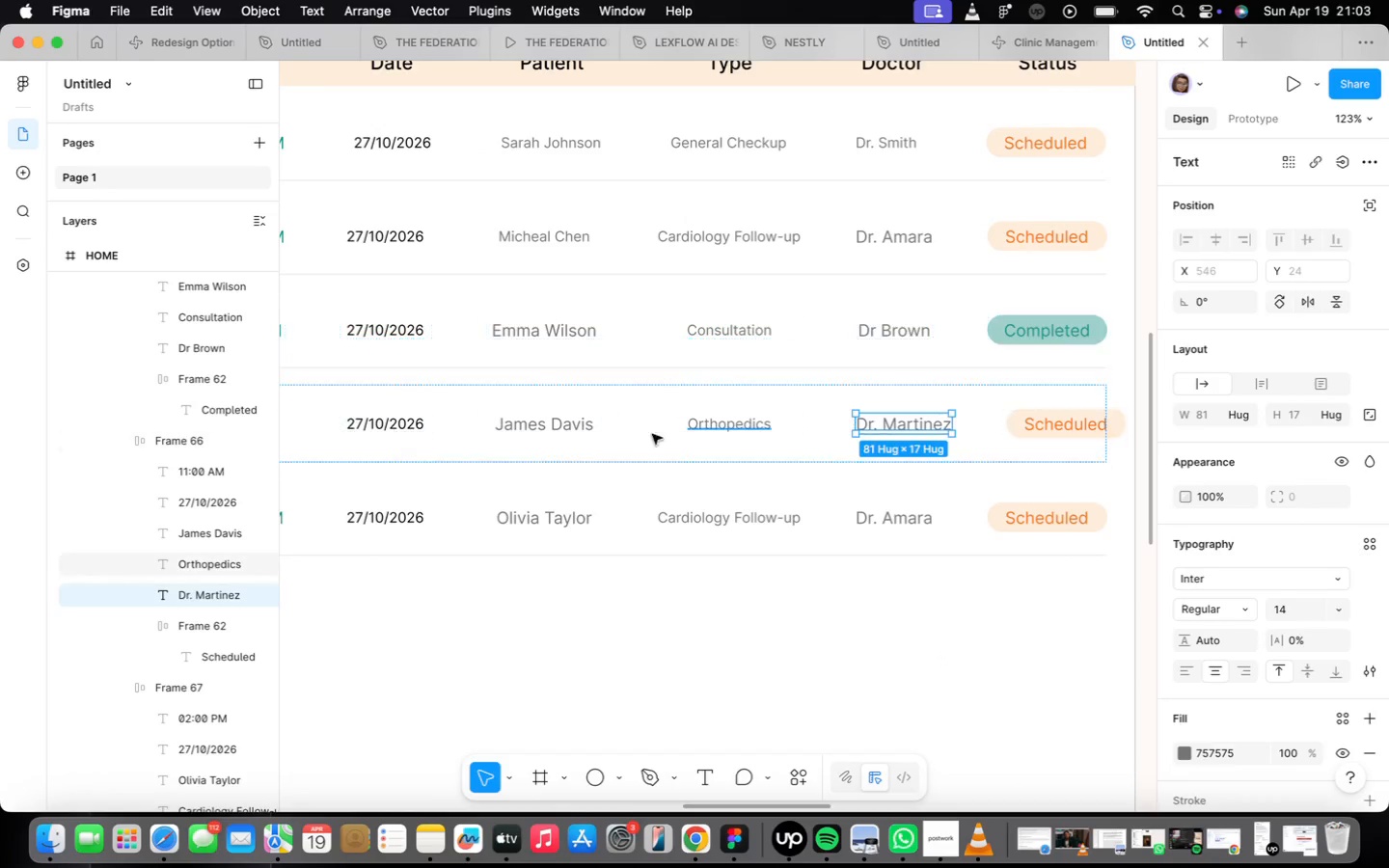 
scroll: coordinate [603, 444], scroll_direction: down, amount: 2.0
 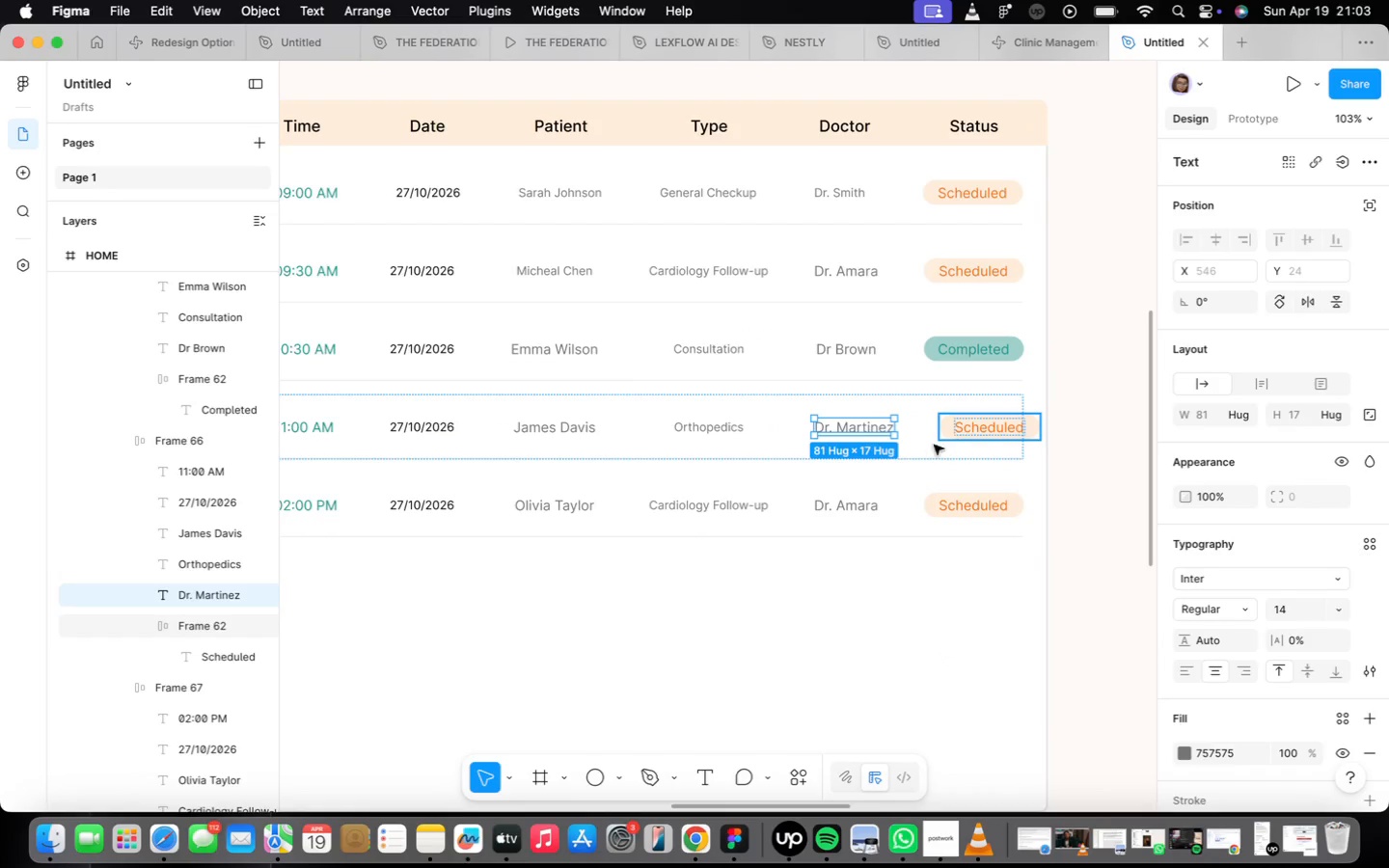 
left_click([919, 454])
 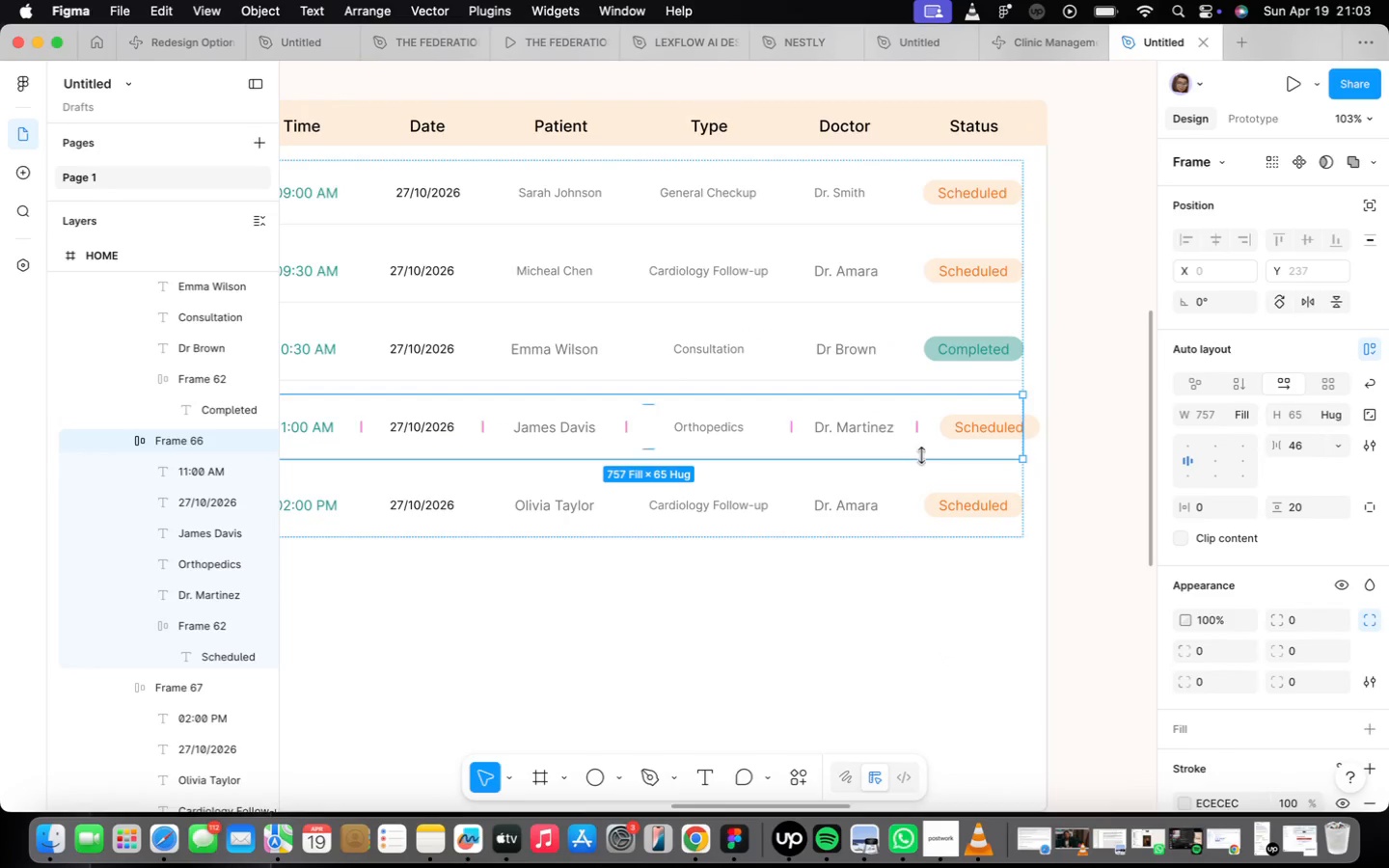 
scroll: coordinate [920, 452], scroll_direction: down, amount: 5.0
 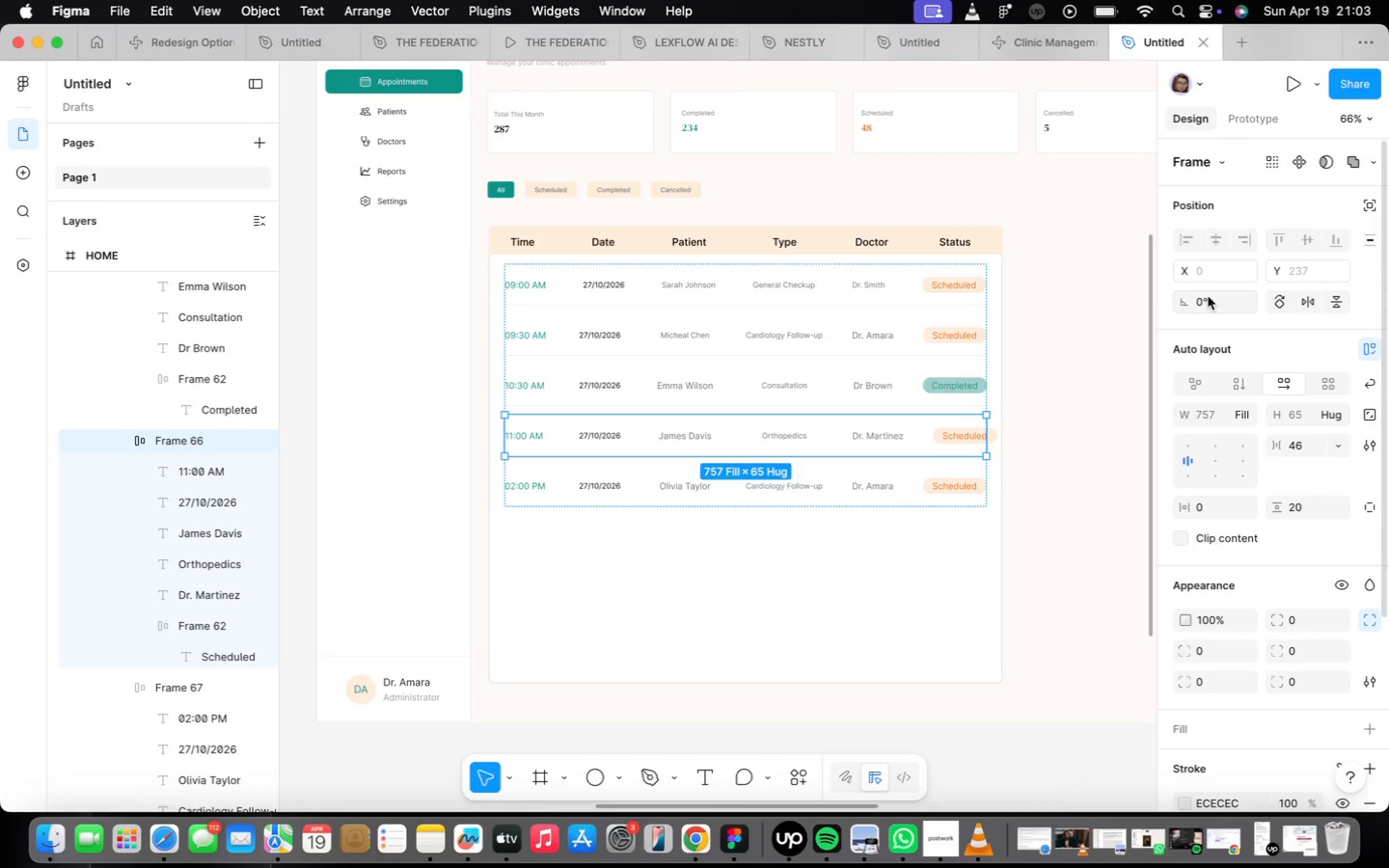 
scroll: coordinate [837, 458], scroll_direction: up, amount: 2.0
 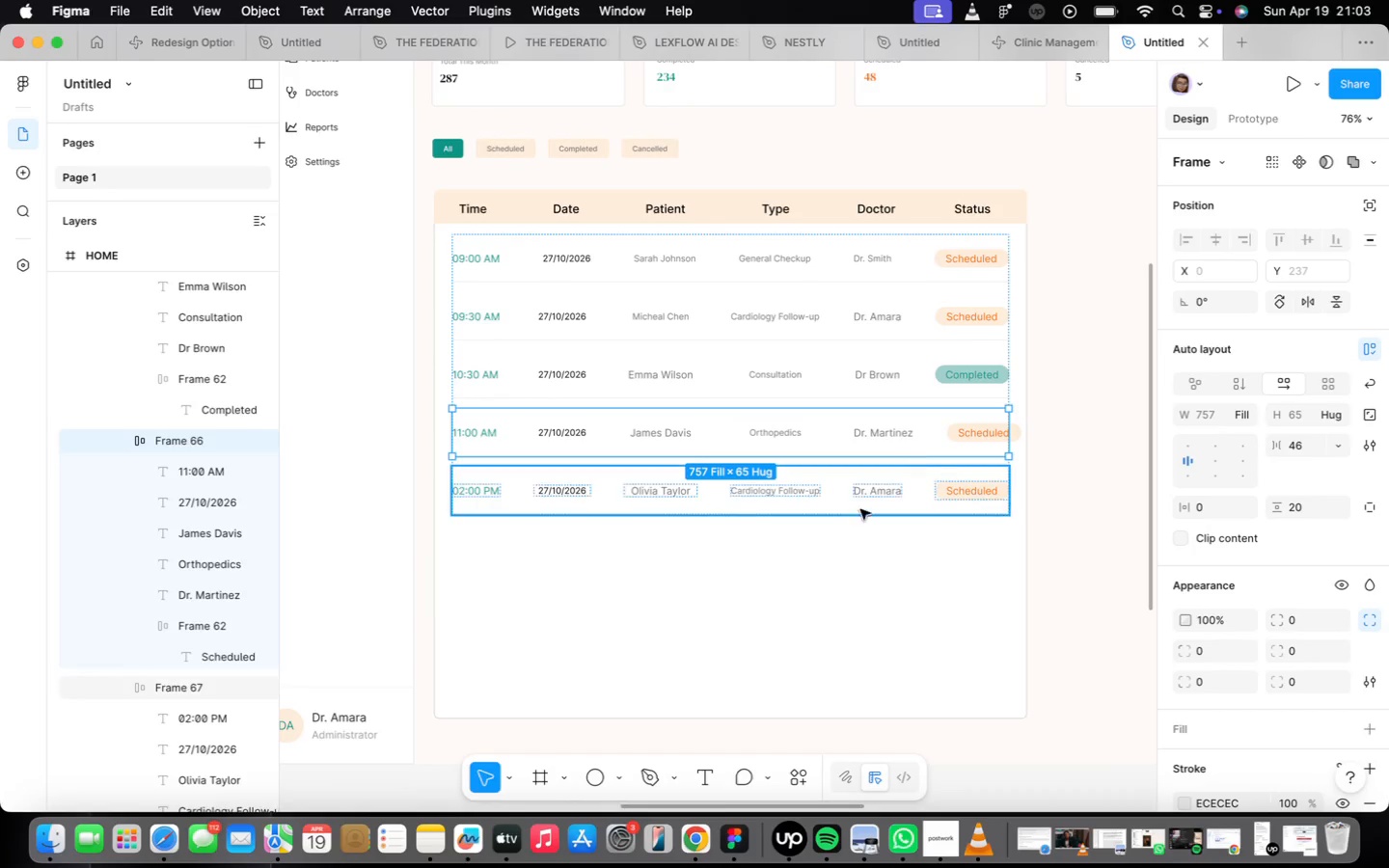 
scroll: coordinate [1295, 547], scroll_direction: down, amount: 6.0
 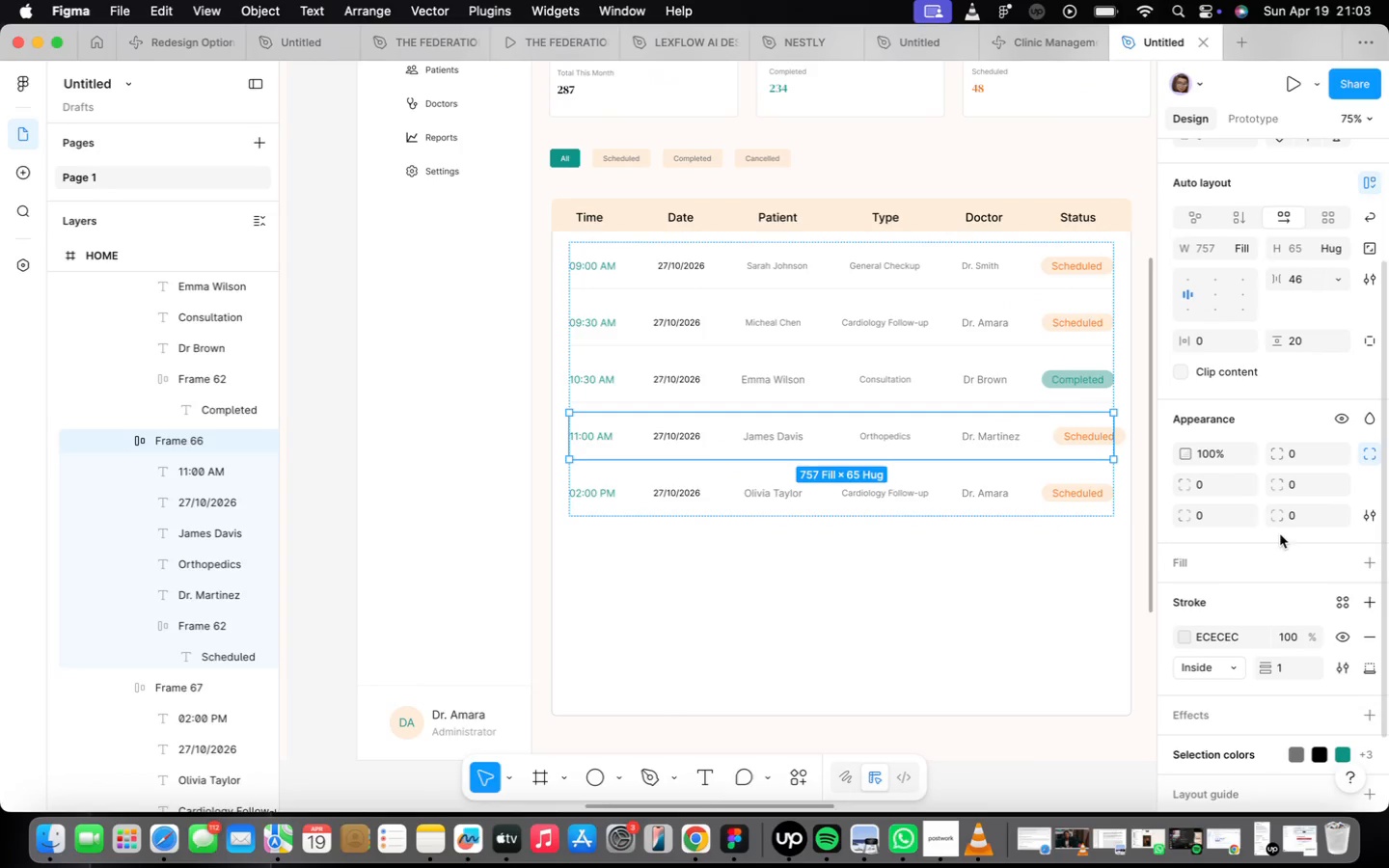 
scroll: coordinate [1279, 533], scroll_direction: up, amount: 1.0
 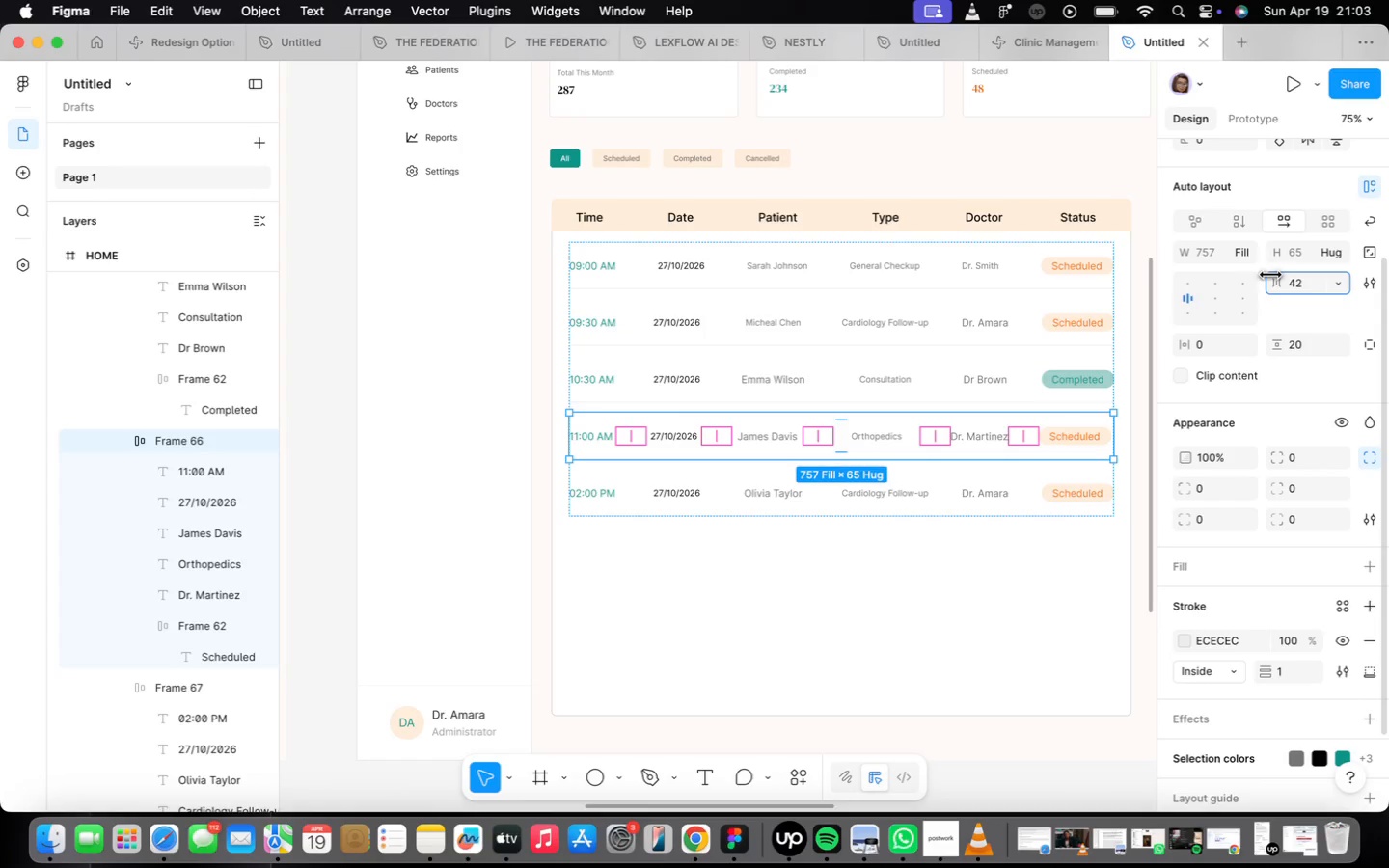 
wait(5.27)
 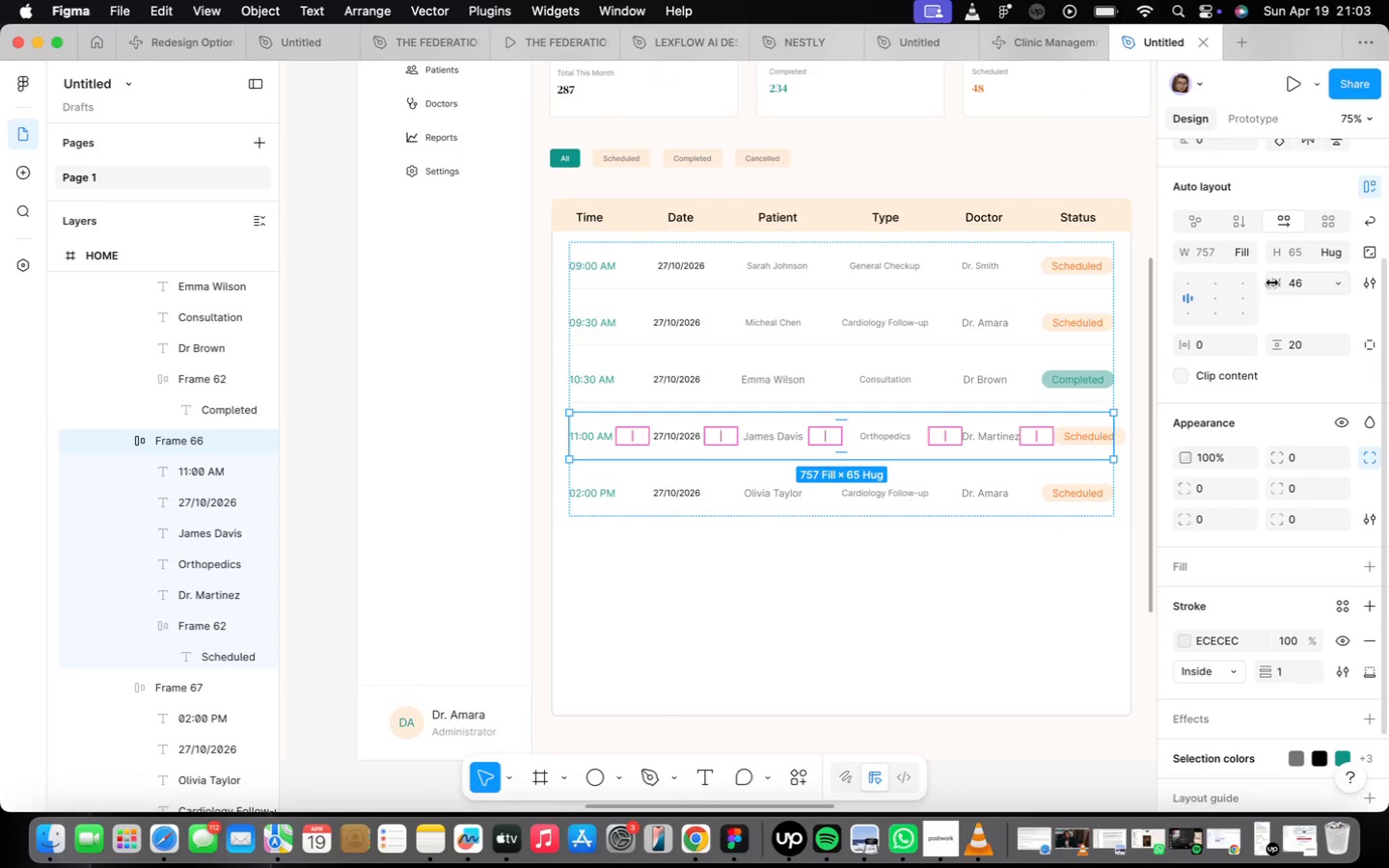 
scroll: coordinate [1047, 488], scroll_direction: up, amount: 4.0
 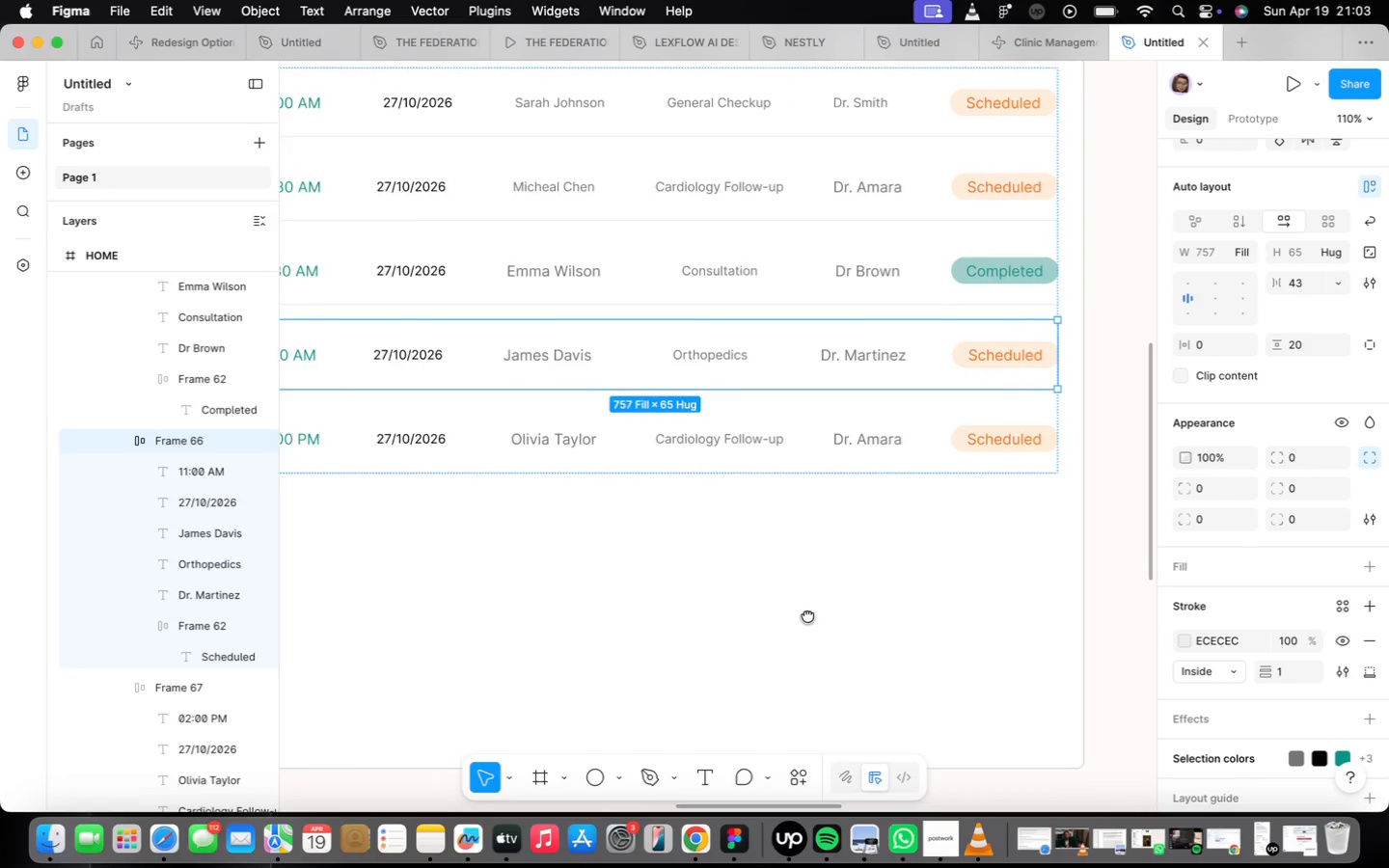 
scroll: coordinate [781, 561], scroll_direction: down, amount: 2.0
 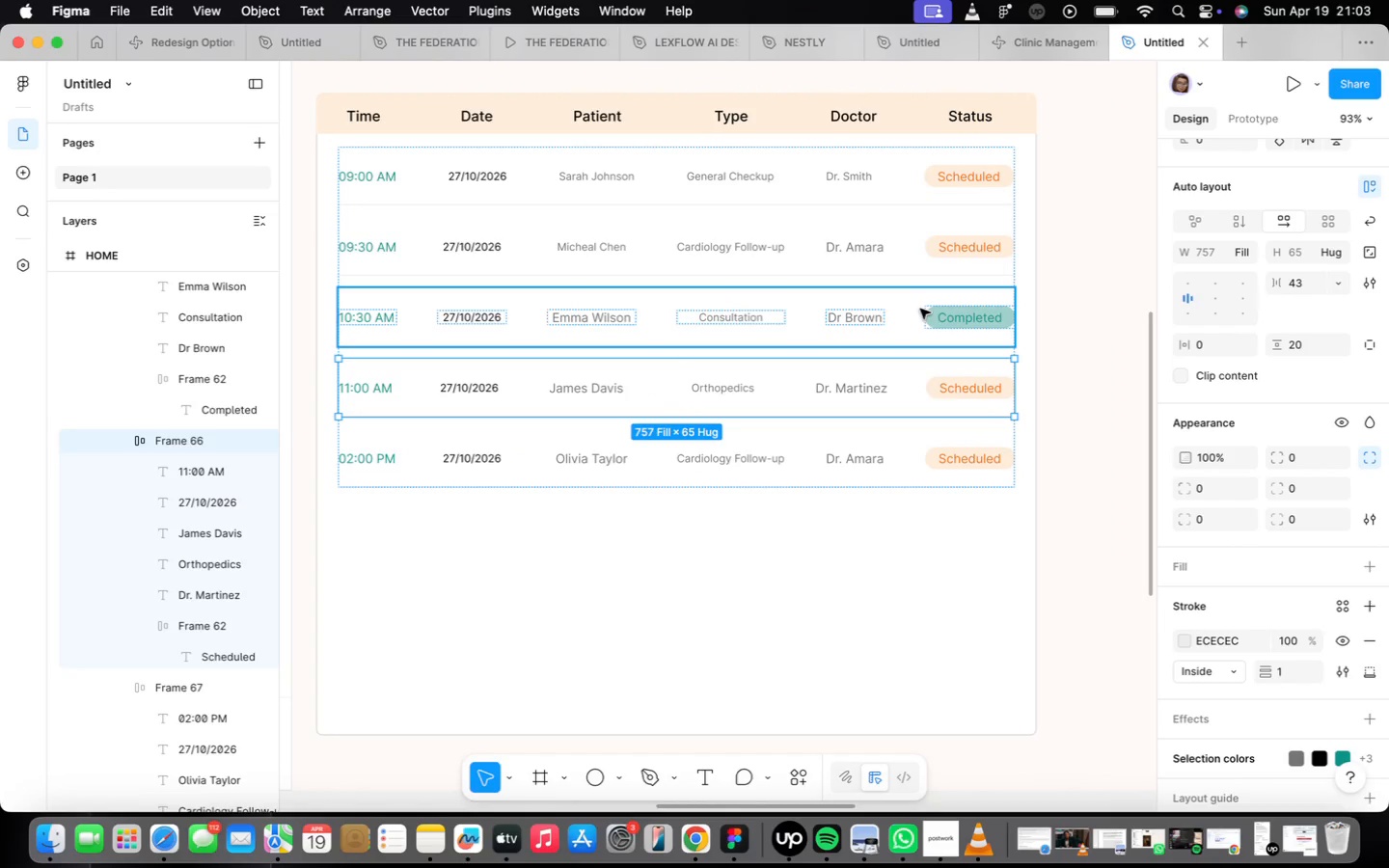 
left_click([891, 334])
 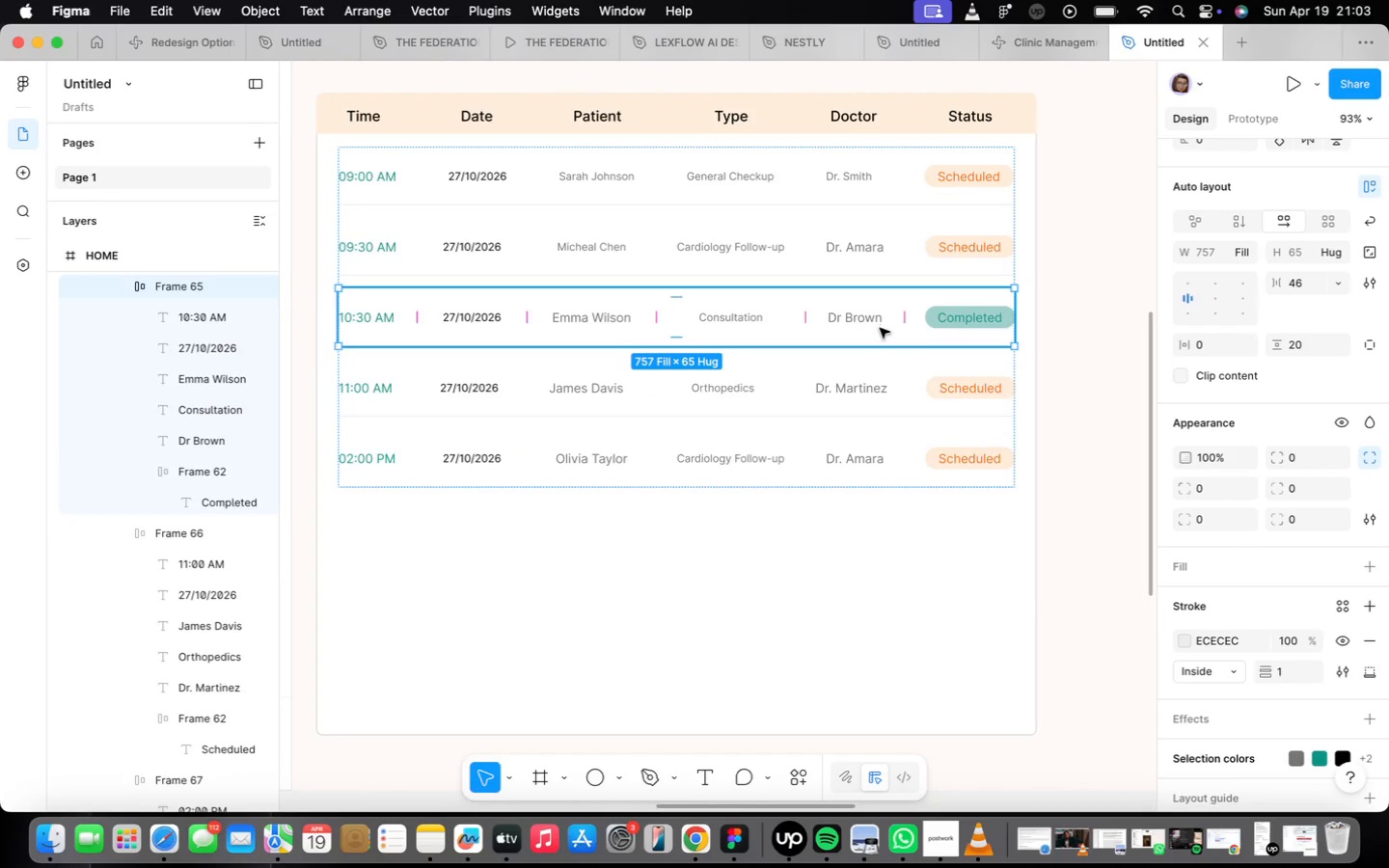 
left_click([932, 536])
 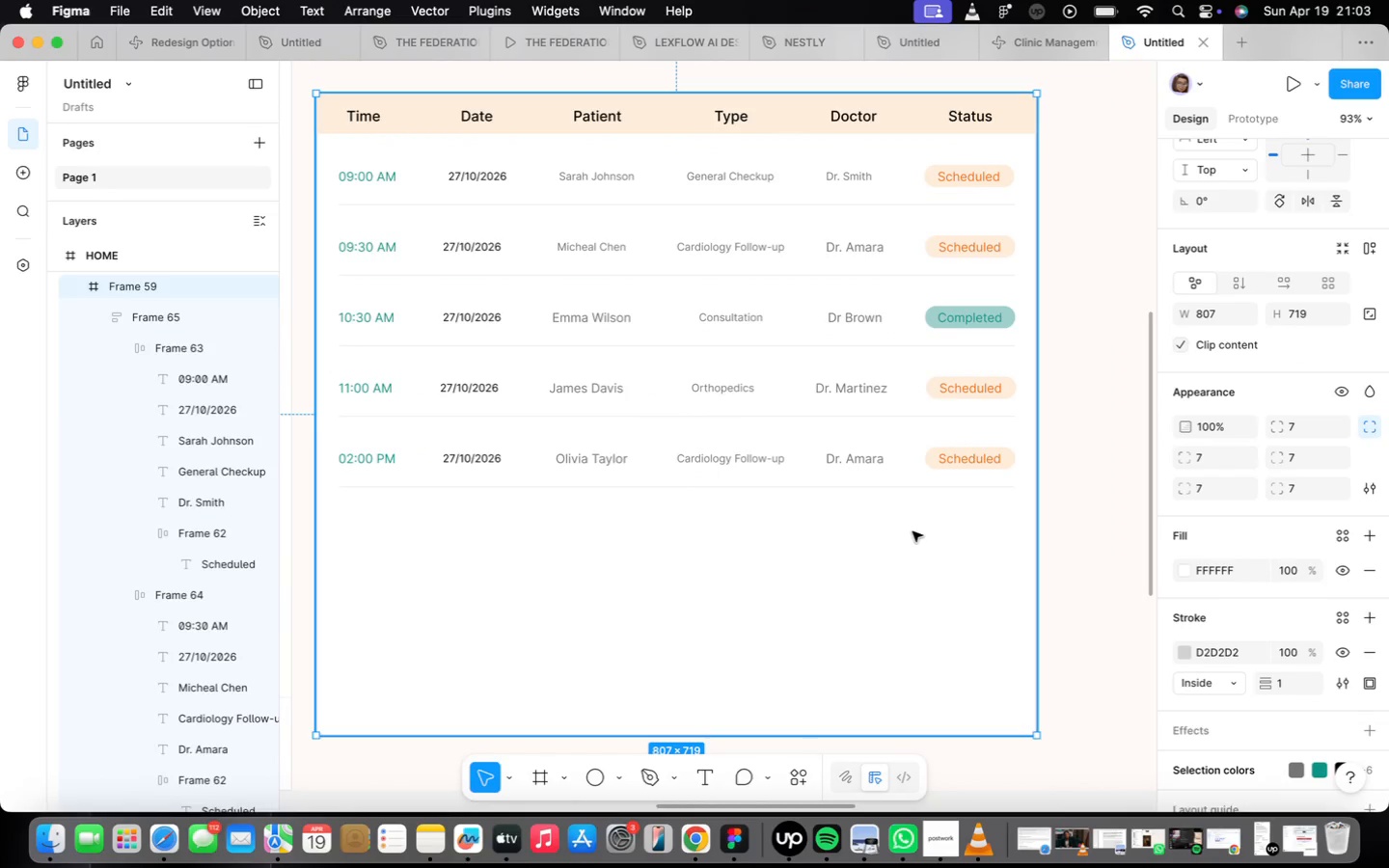 
scroll: coordinate [912, 529], scroll_direction: down, amount: 2.0
 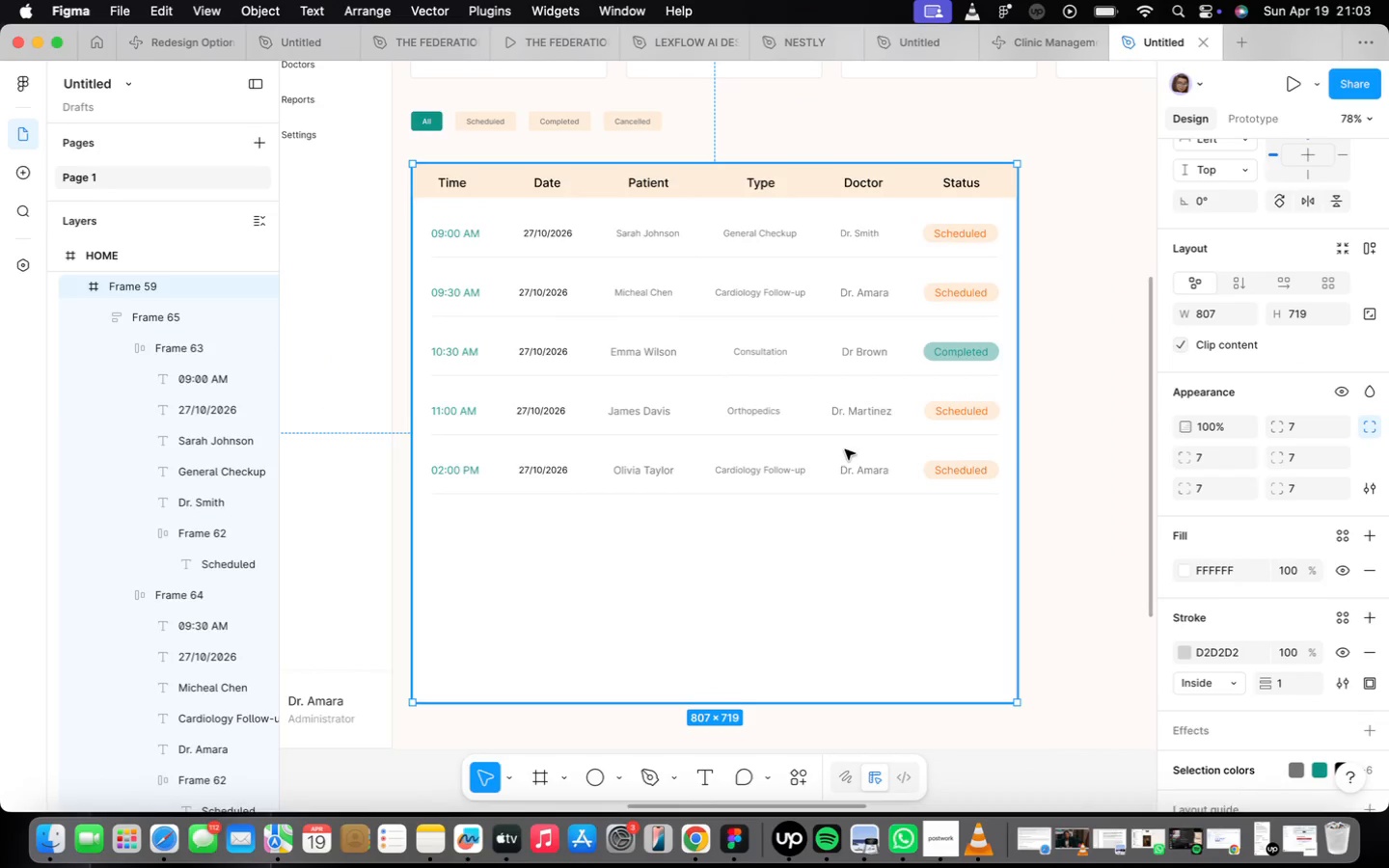 
double_click([845, 449])
 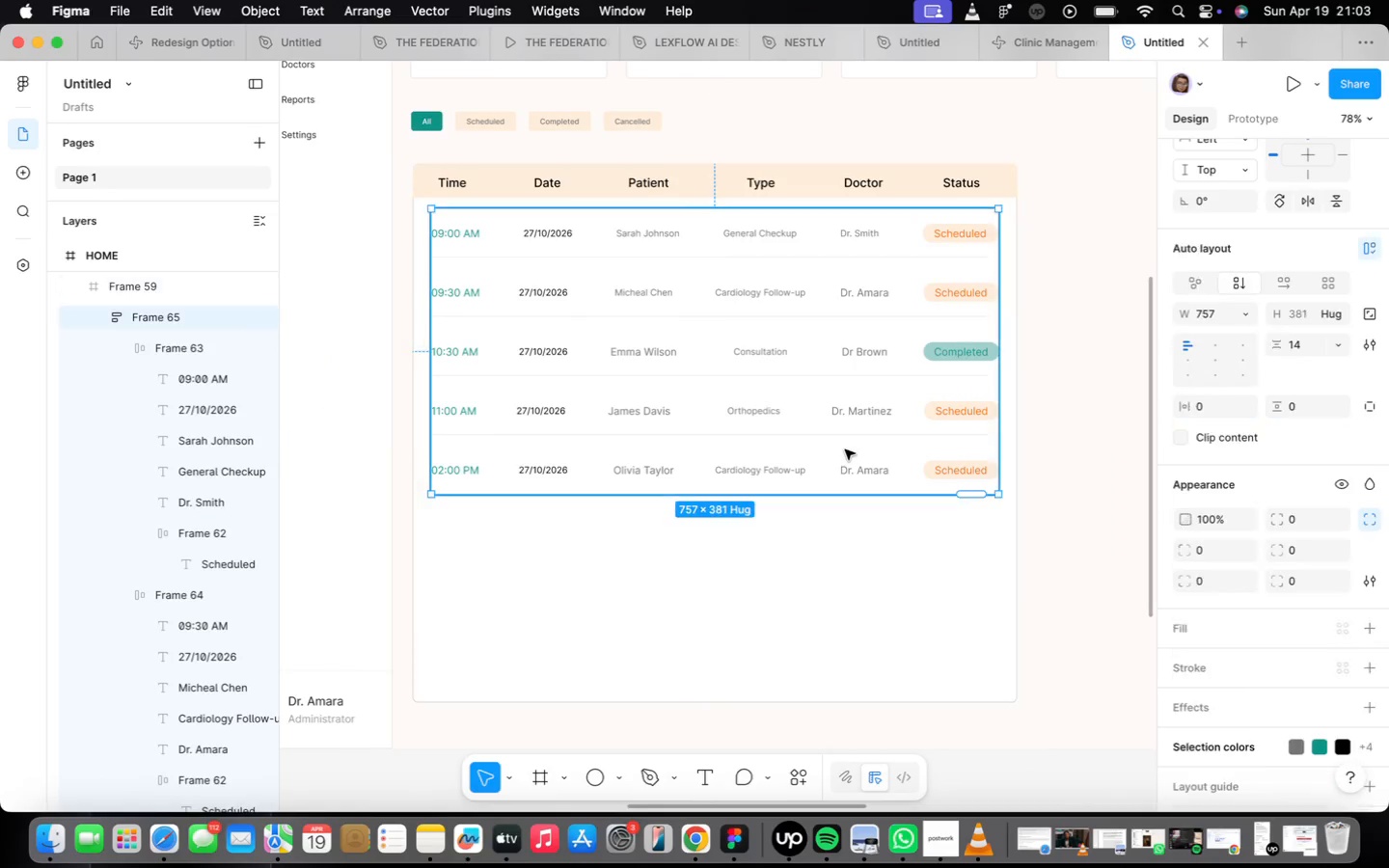 
triple_click([845, 449])
 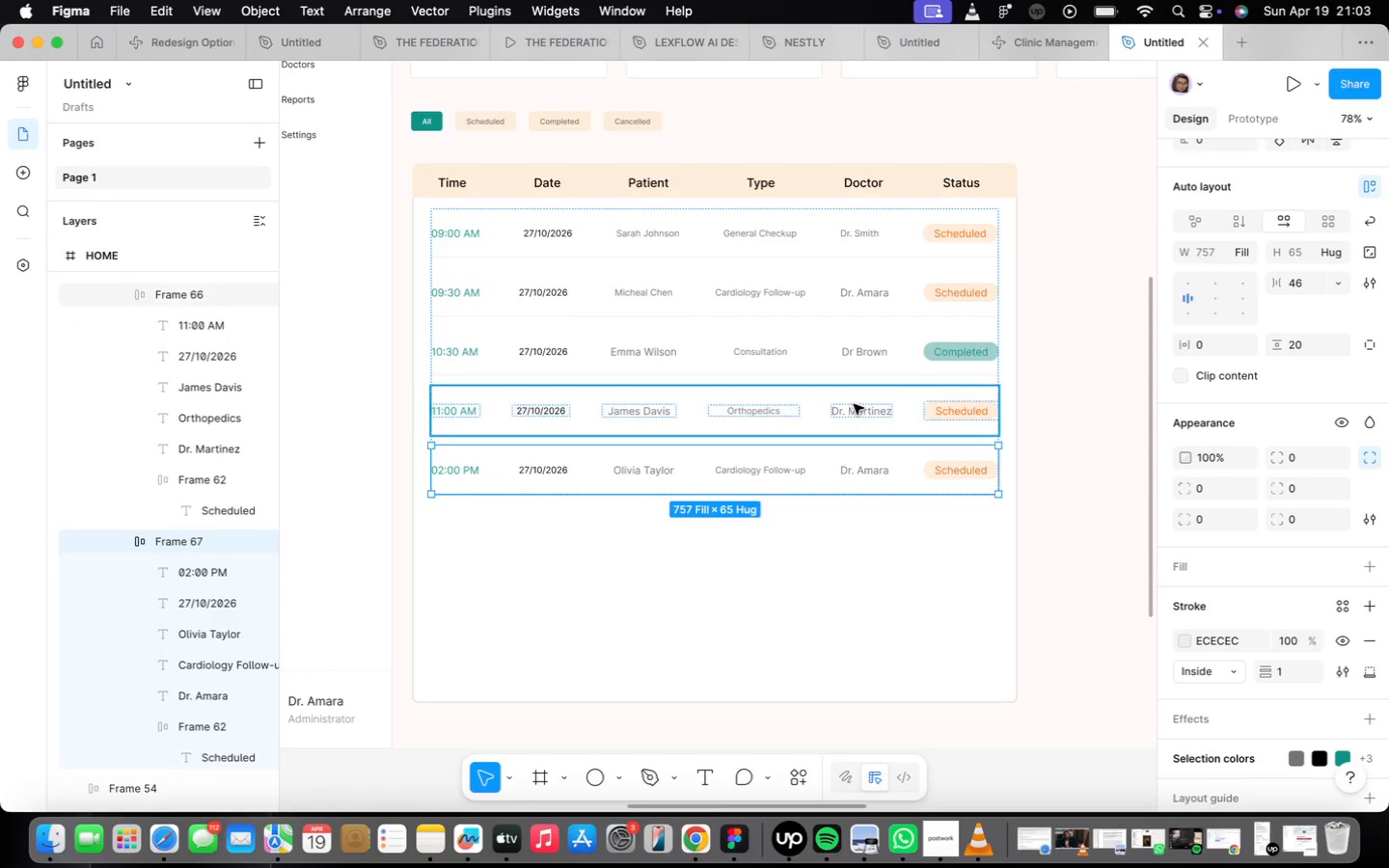 
left_click([854, 403])
 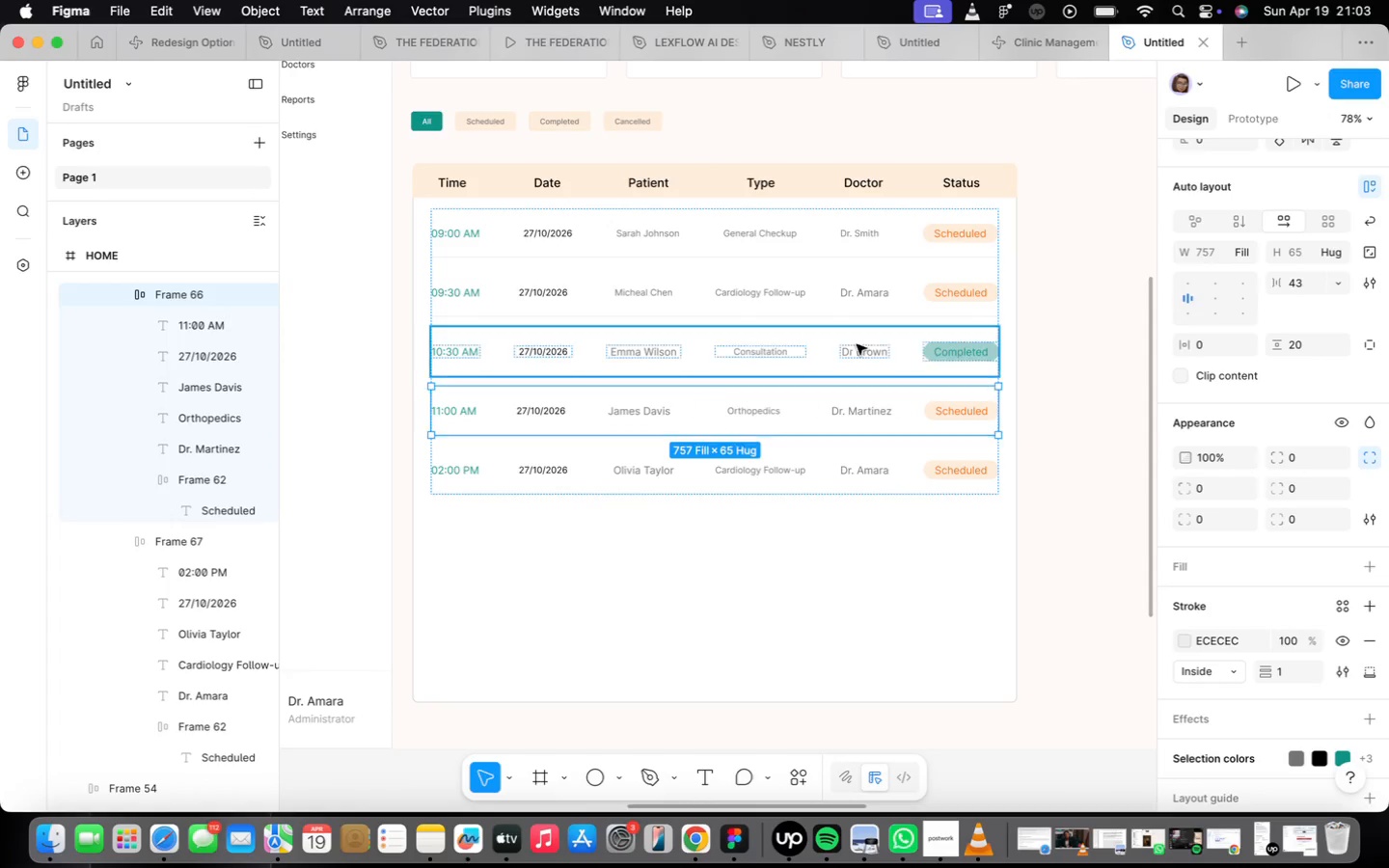 
left_click([858, 340])
 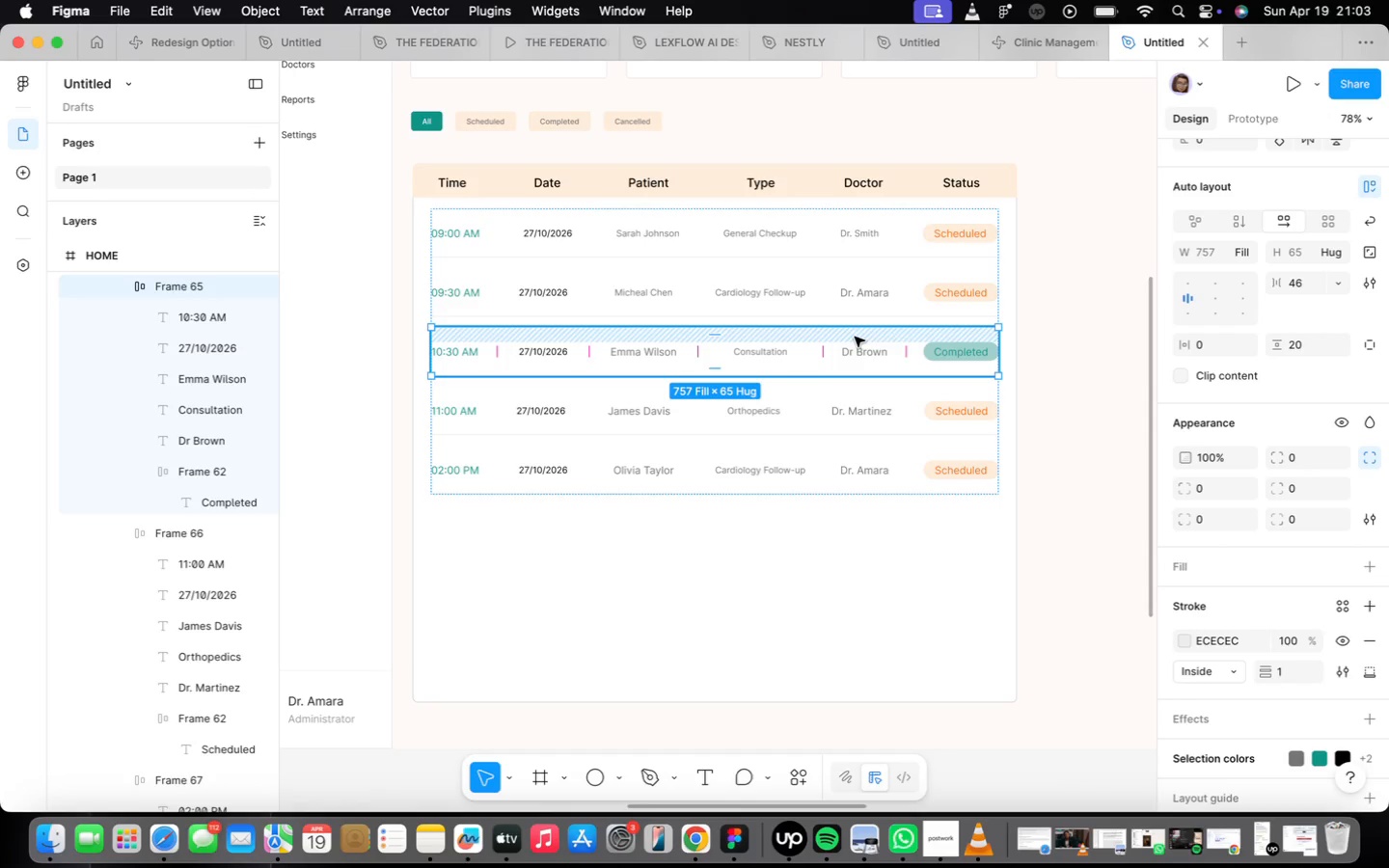 
wait(21.84)
 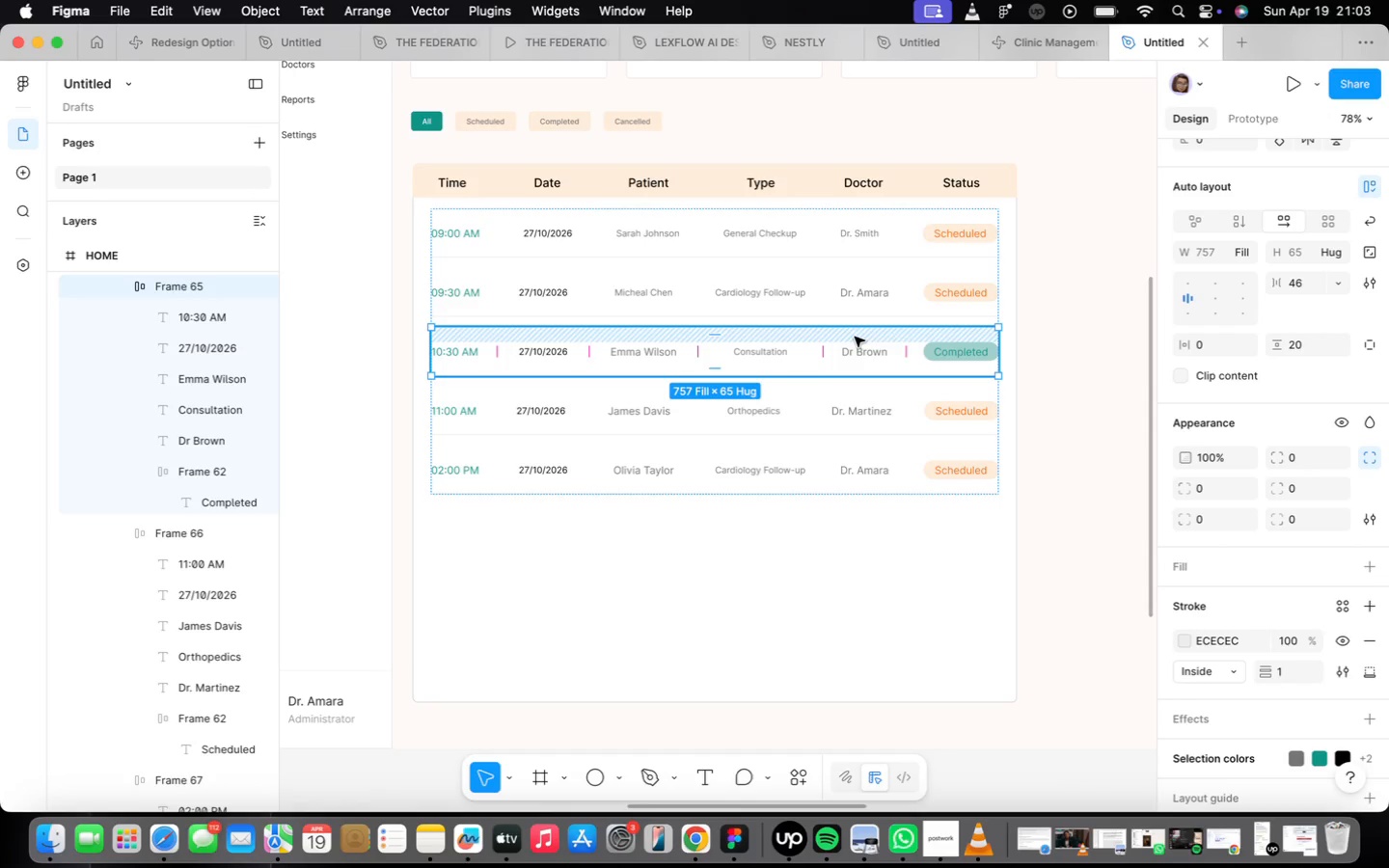 
left_click([718, 475])
 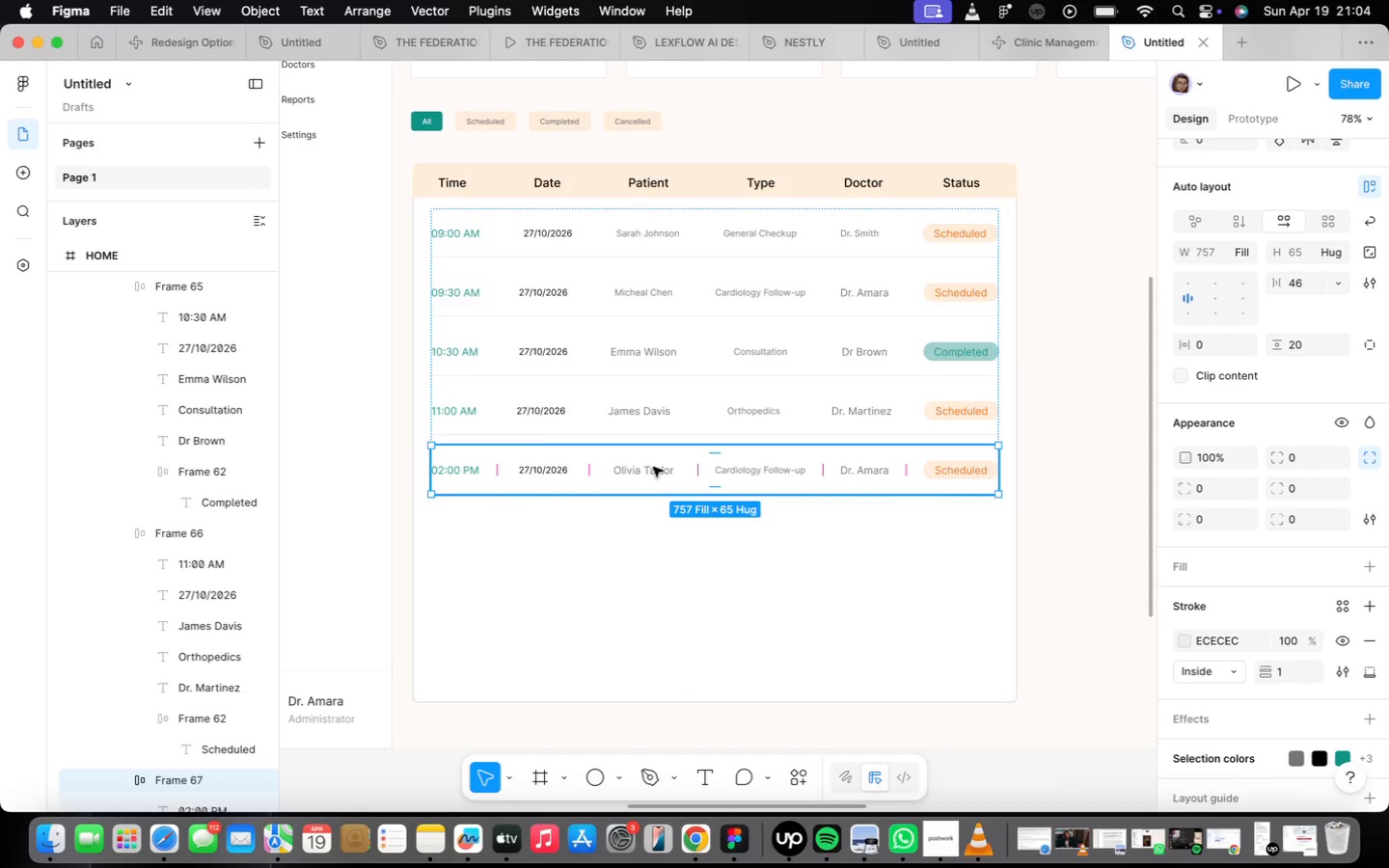 
left_click([604, 414])
 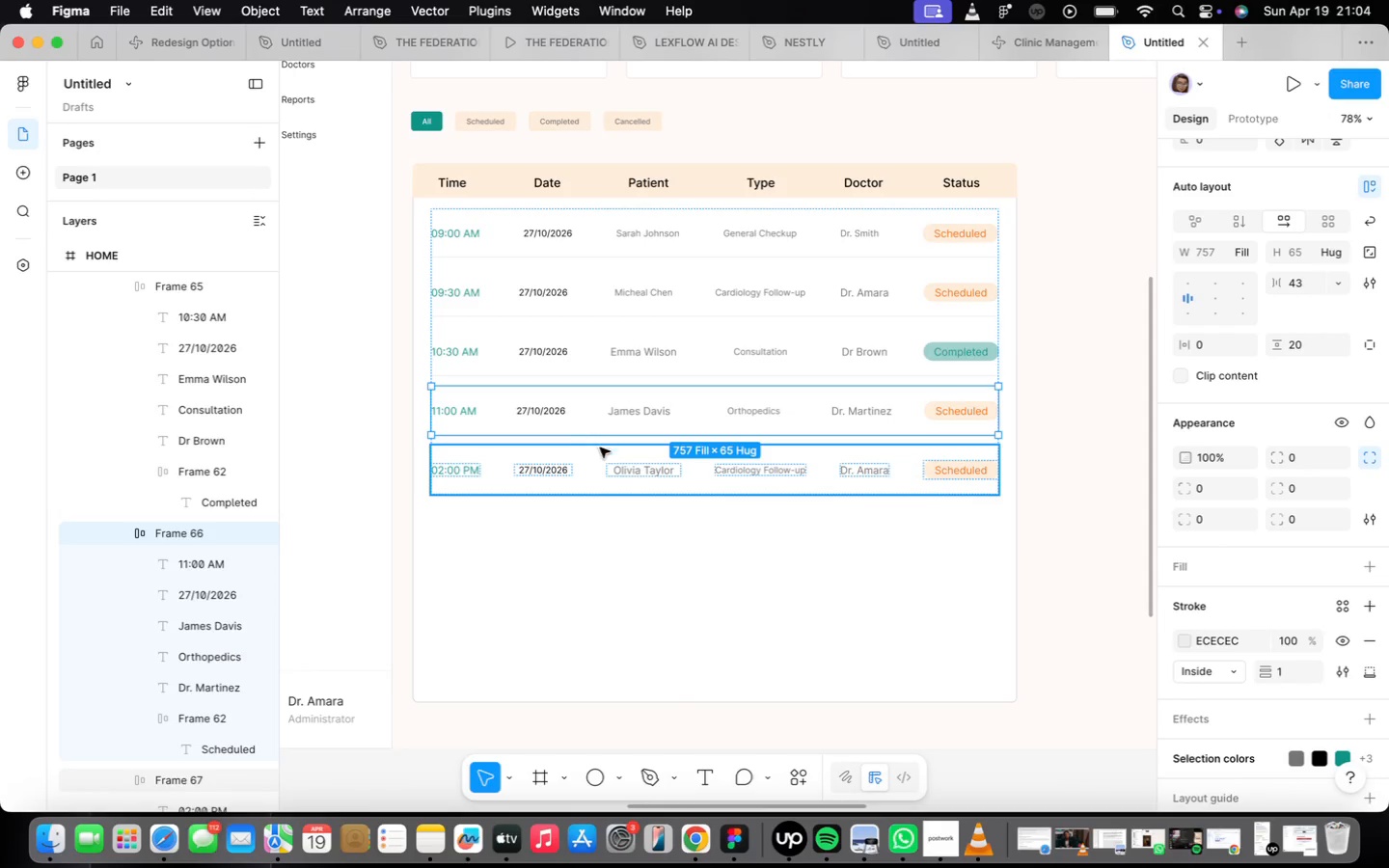 
left_click([595, 458])
 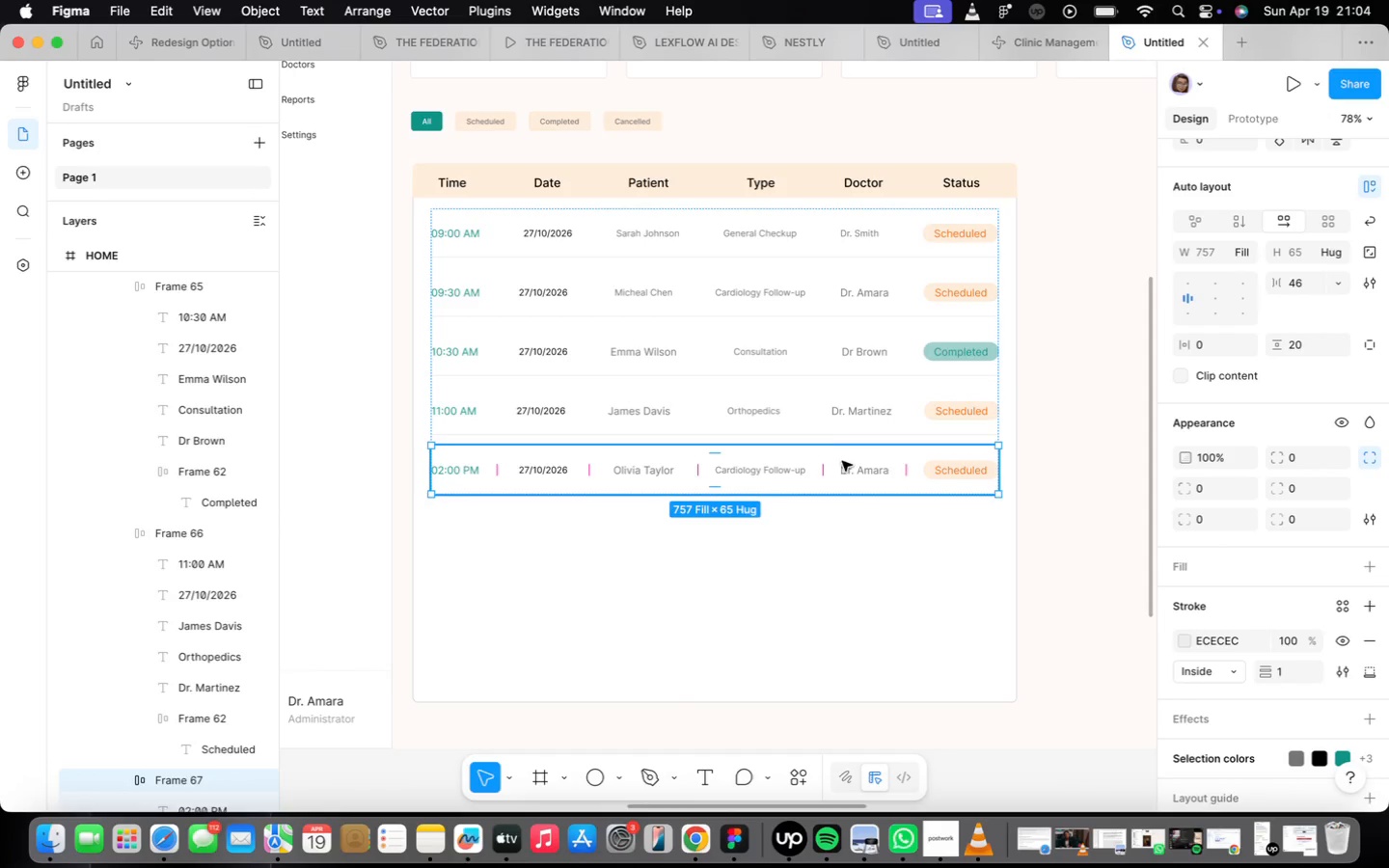 
wait(5.88)
 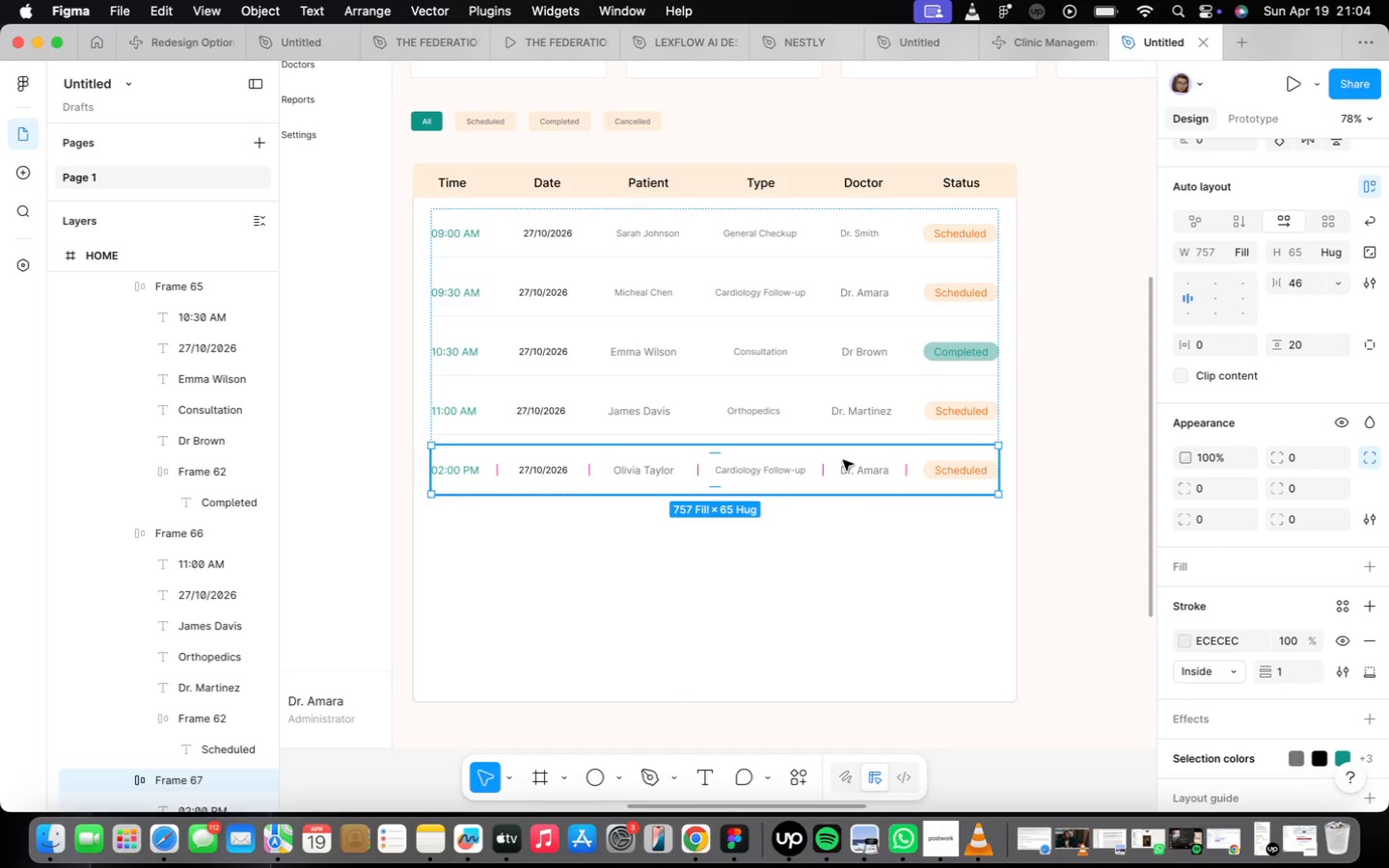 
key(Meta+D)
 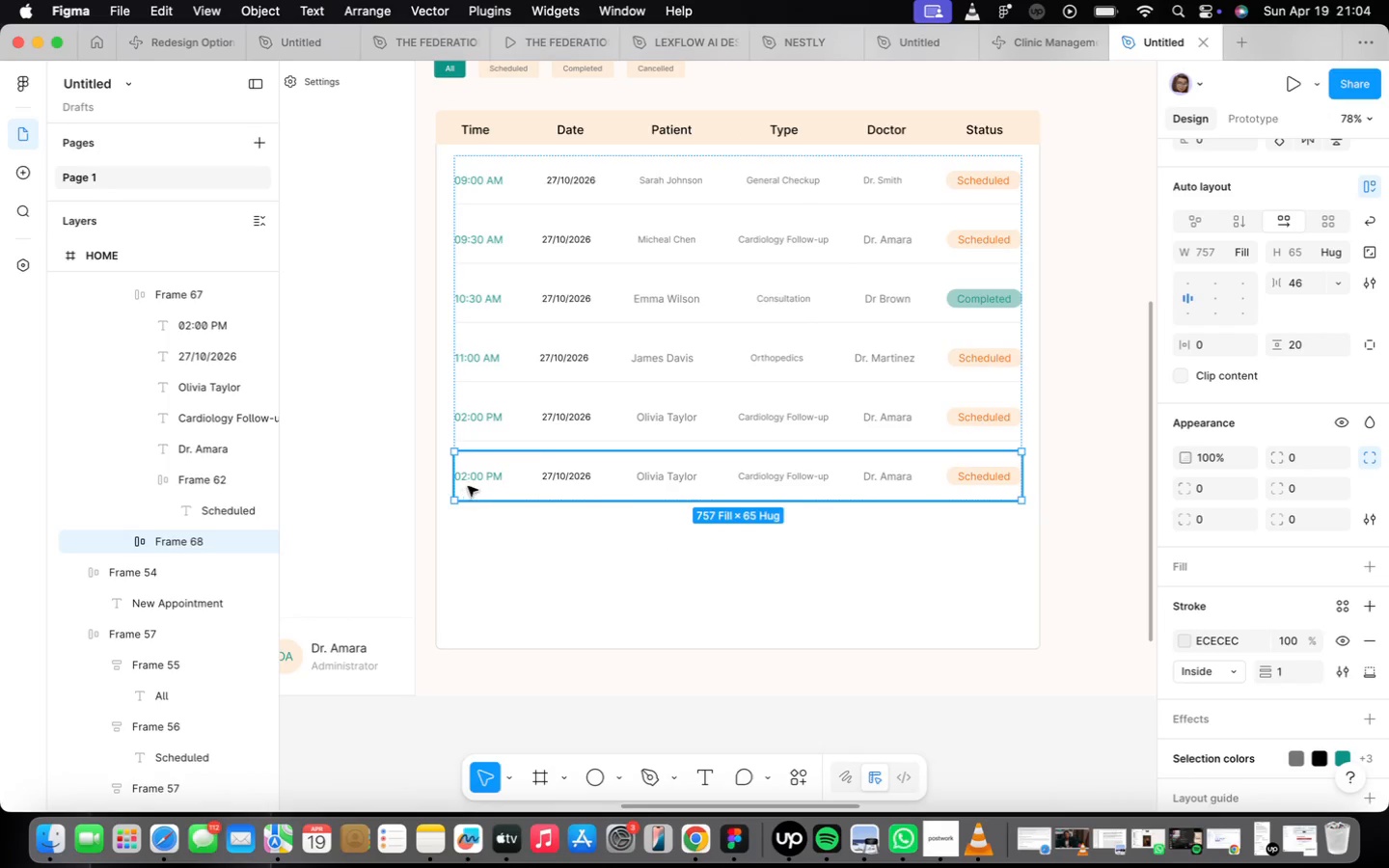 
double_click([485, 481])
 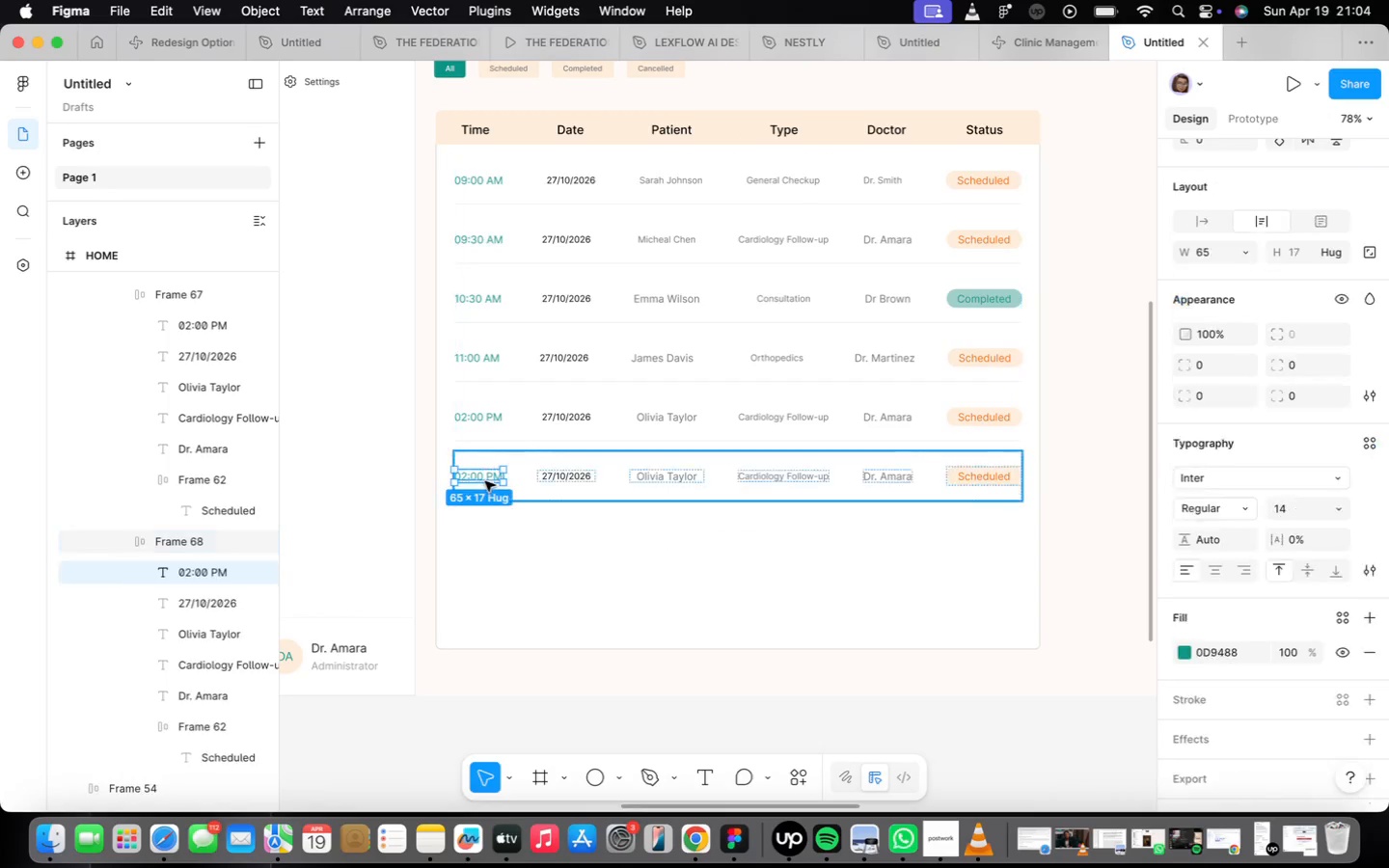 
triple_click([485, 481])
 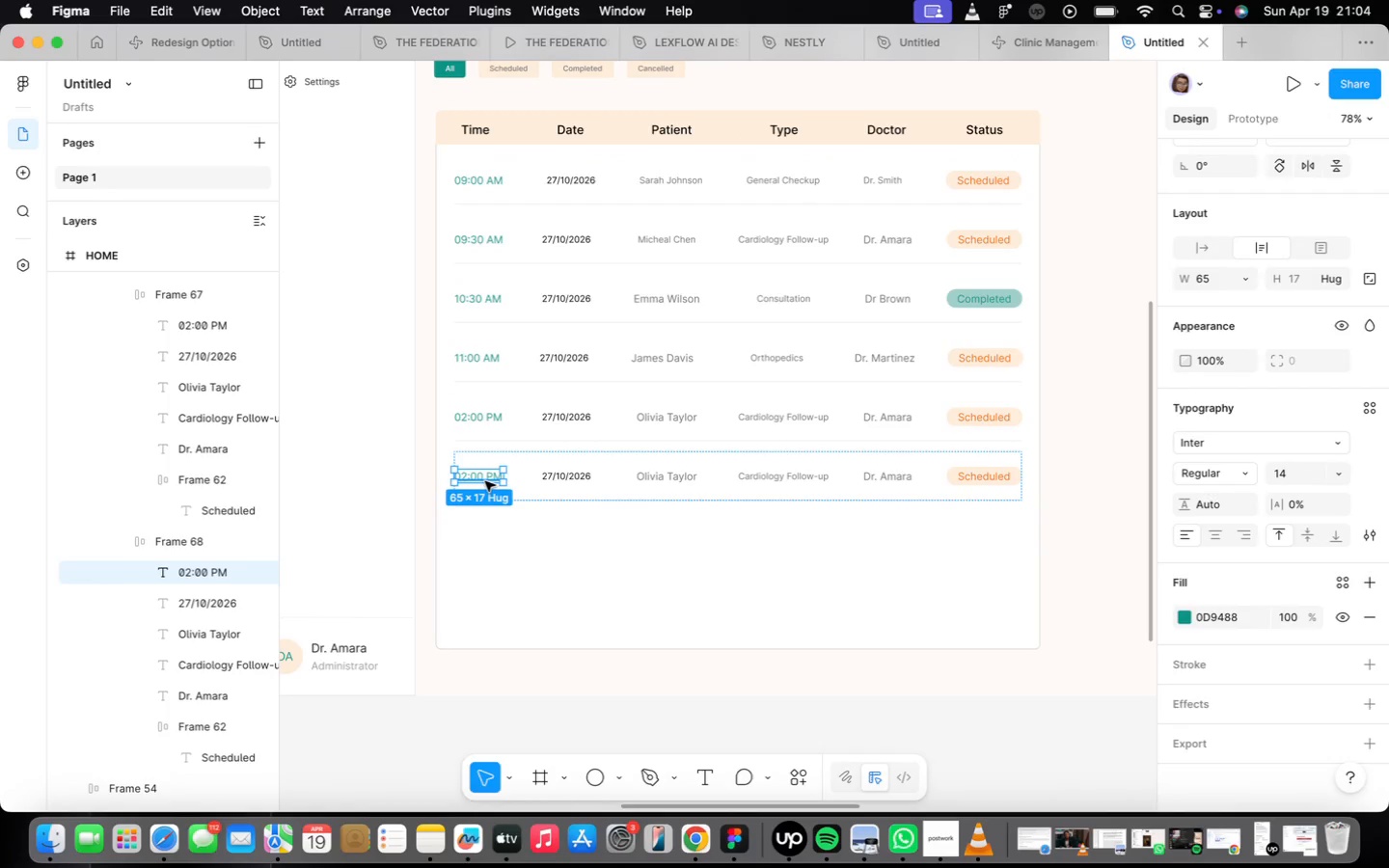 
triple_click([485, 481])
 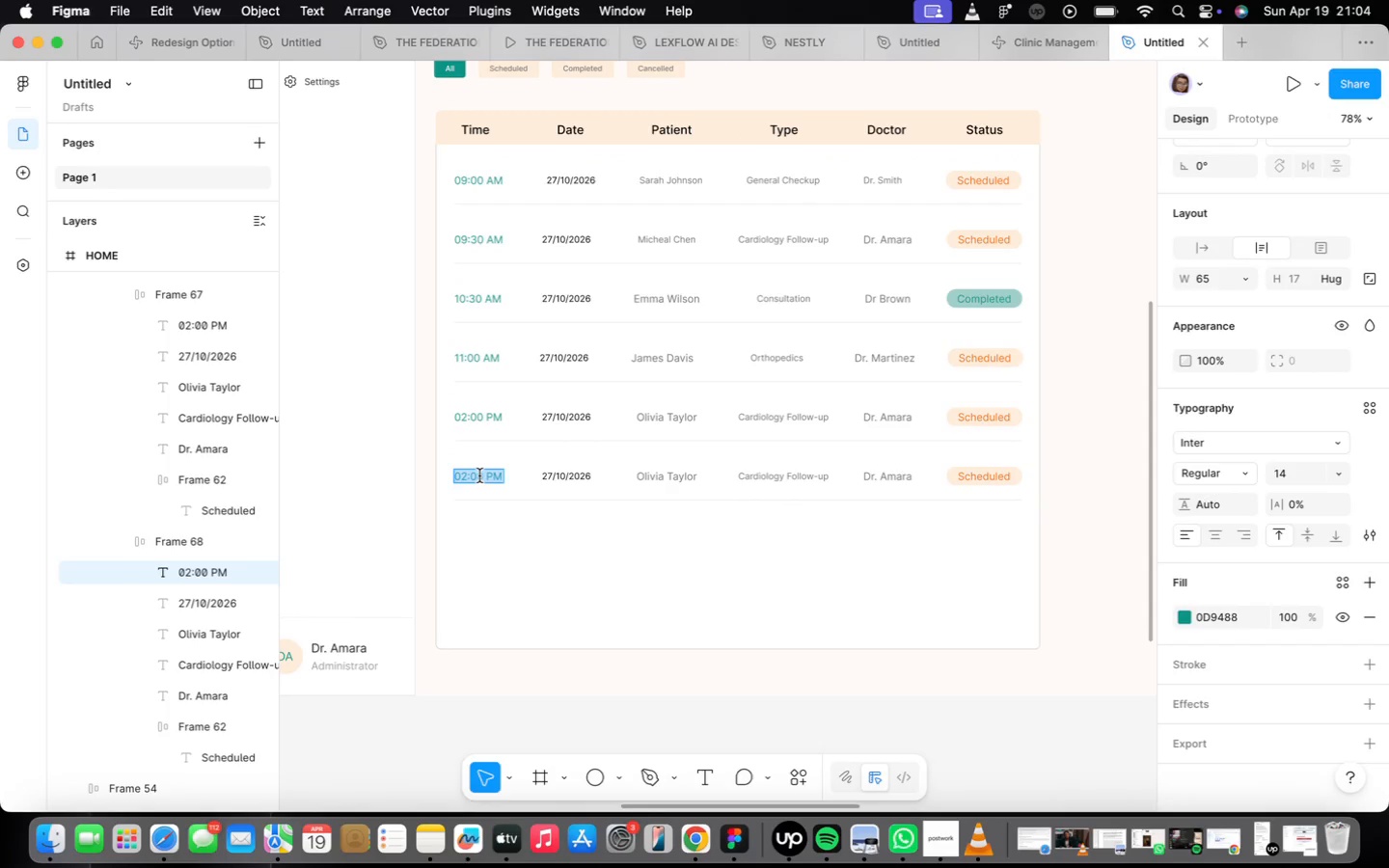 
wait(7.02)
 